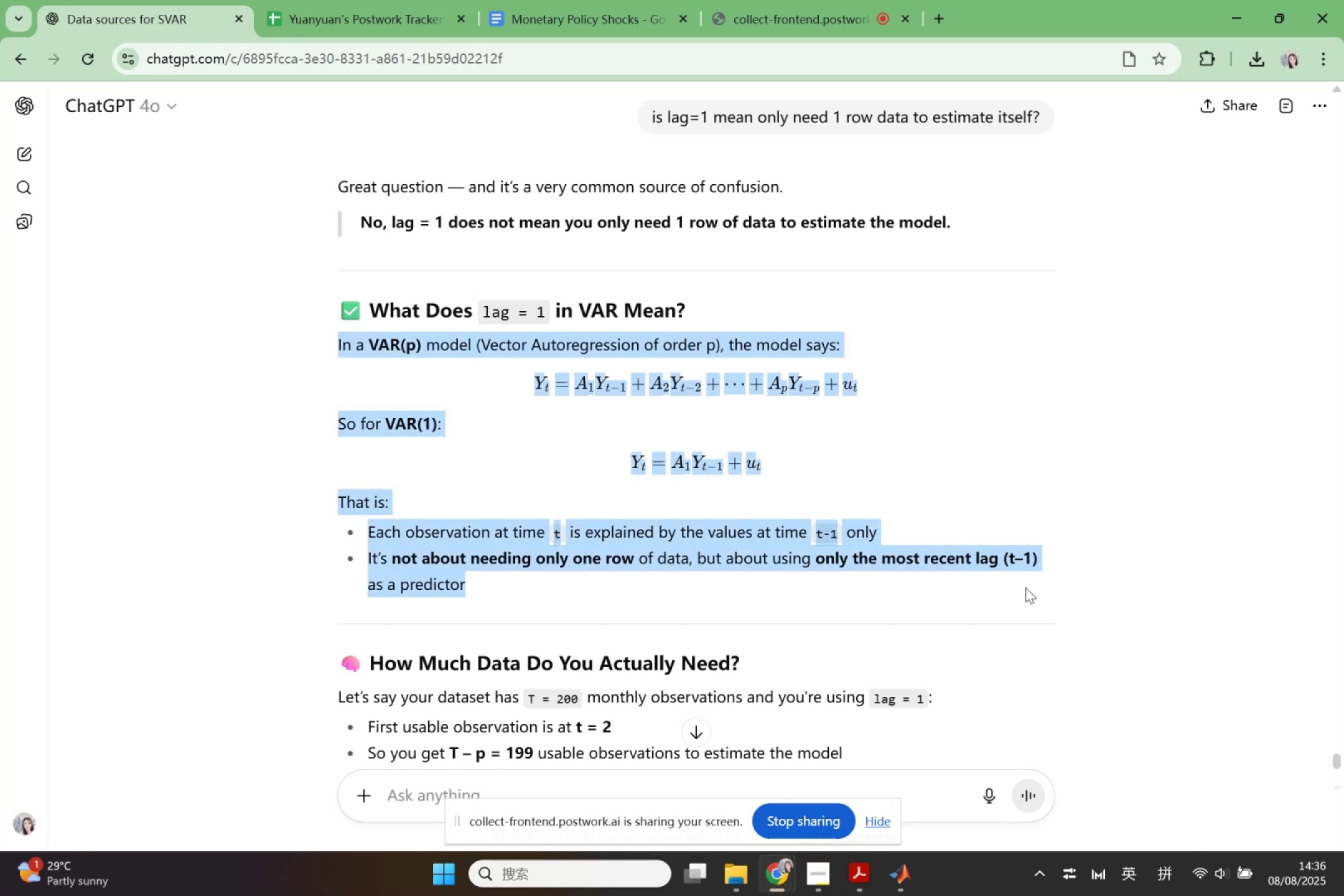 
key(Control+C)
 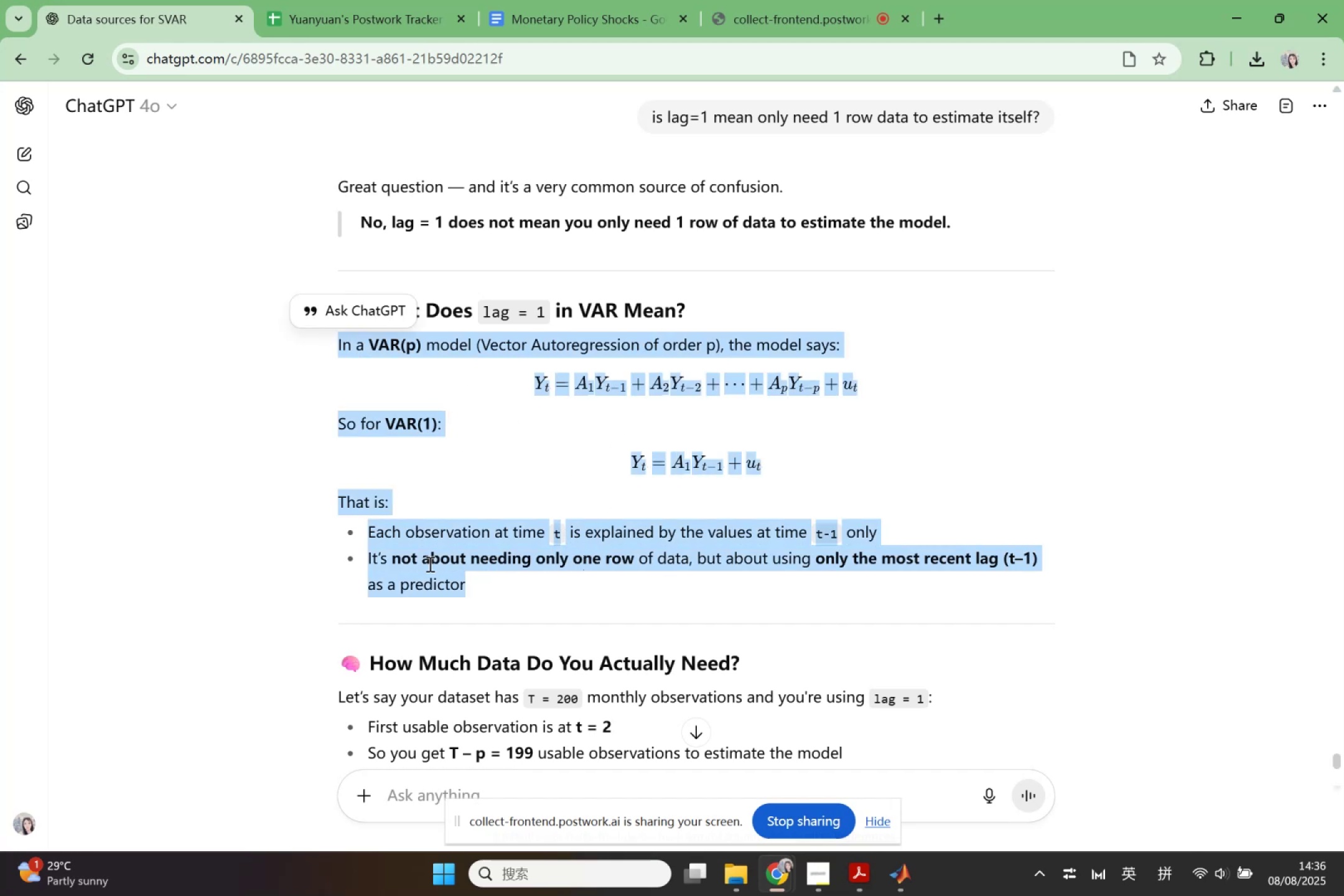 
left_click([992, 511])
 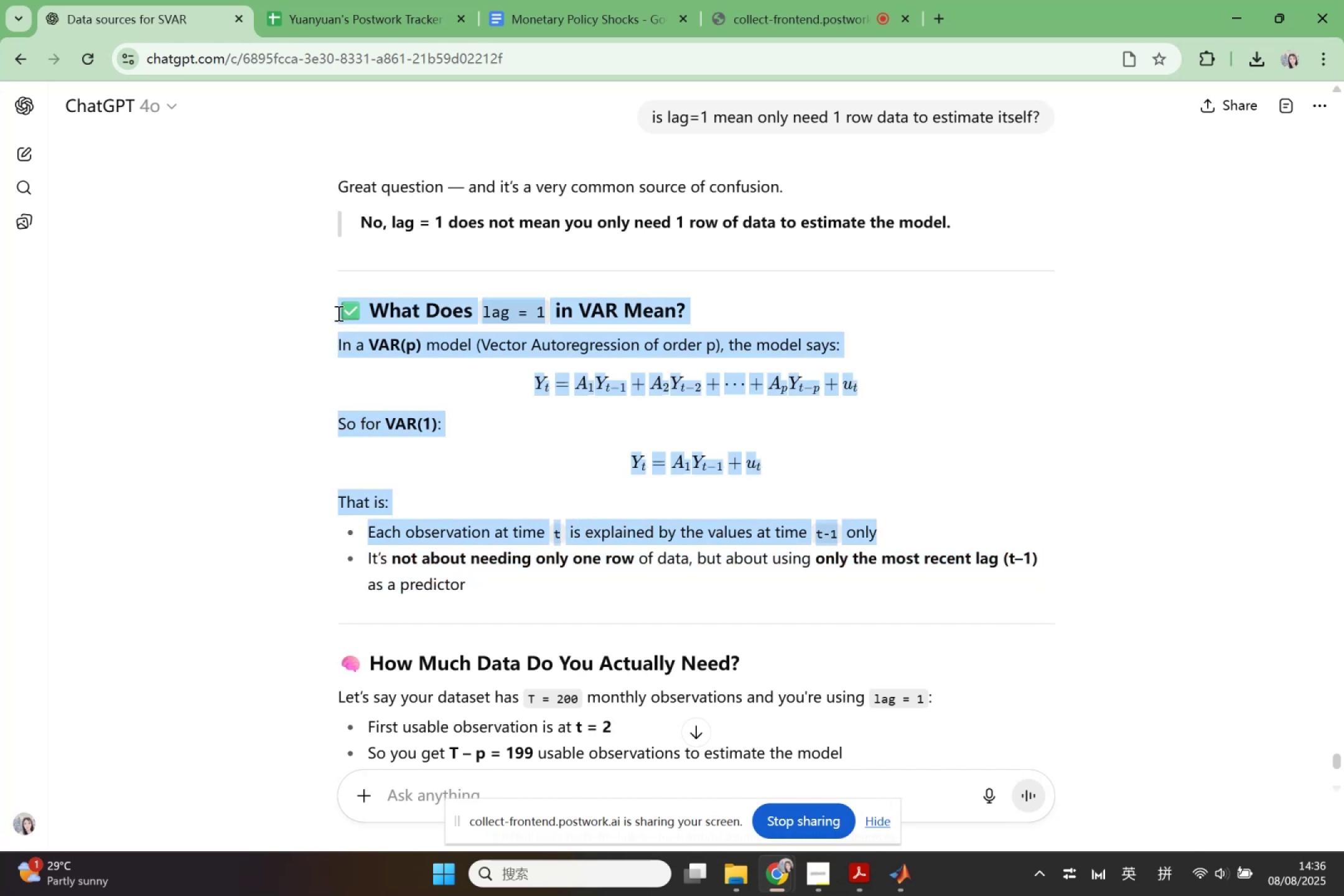 
key(Control+ControlLeft)
 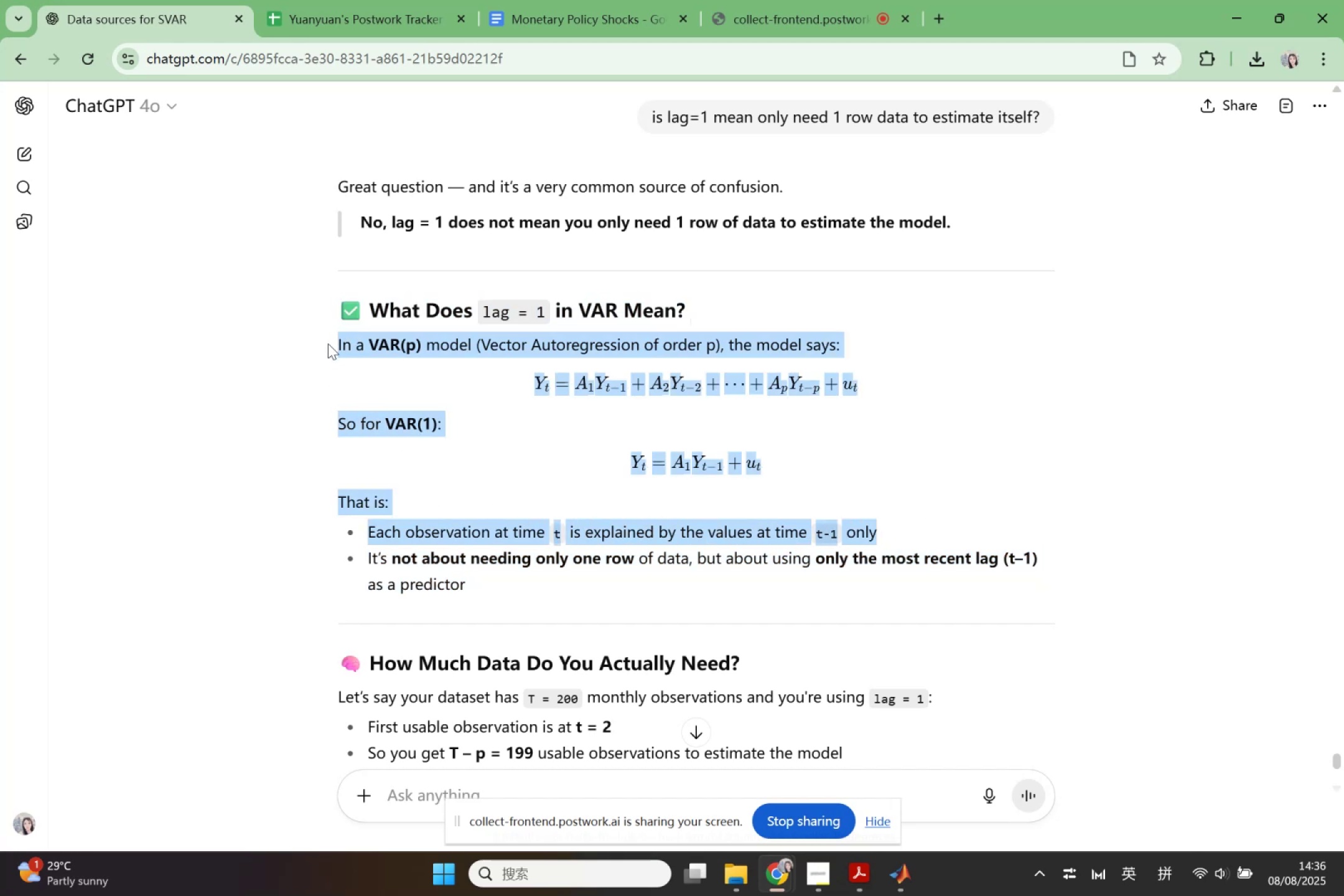 
key(Control+C)
 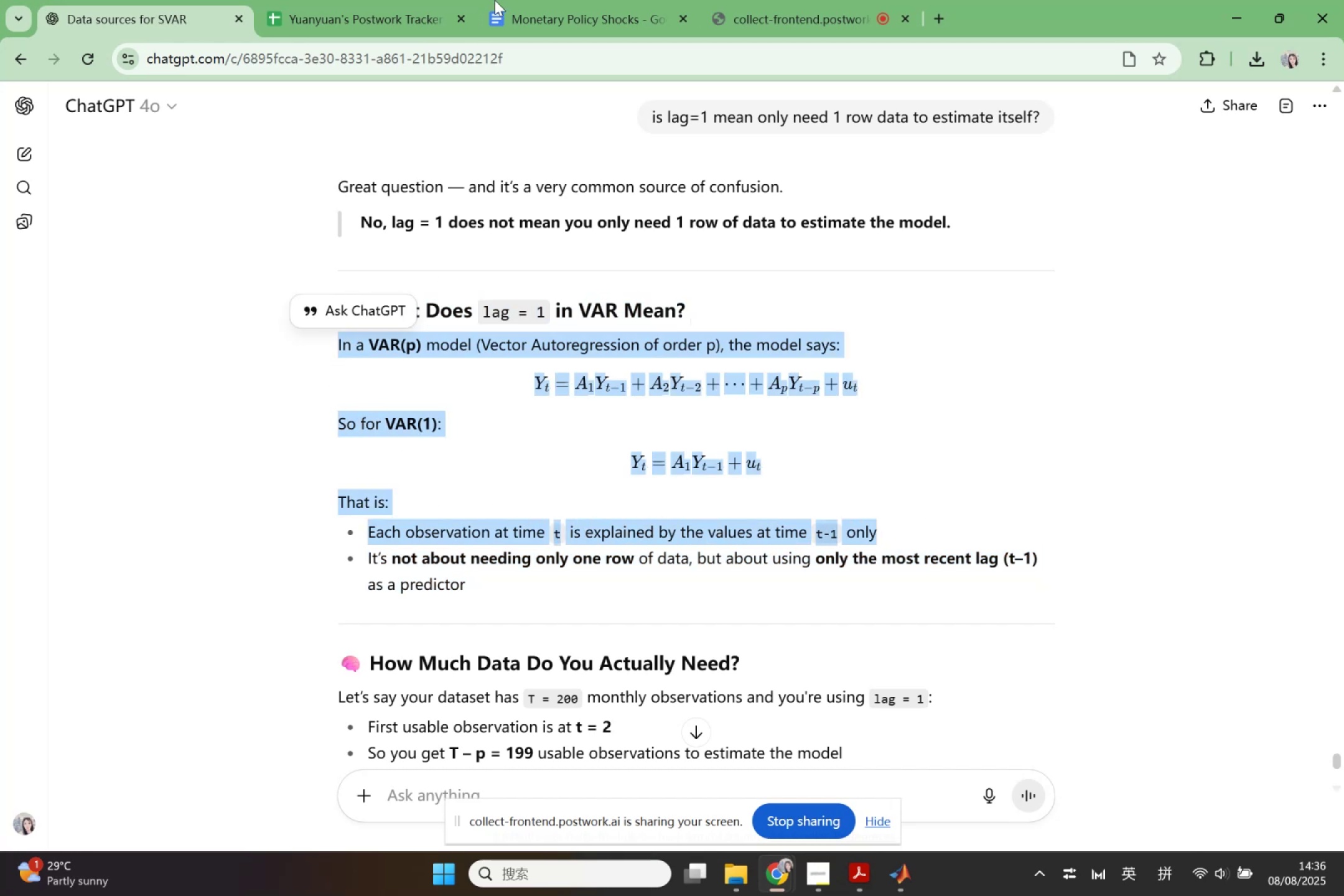 
left_click([541, 1])
 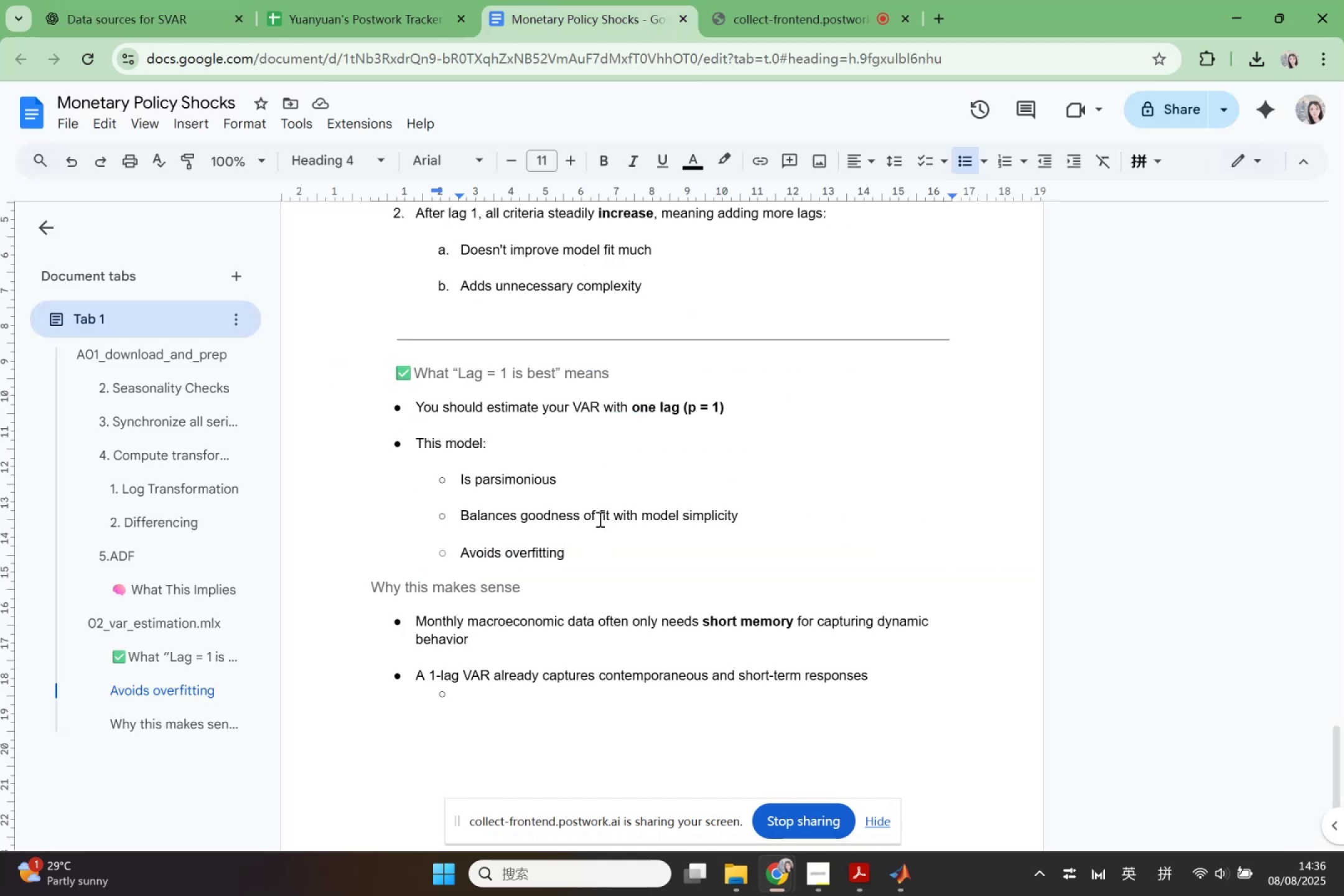 
scroll: coordinate [605, 538], scroll_direction: up, amount: 1.0
 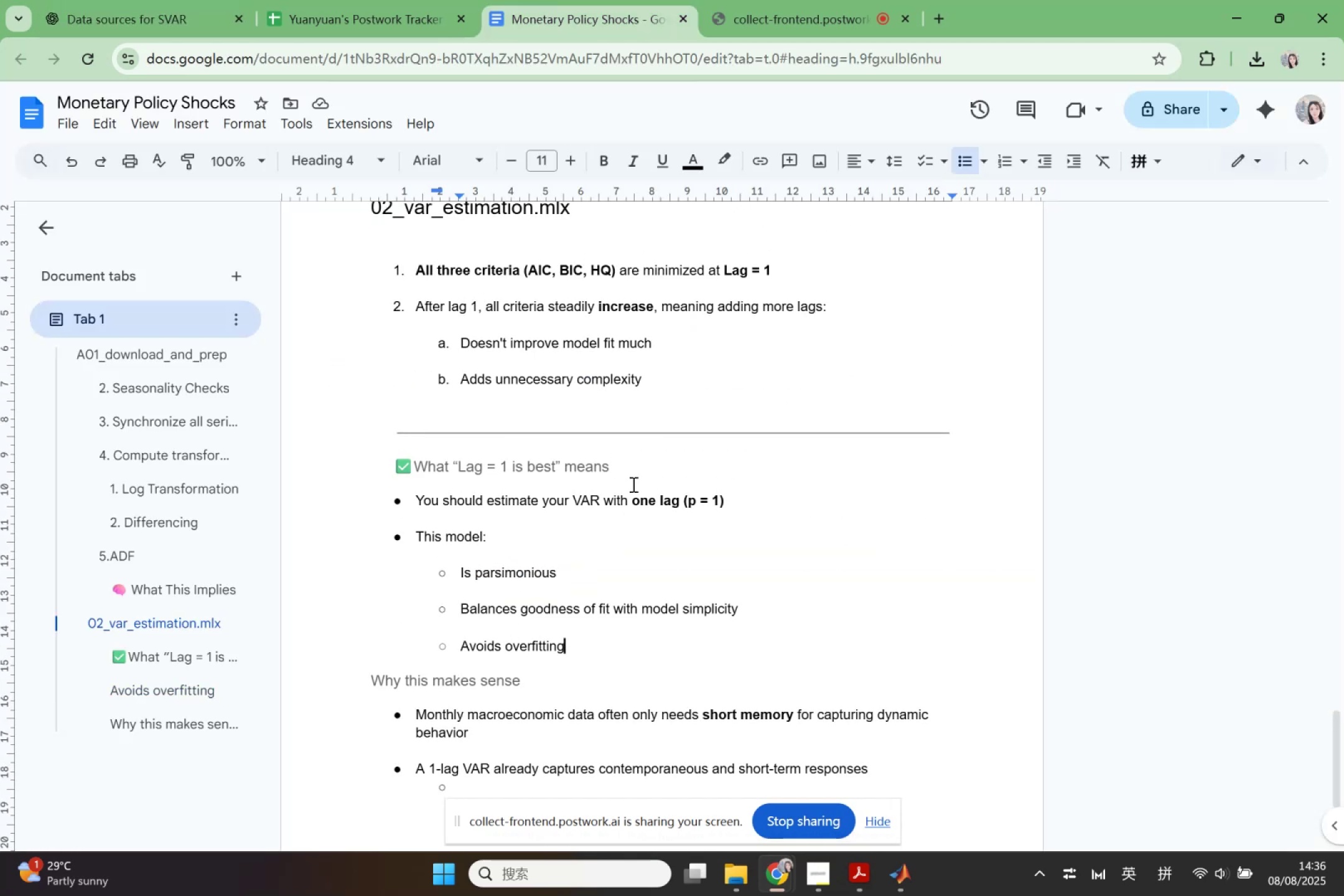 
left_click([637, 471])
 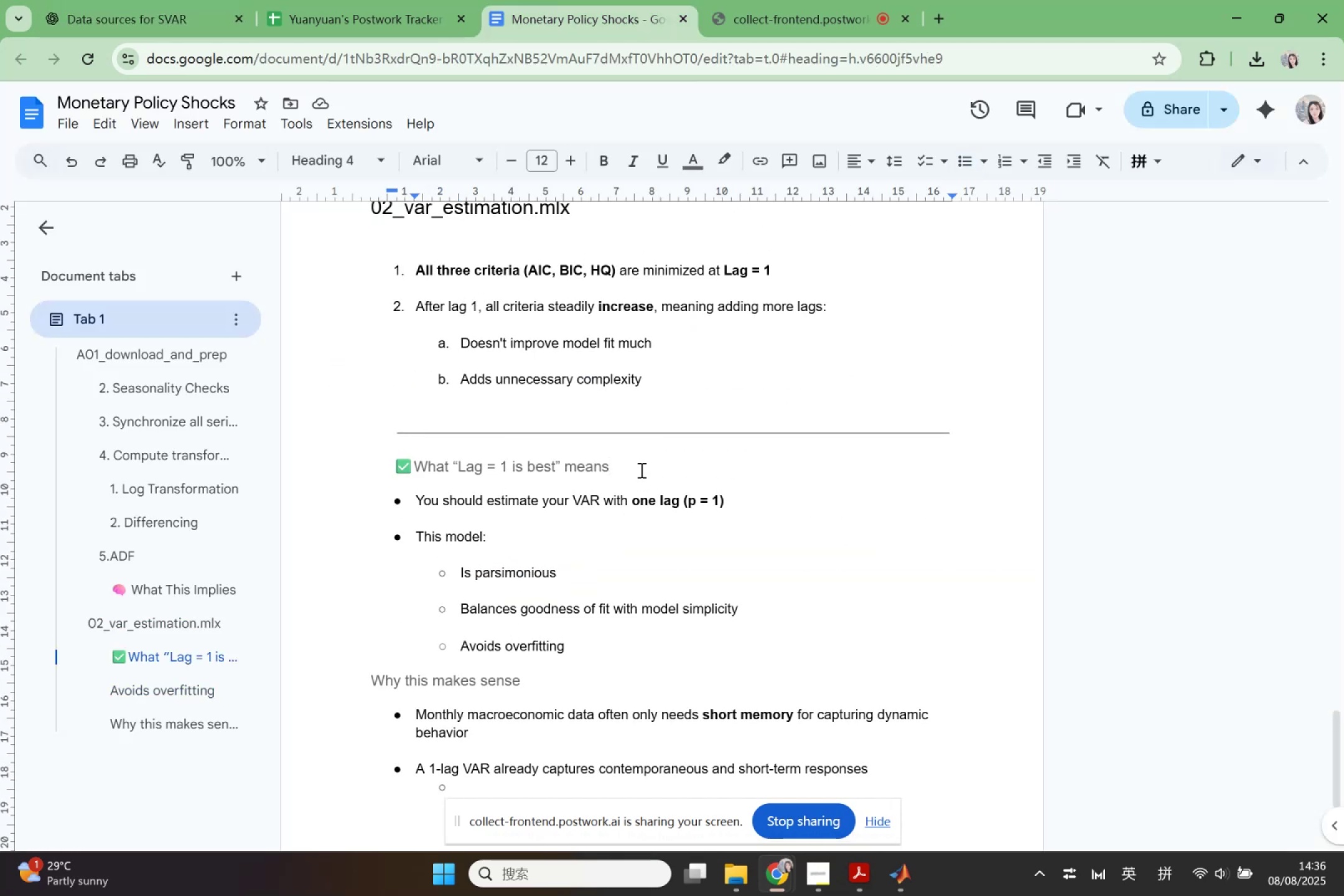 
key(Enter)
 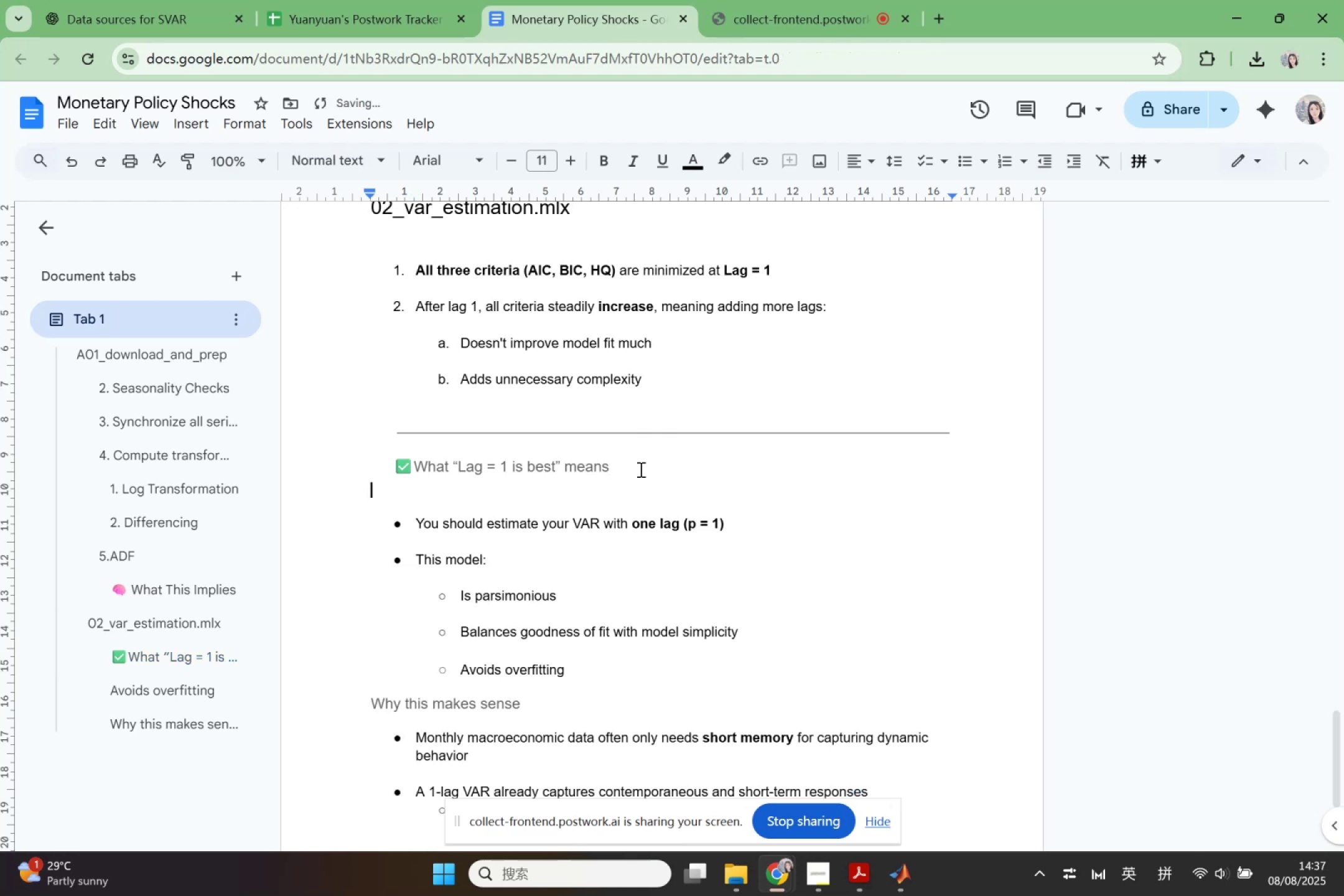 
key(Control+V)
 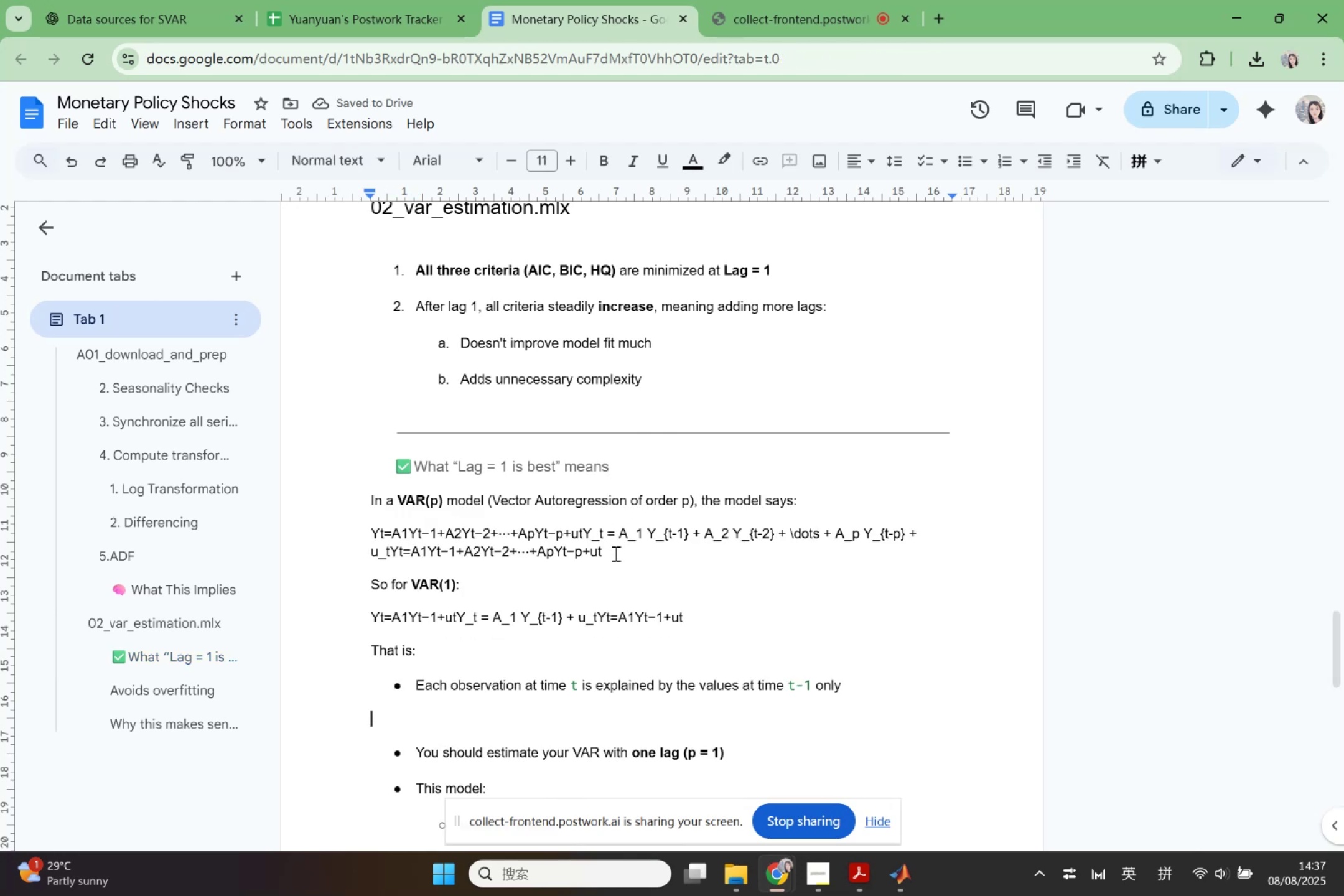 
wait(8.24)
 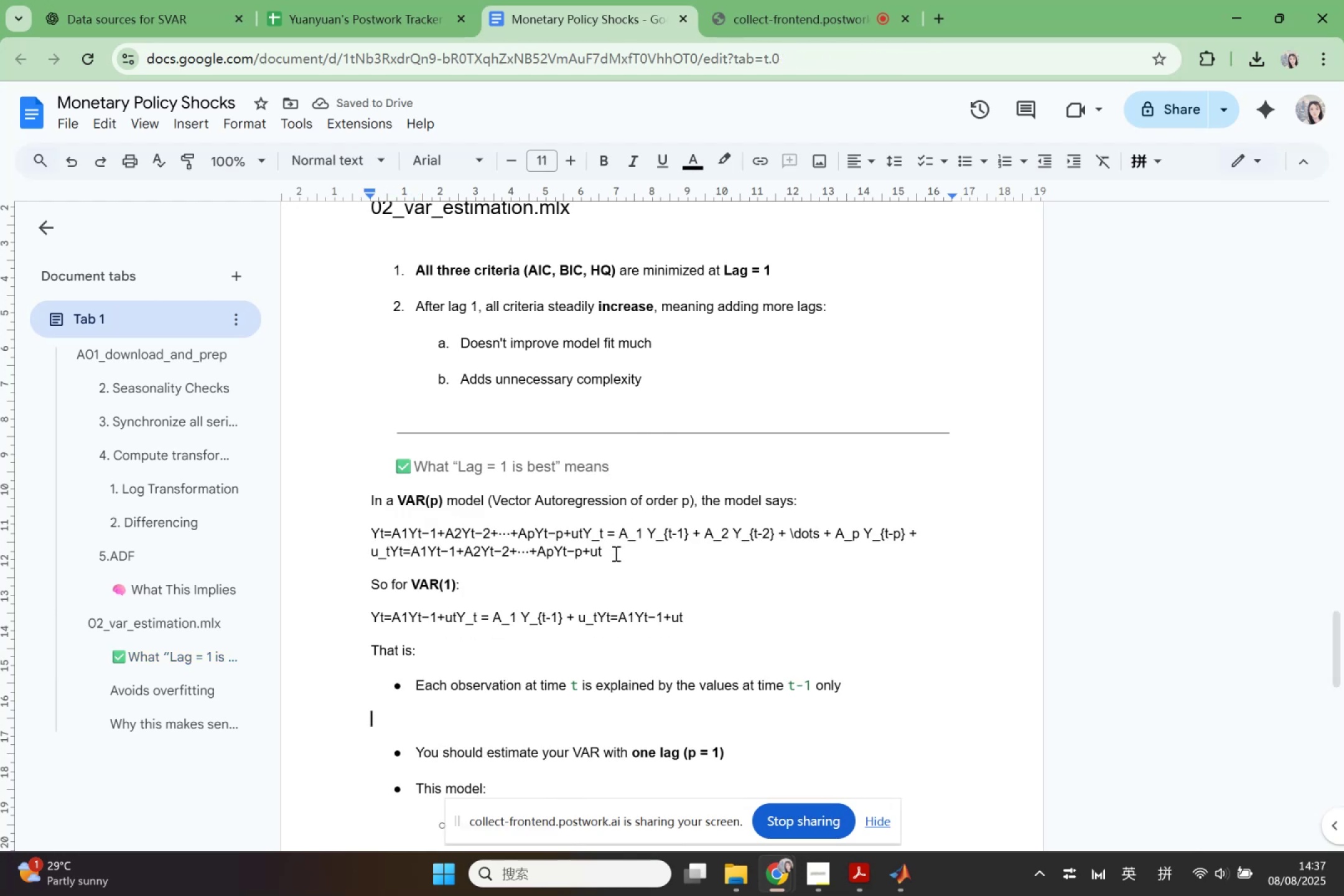 
left_click([184, 123])
 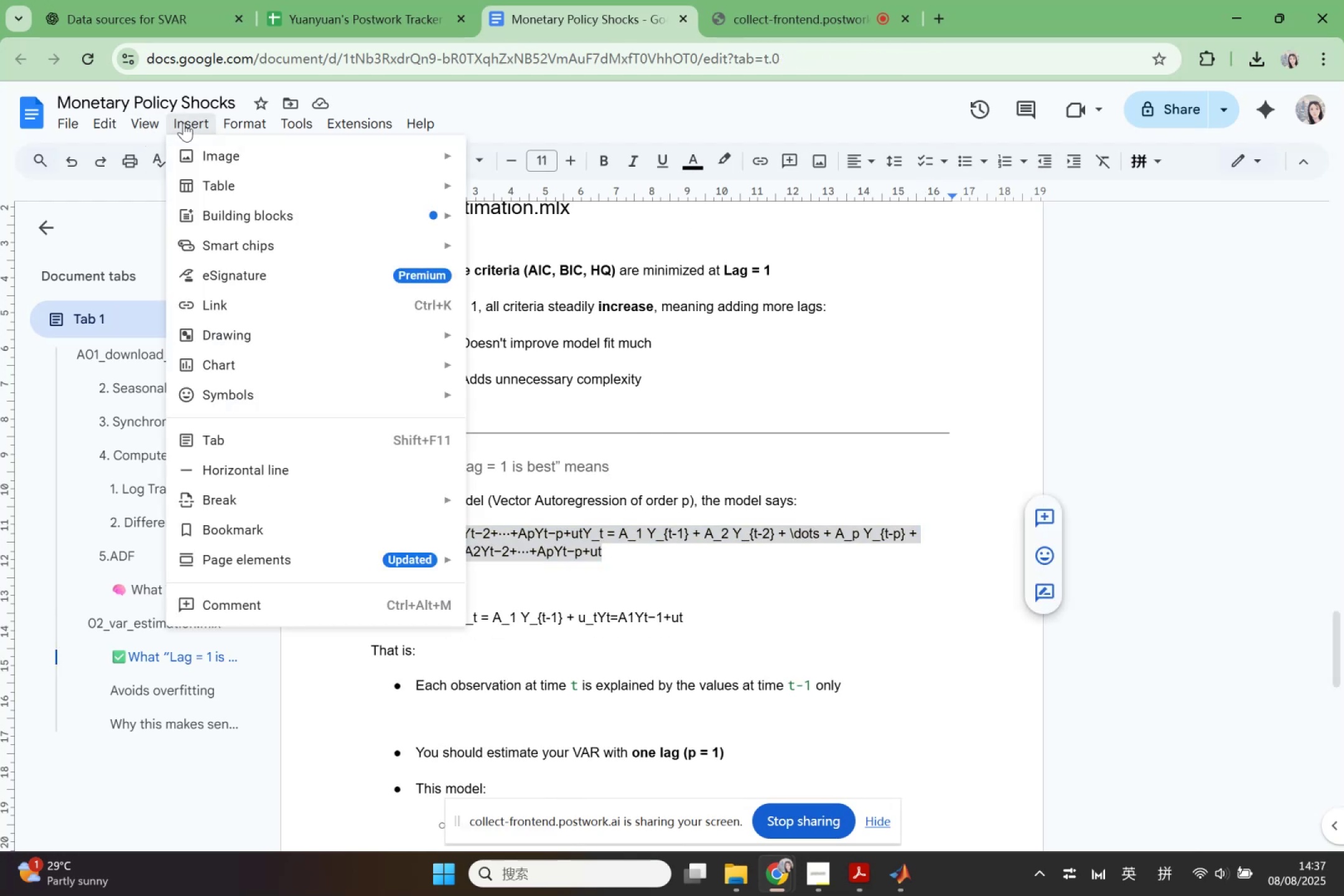 
mouse_move([222, 119])
 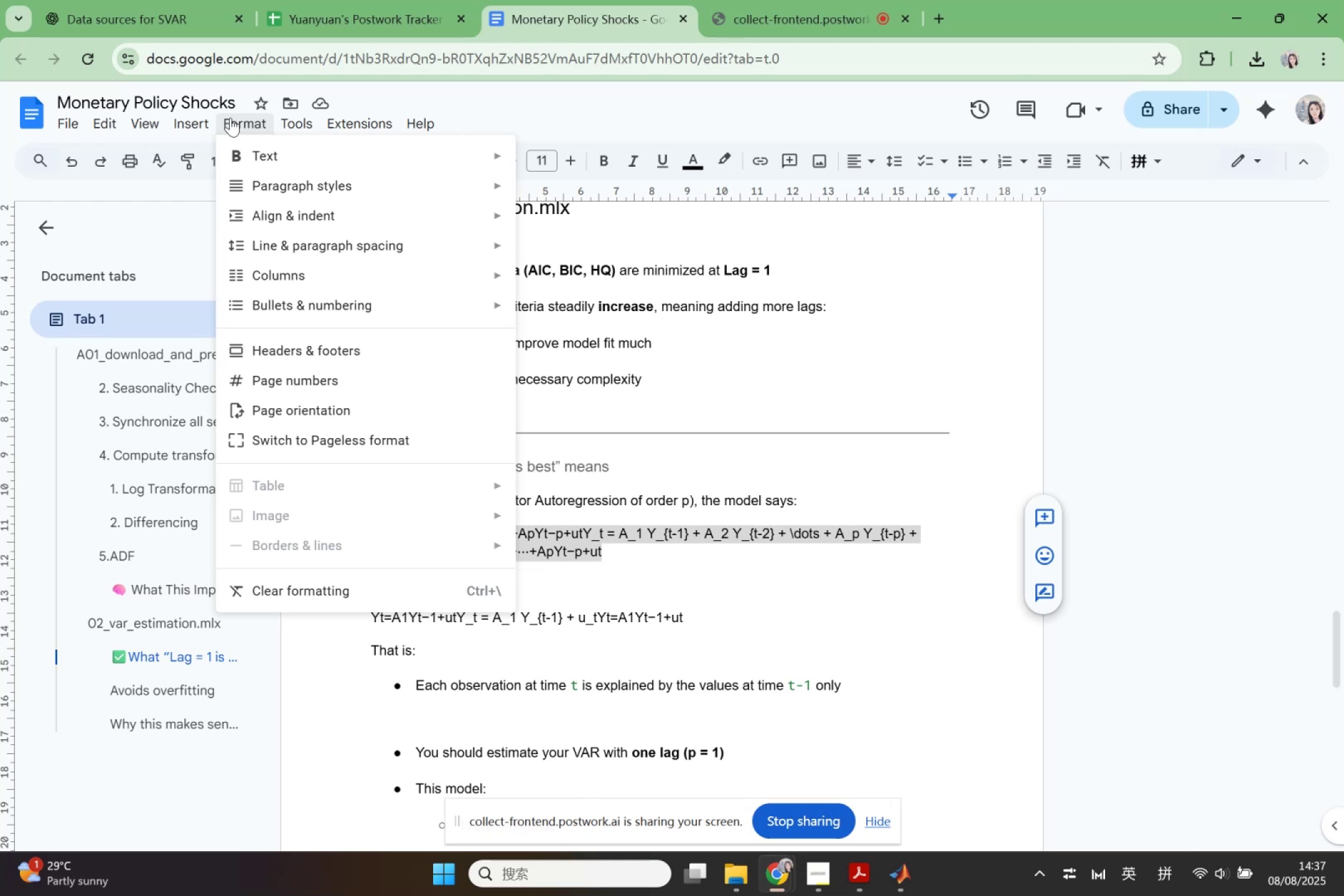 
mouse_move([180, 121])
 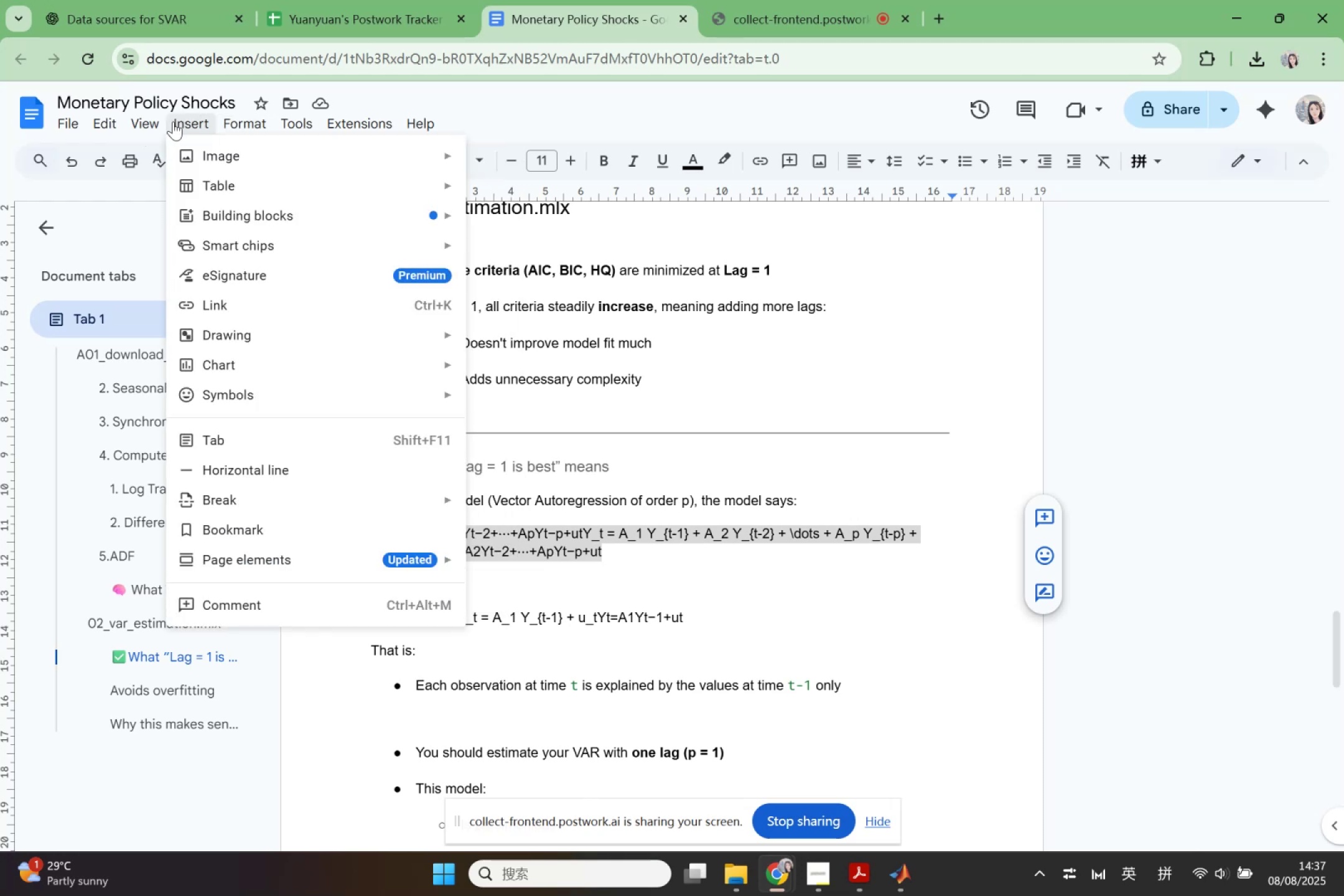 
mouse_move([141, 119])
 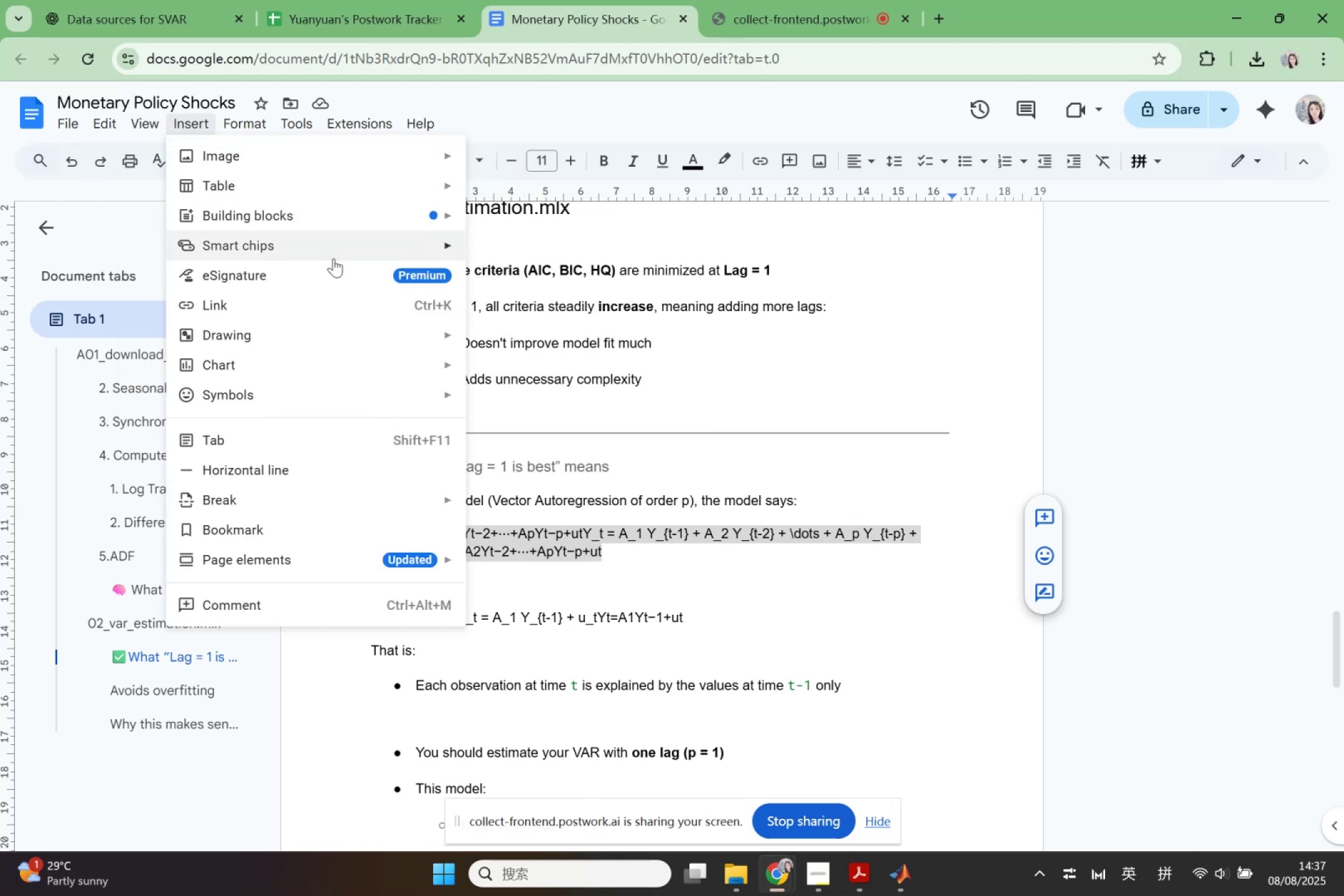 
wait(7.93)
 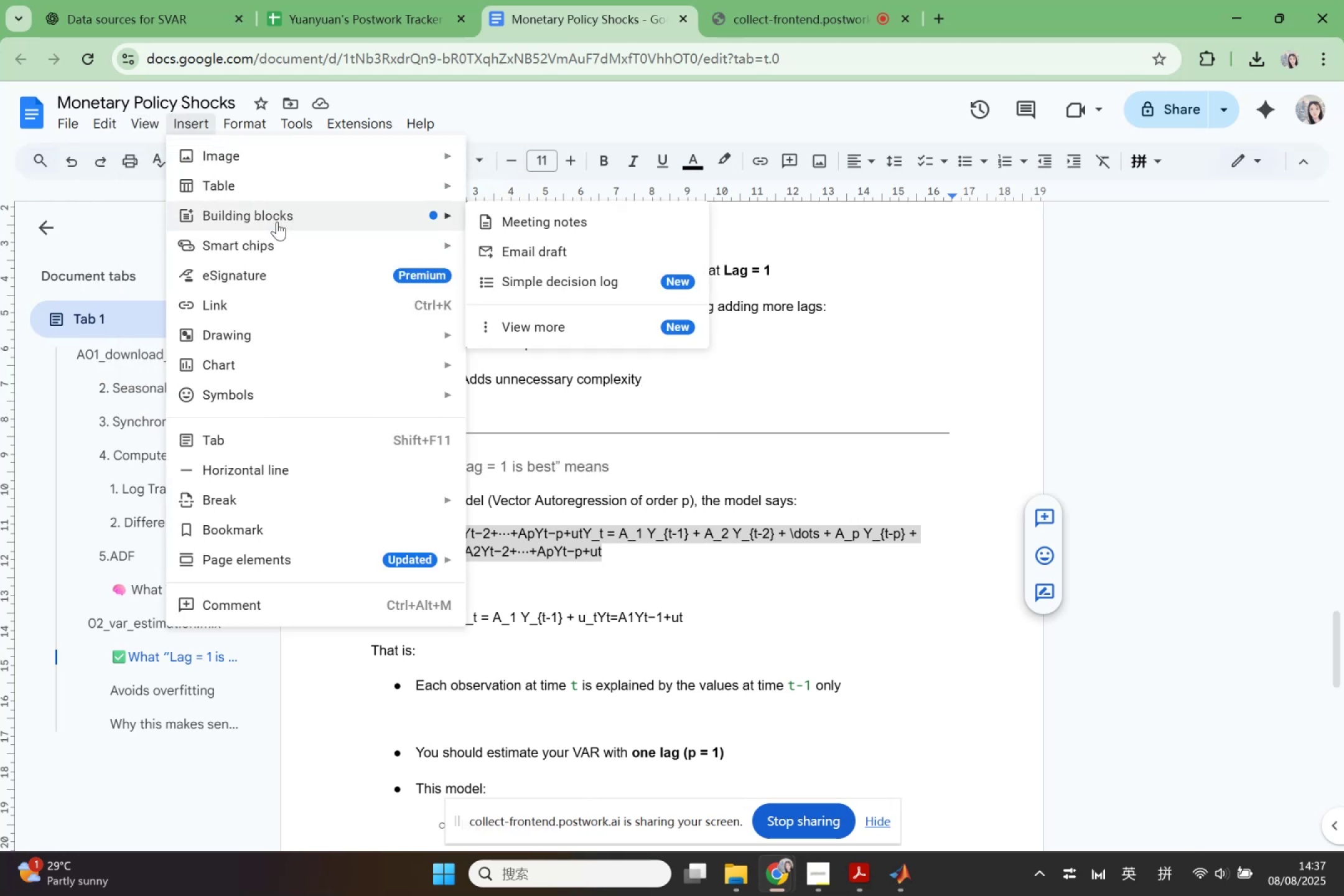 
mouse_move([353, 372])
 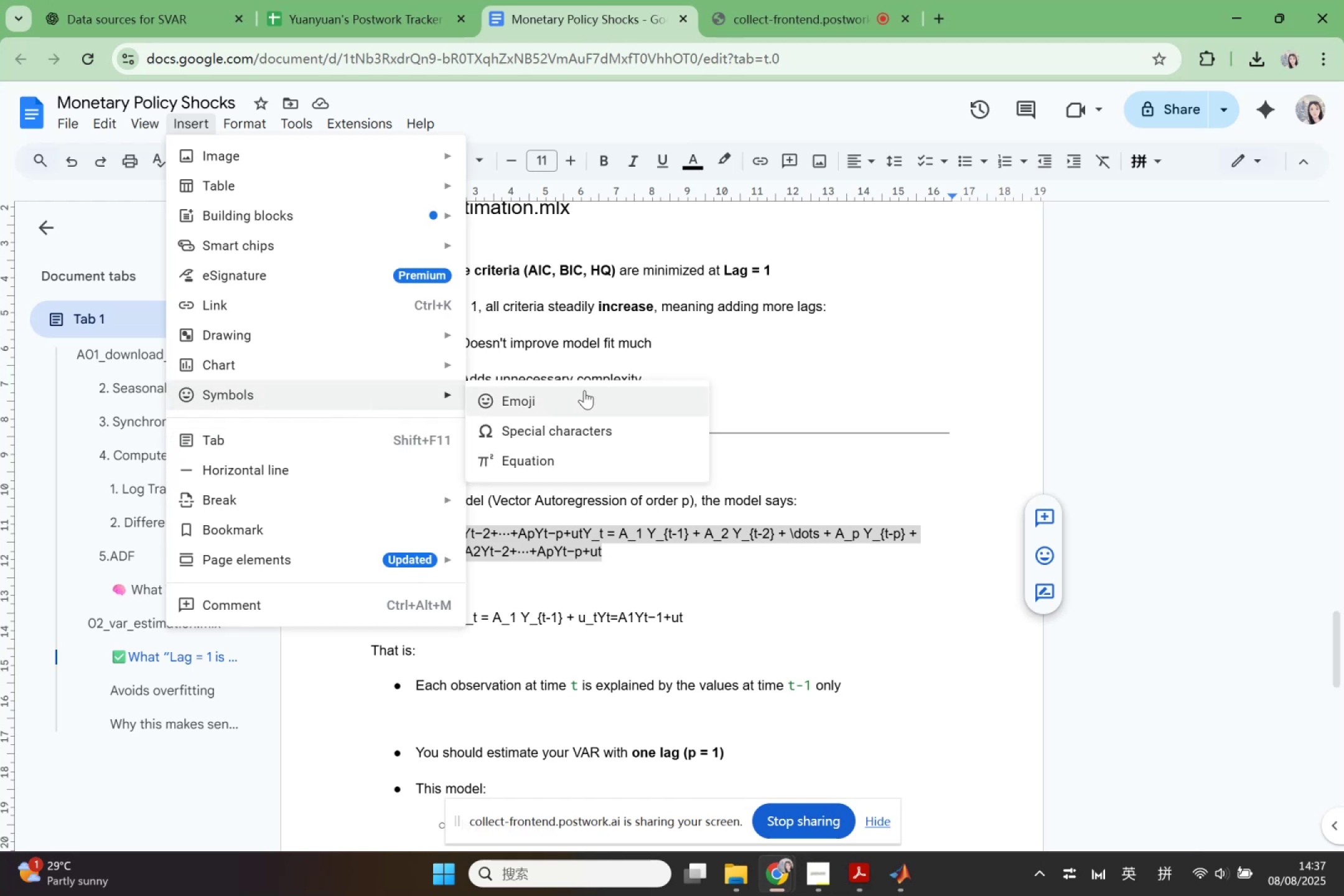 
wait(5.09)
 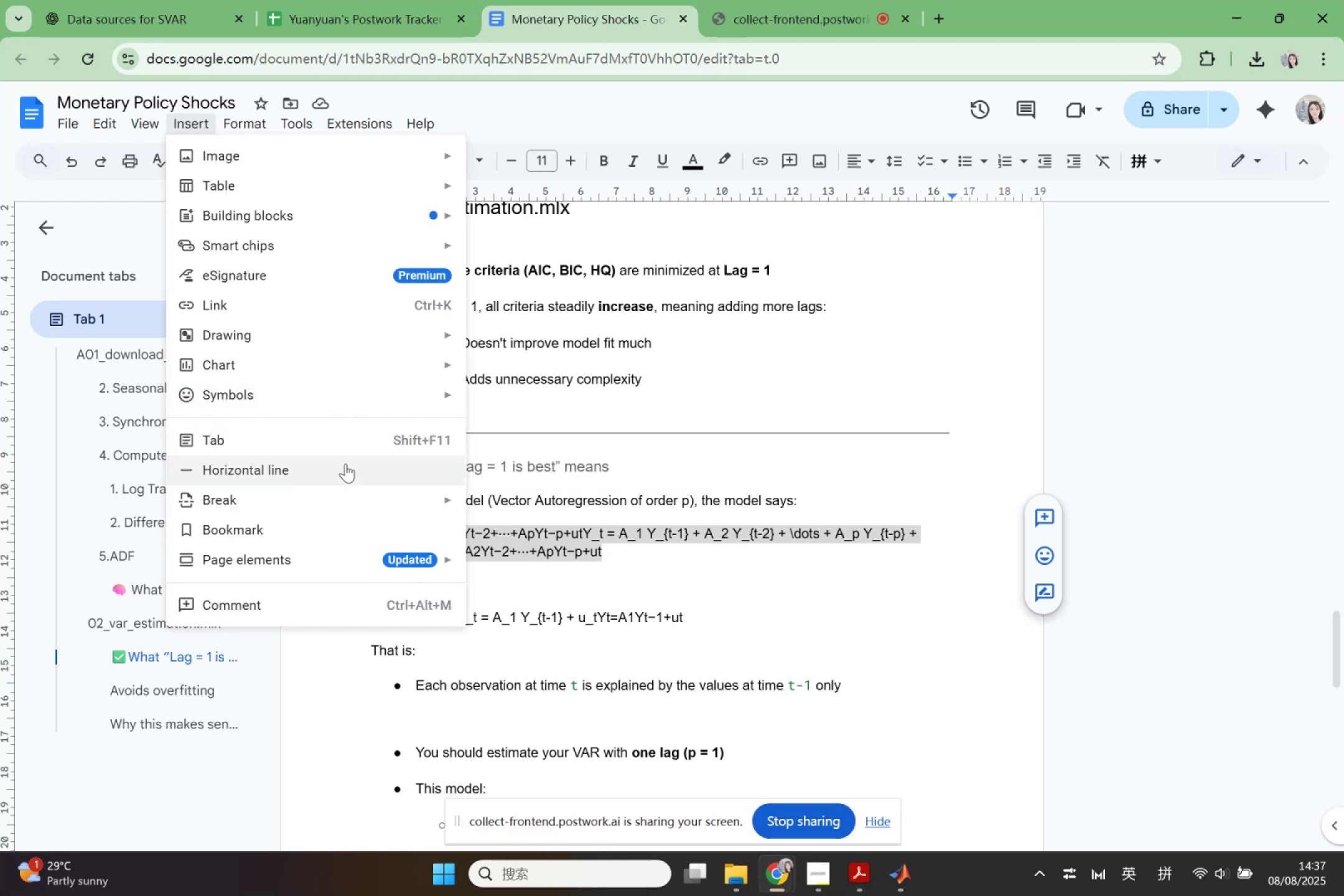 
left_click([586, 457])
 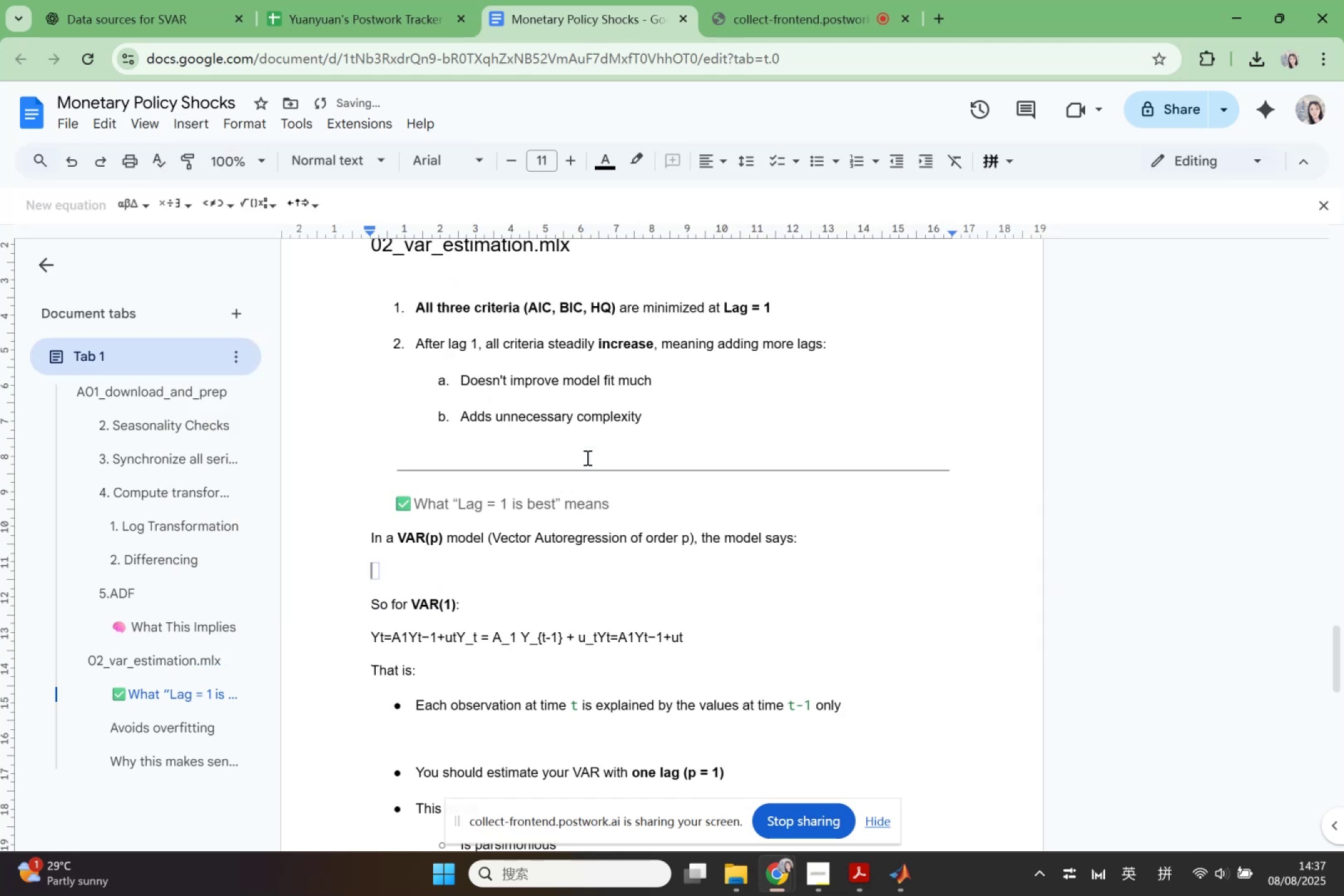 
key(Control+V)
 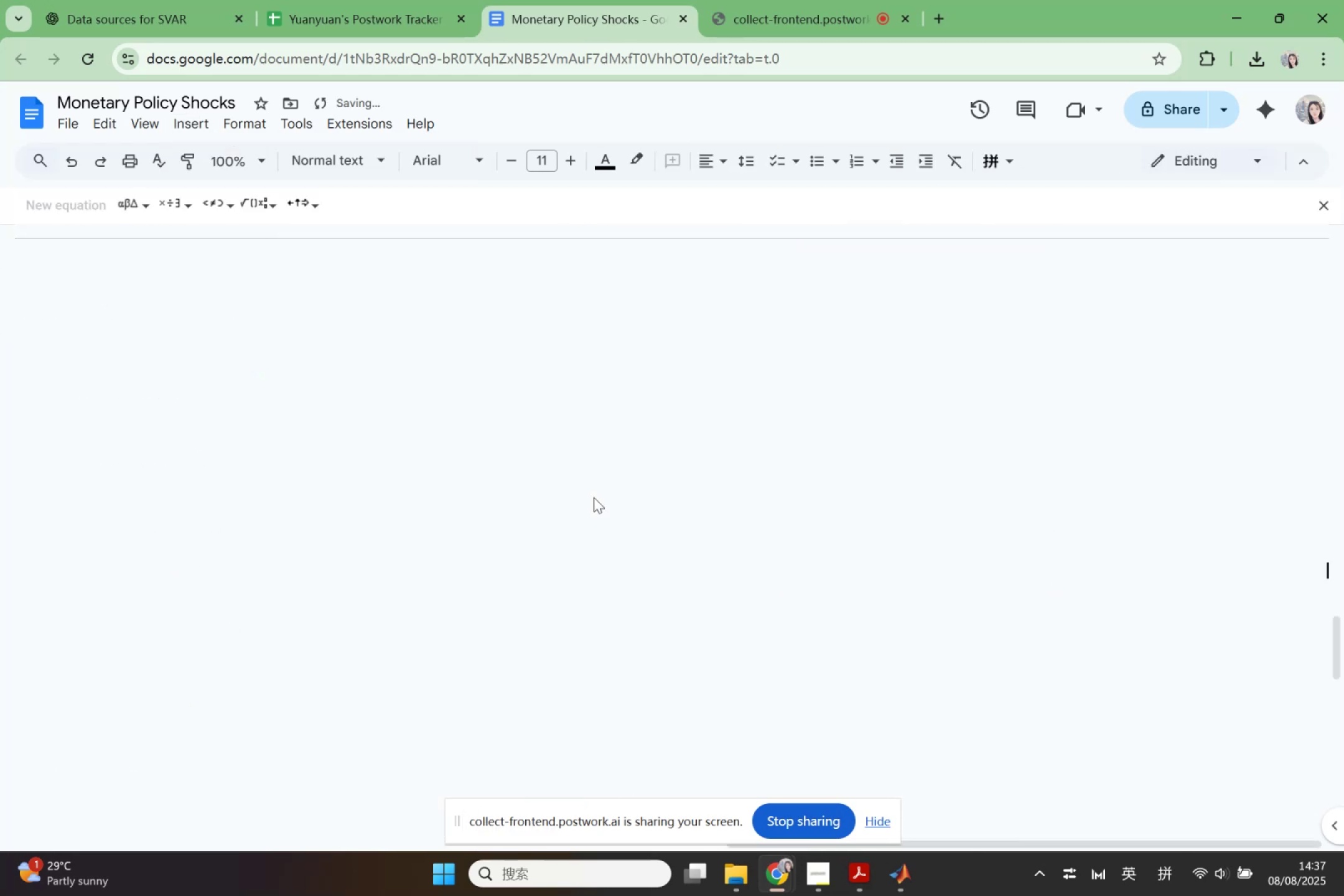 
key(Control+Z)
 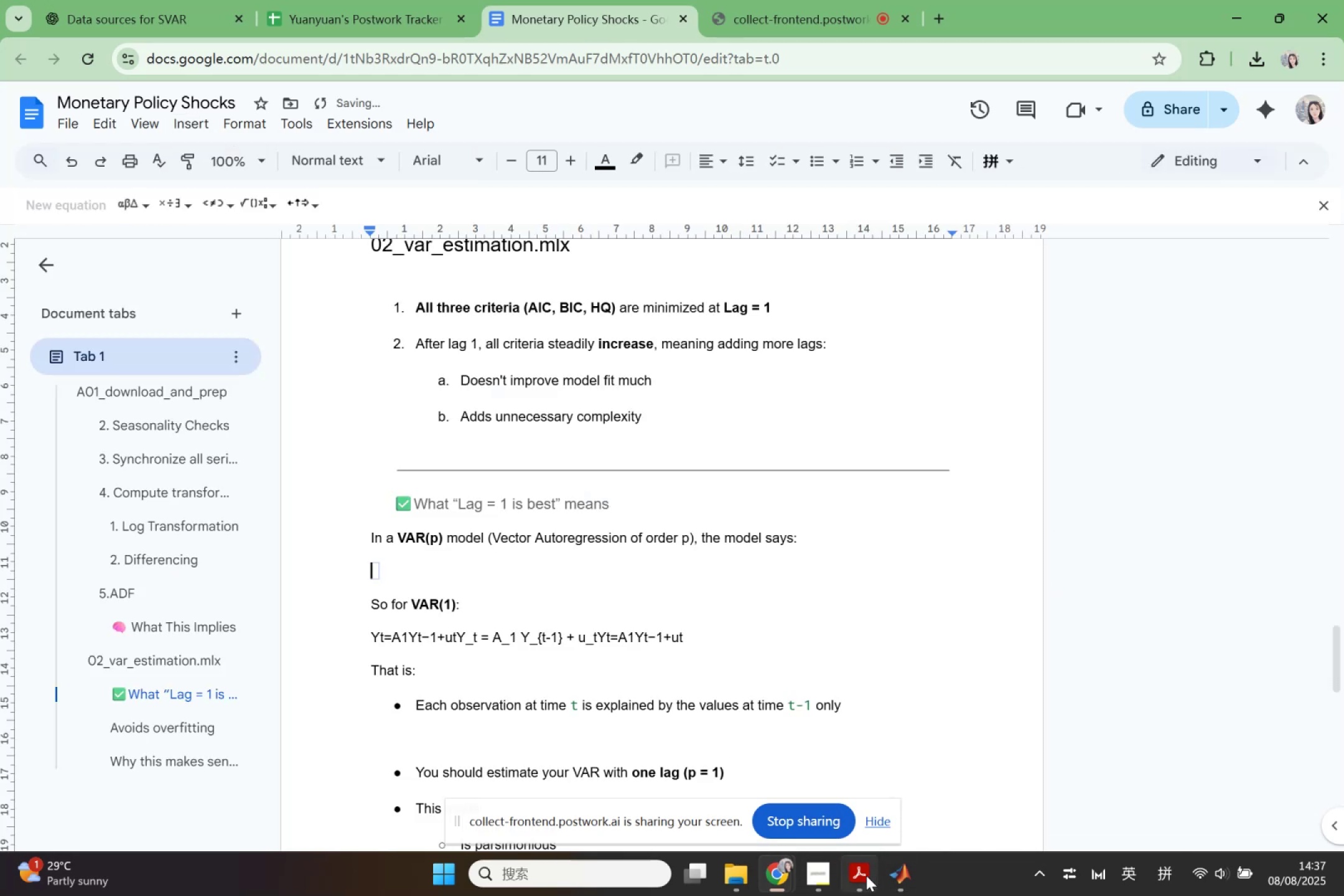 
left_click([823, 874])
 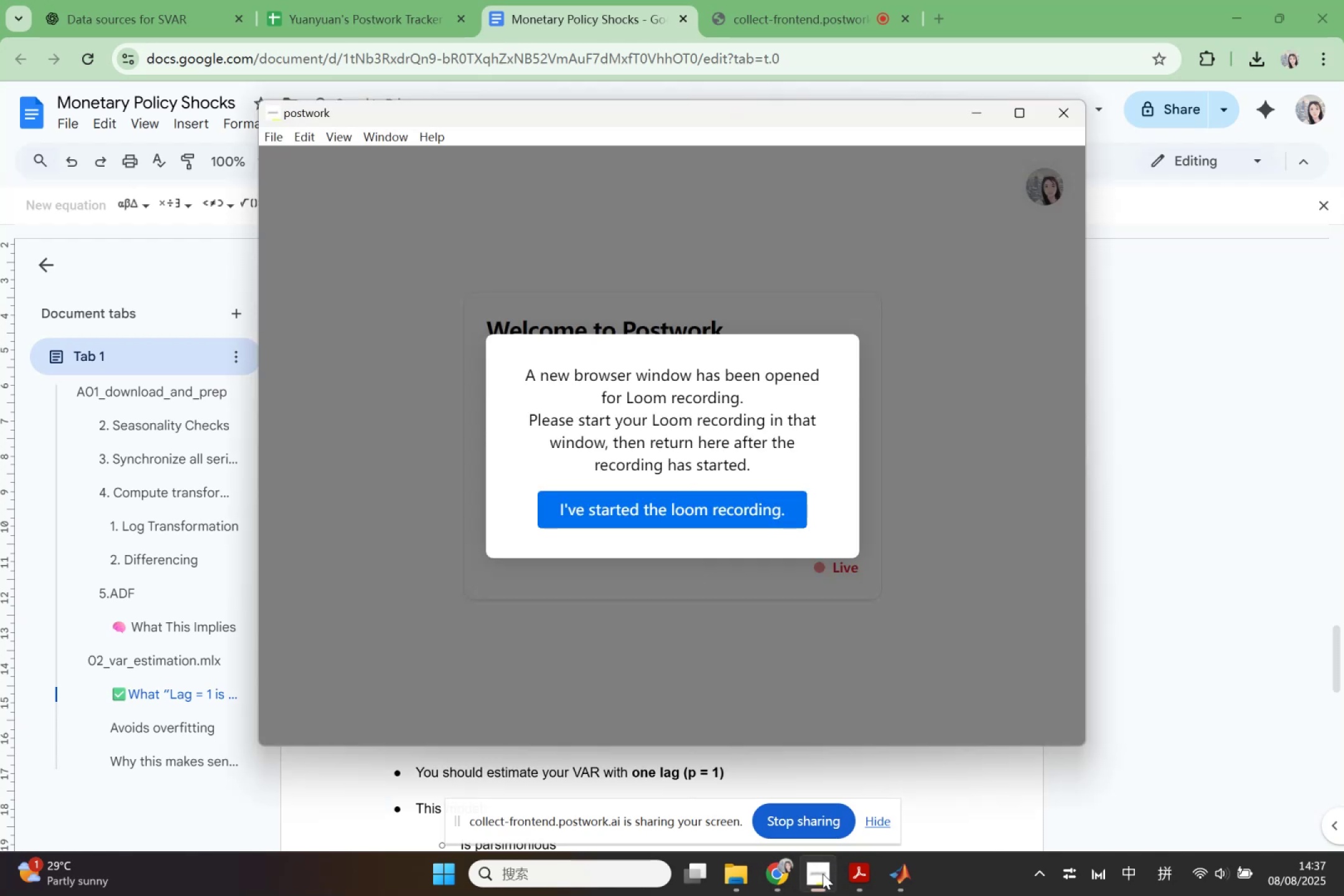 
left_click([823, 874])
 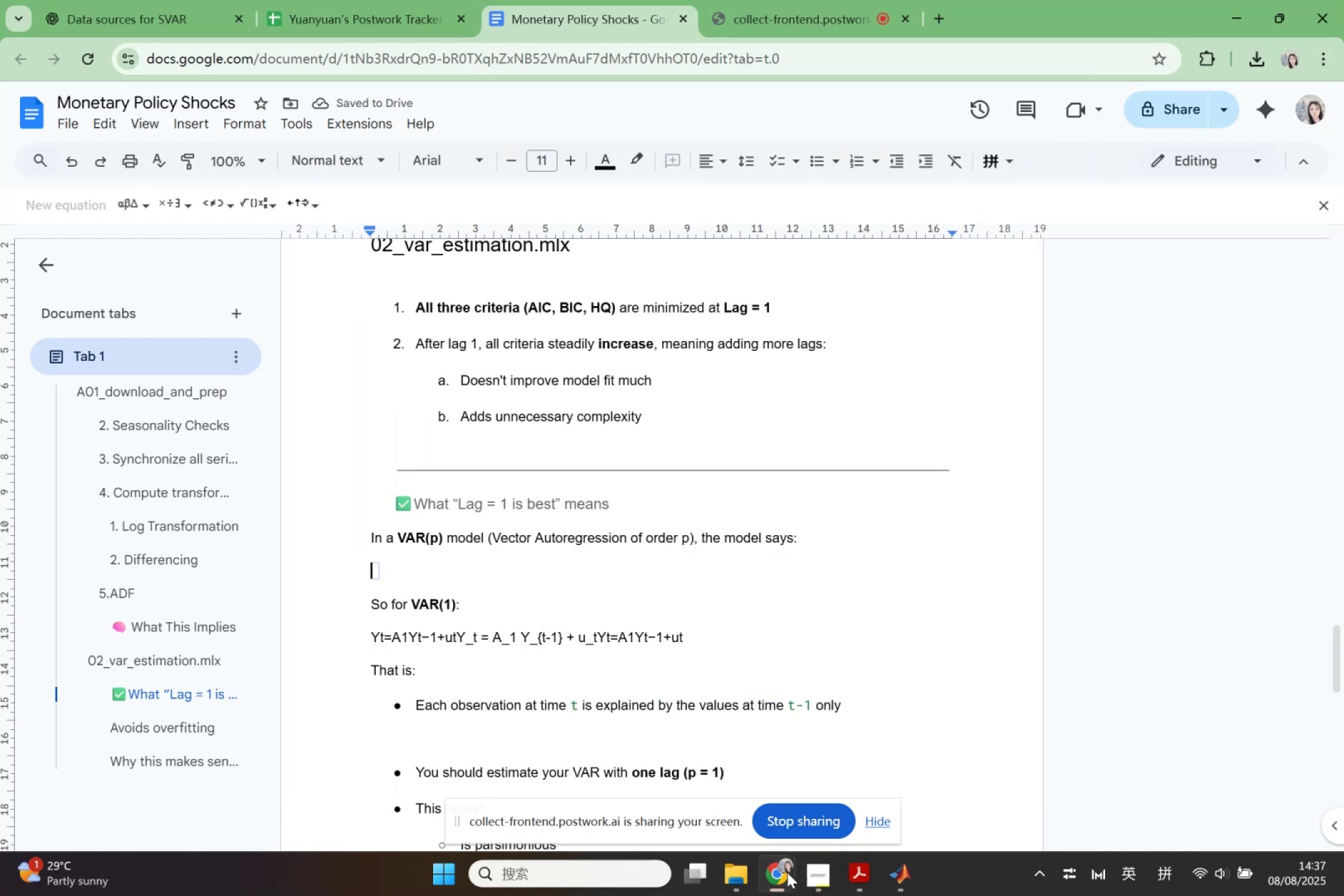 
left_click([783, 872])
 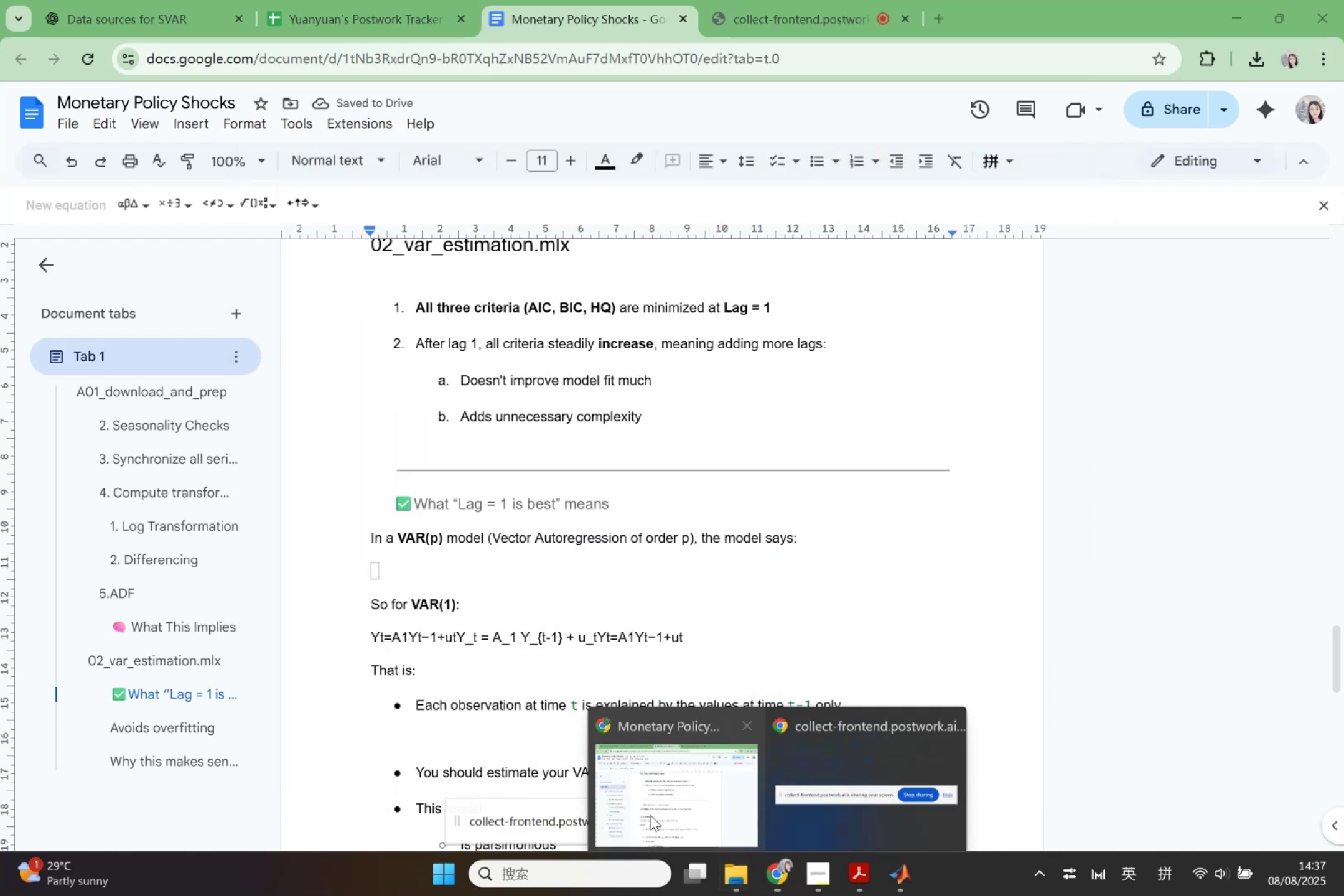 
left_click([646, 810])
 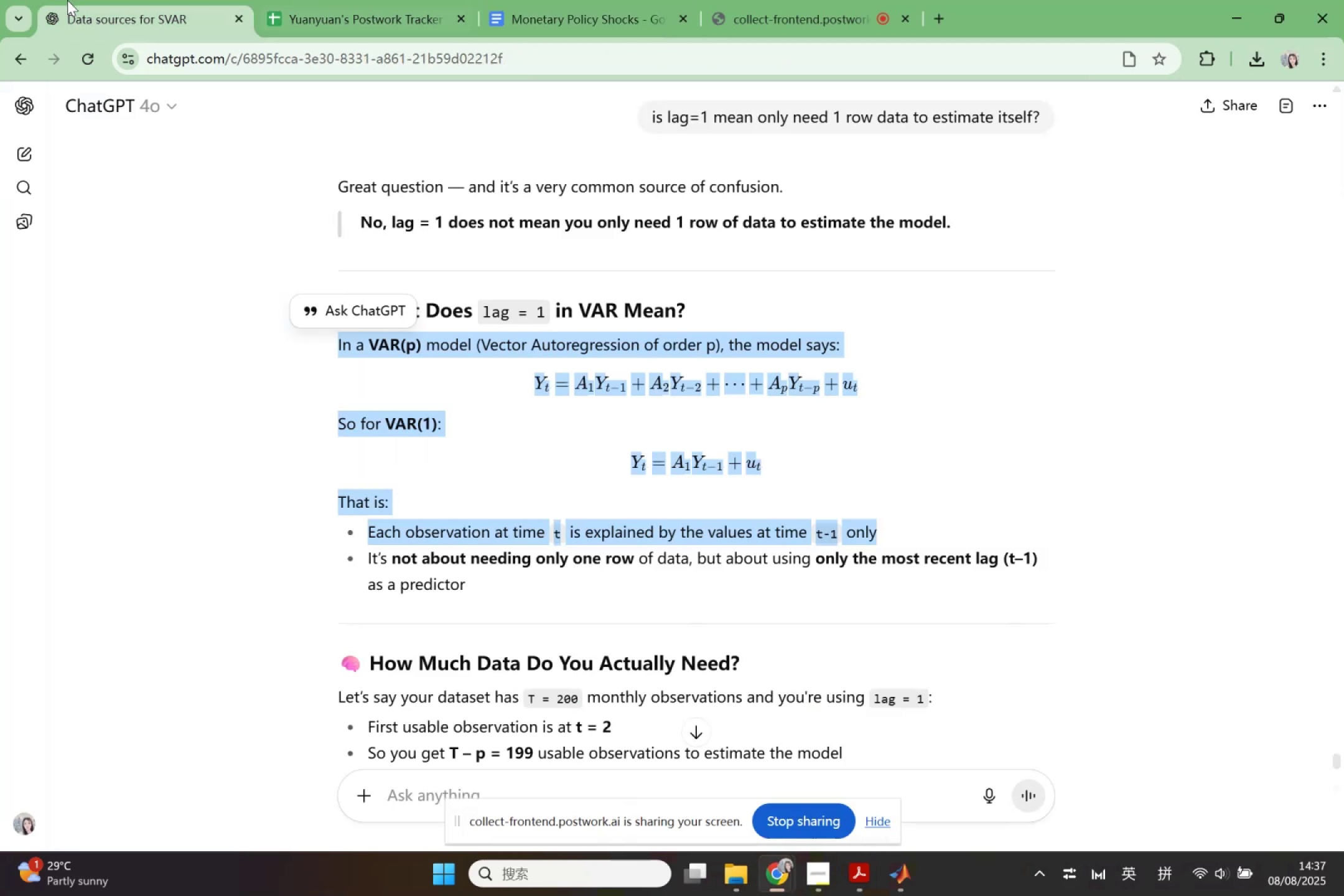 
left_click([597, 399])
 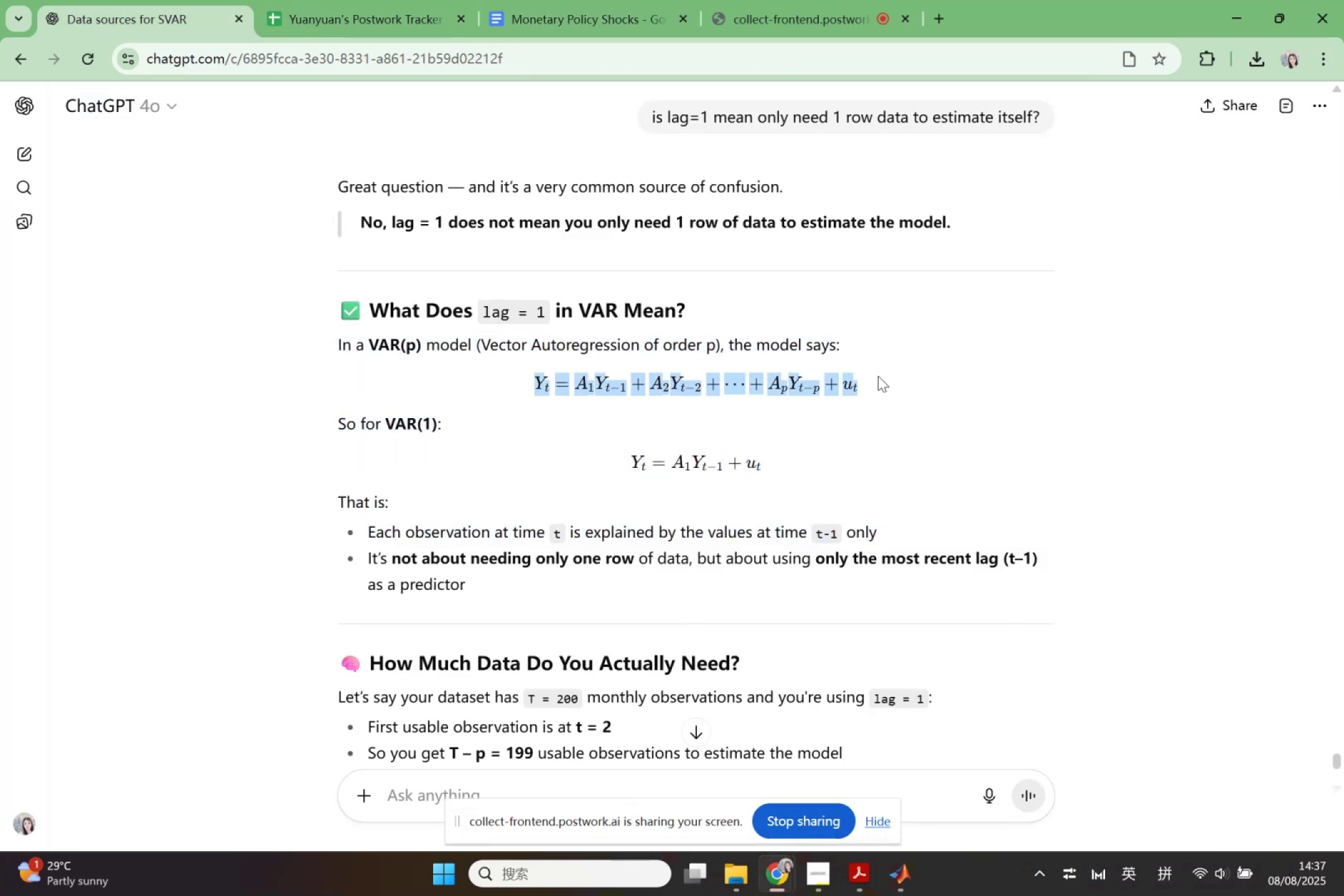 
key(Control+ControlLeft)
 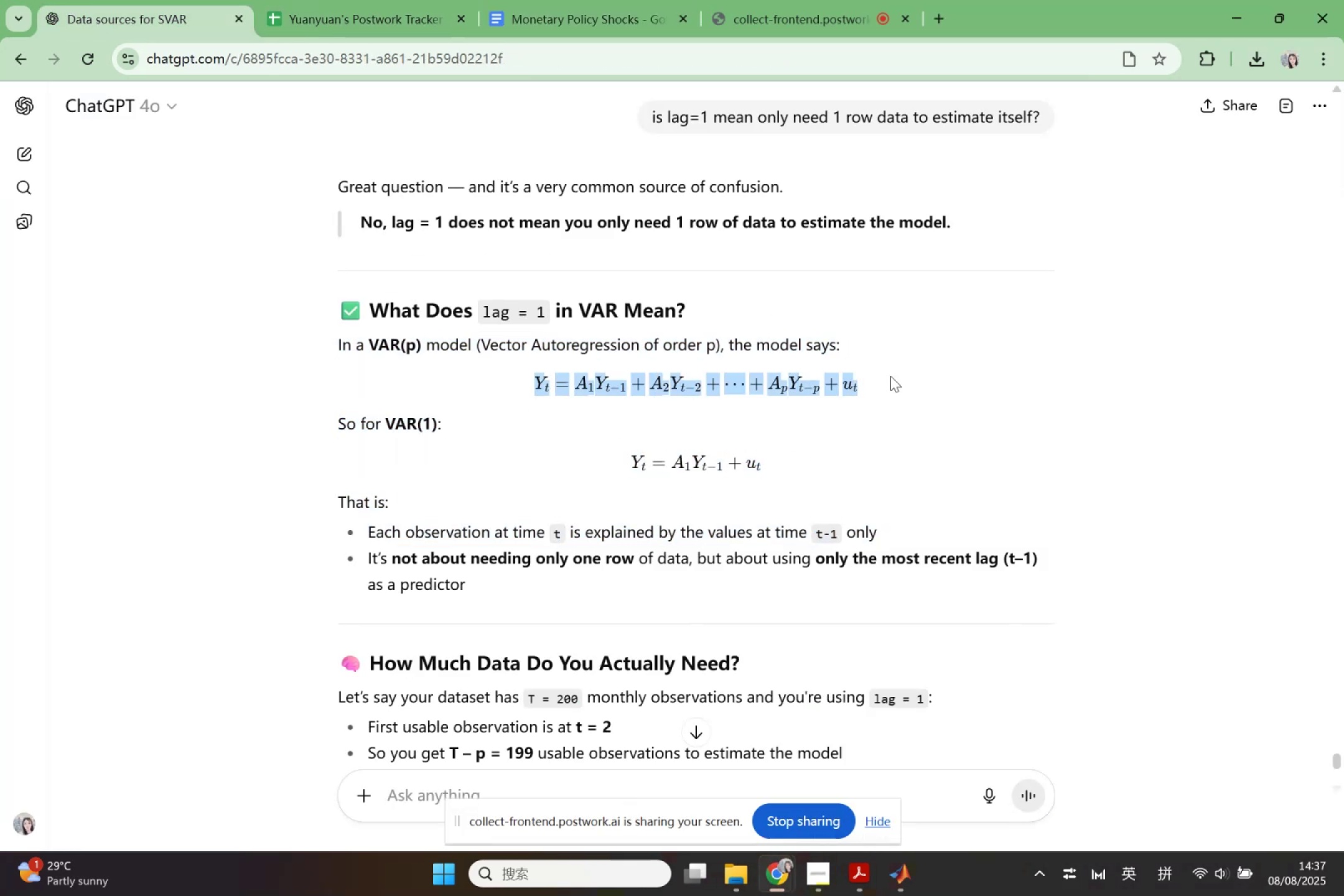 
key(Control+C)
 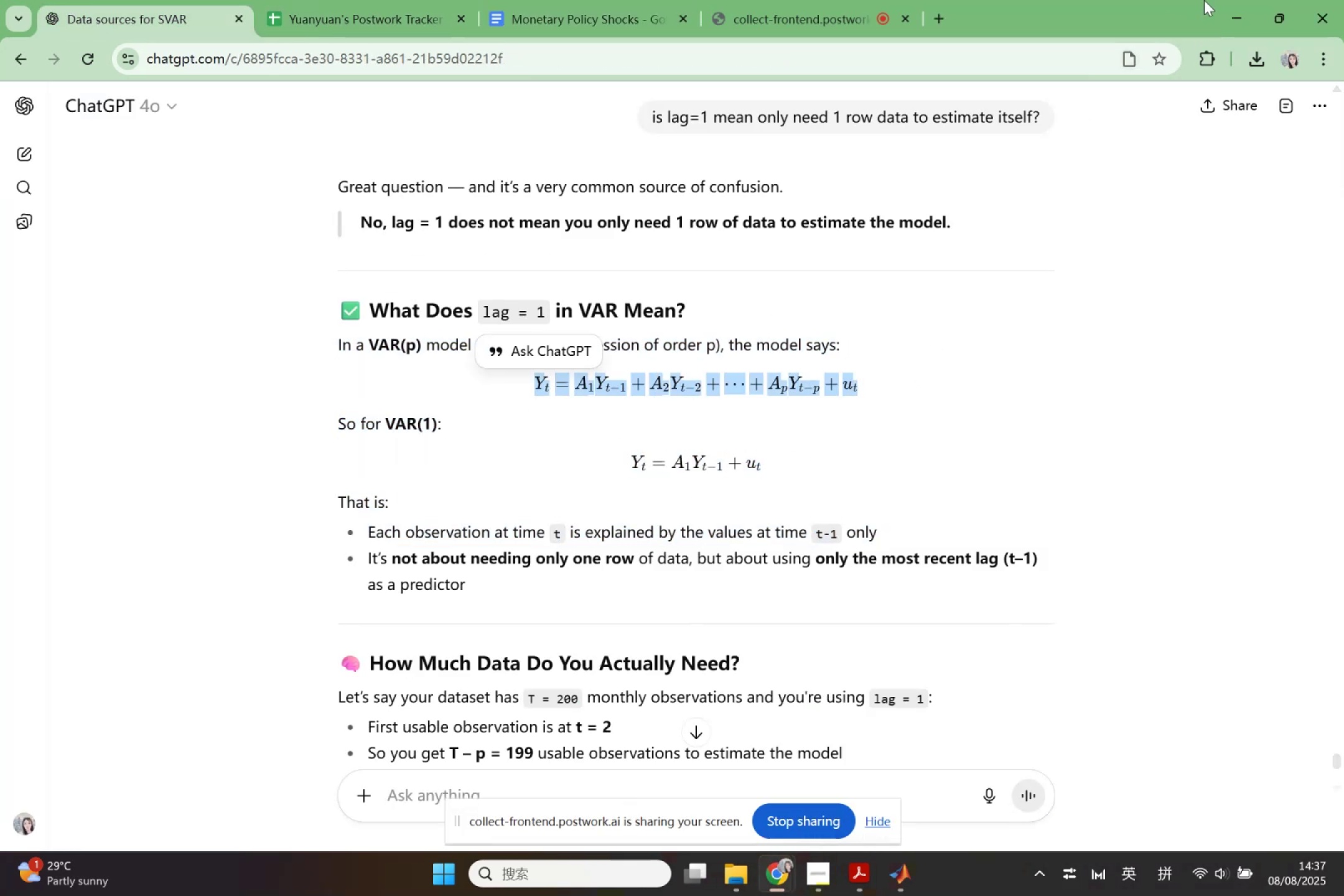 
left_click([1225, 0])
 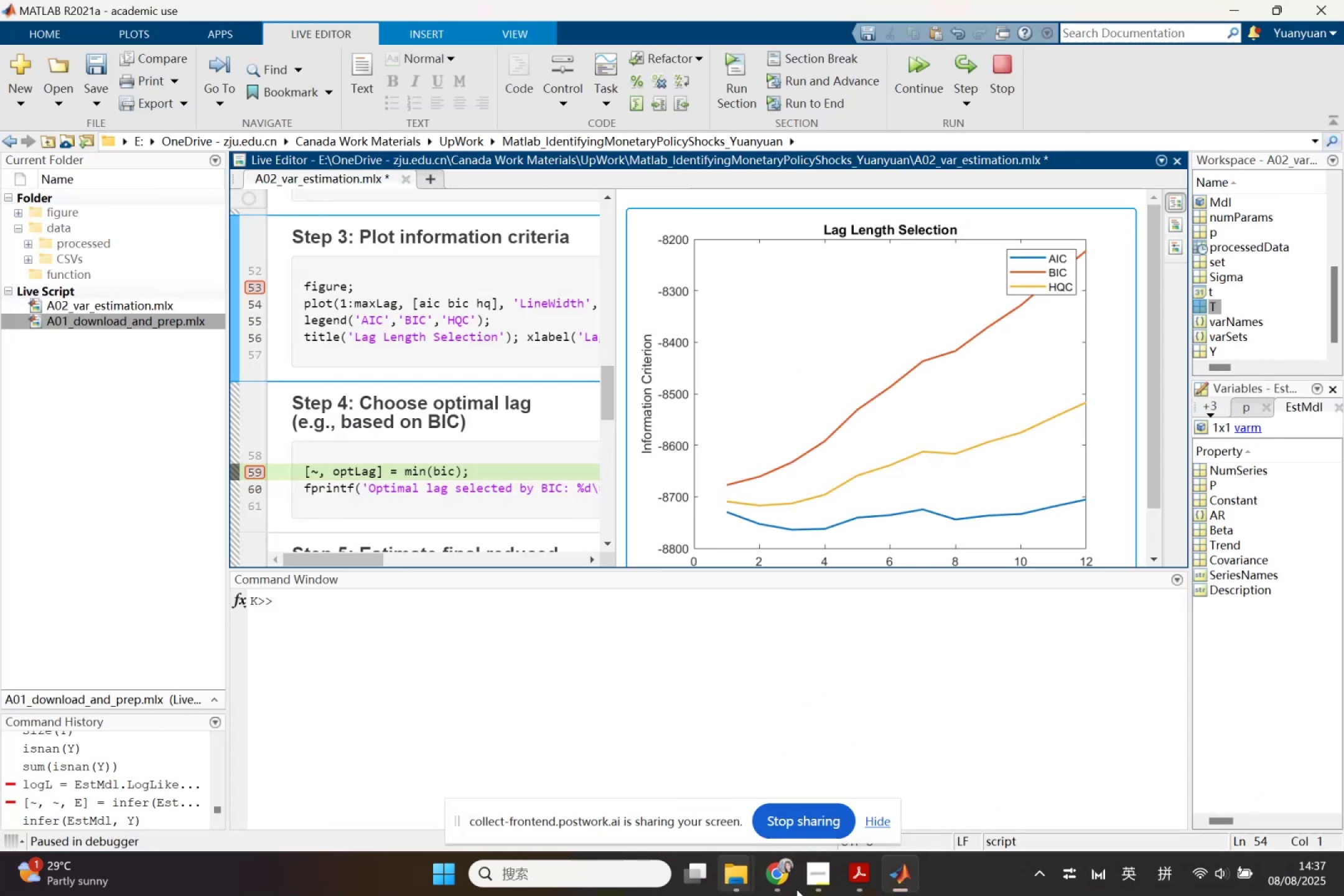 
left_click([773, 879])
 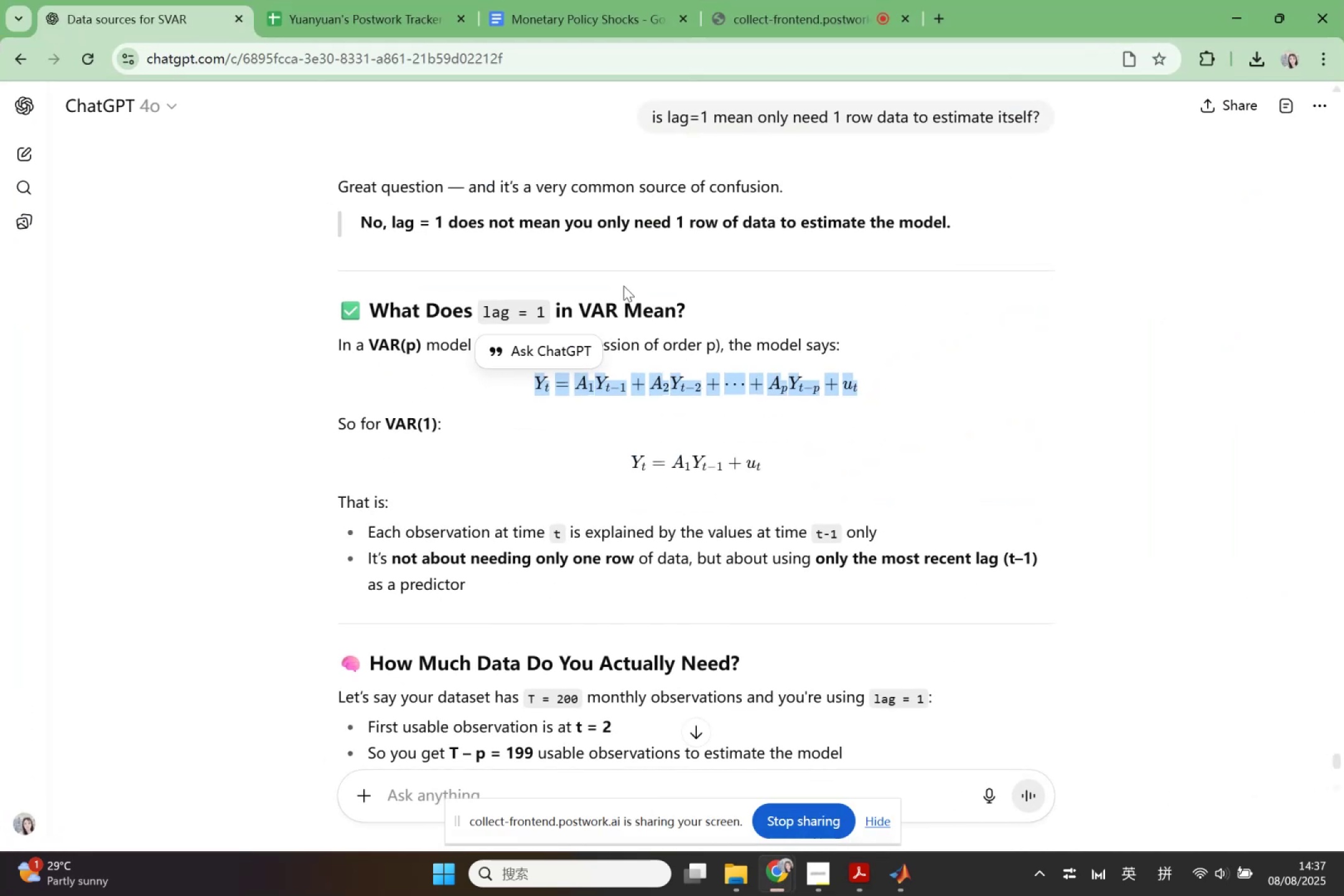 
left_click([614, 24])
 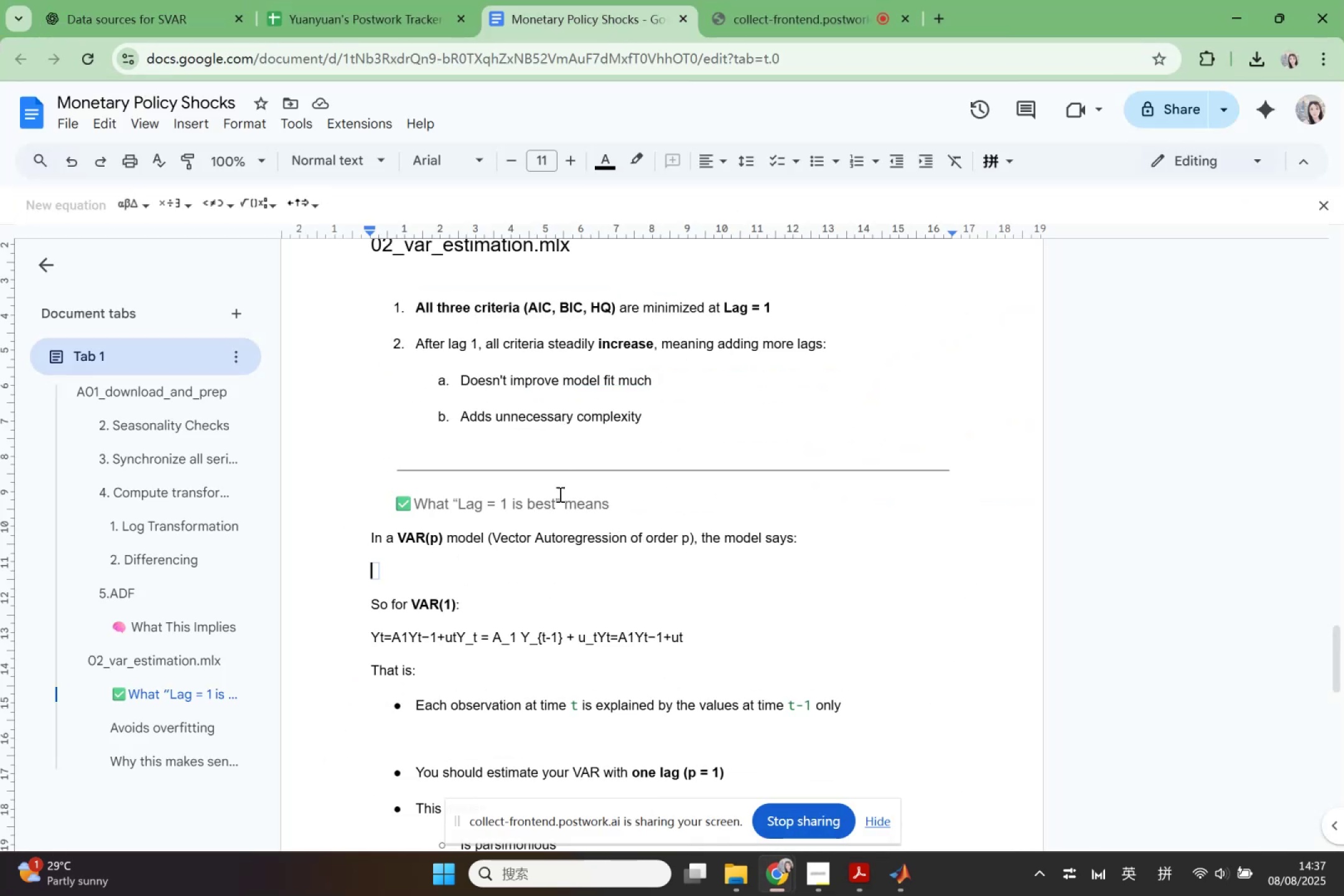 
key(Control+V)
 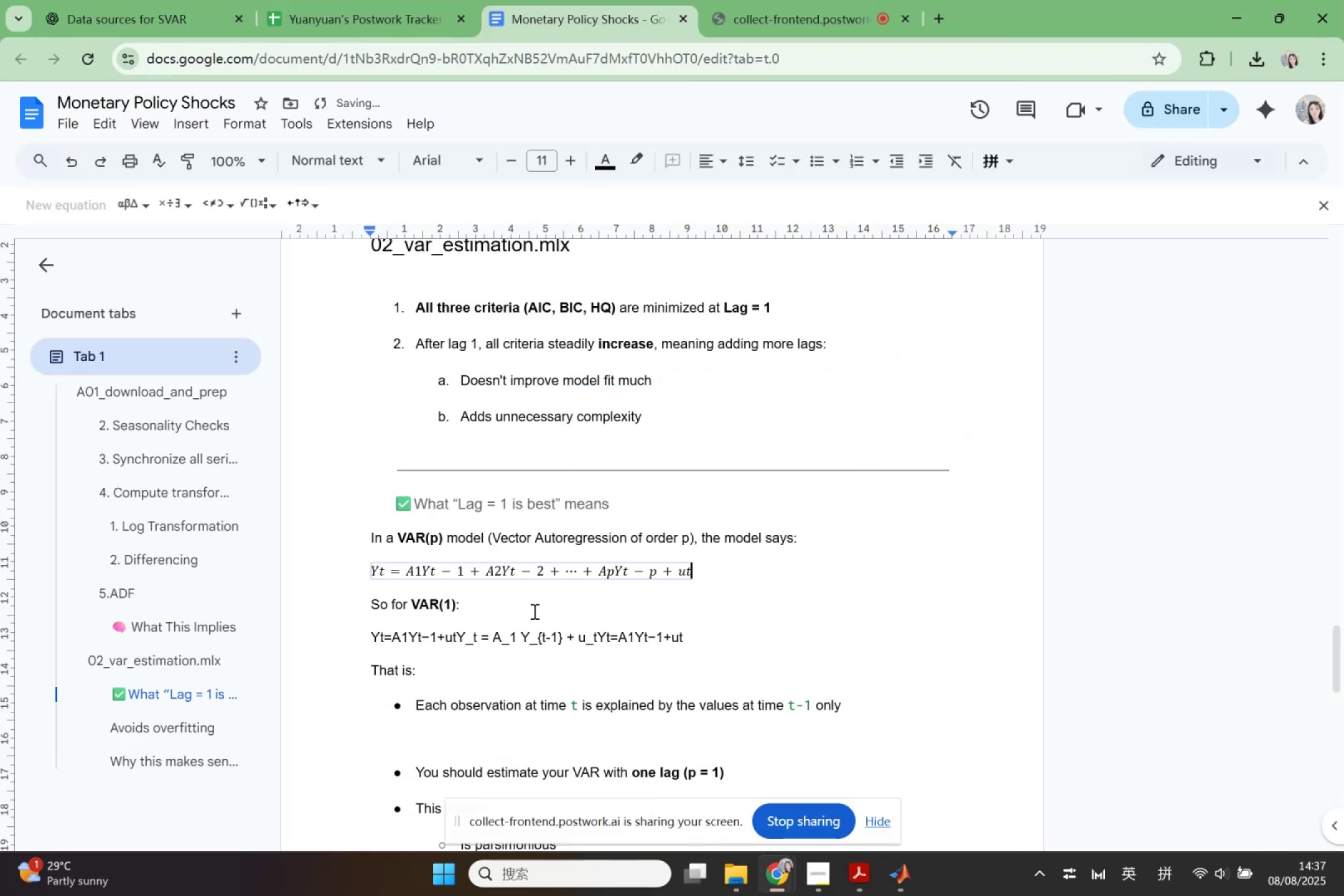 
left_click([528, 637])
 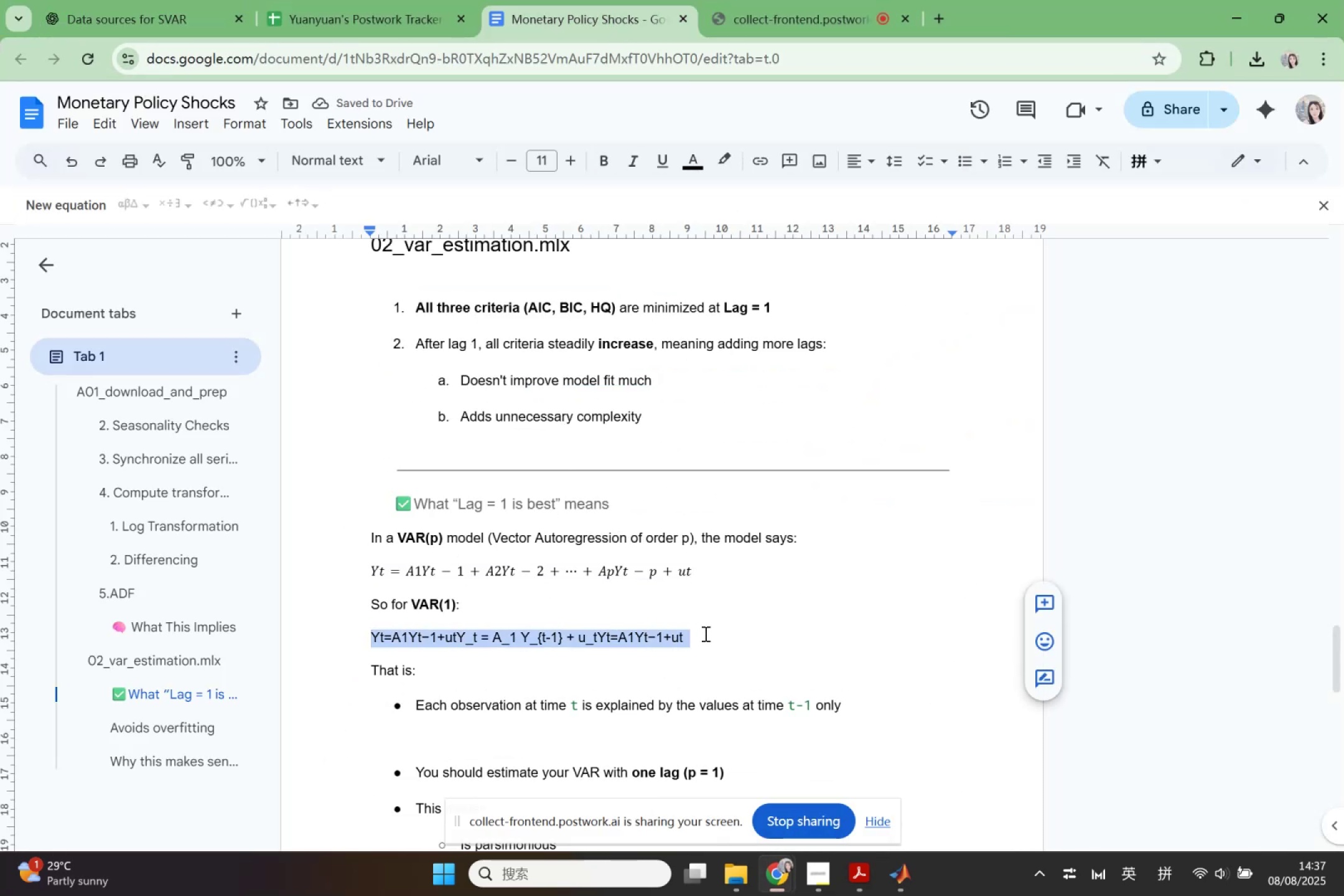 
key(Backspace)
 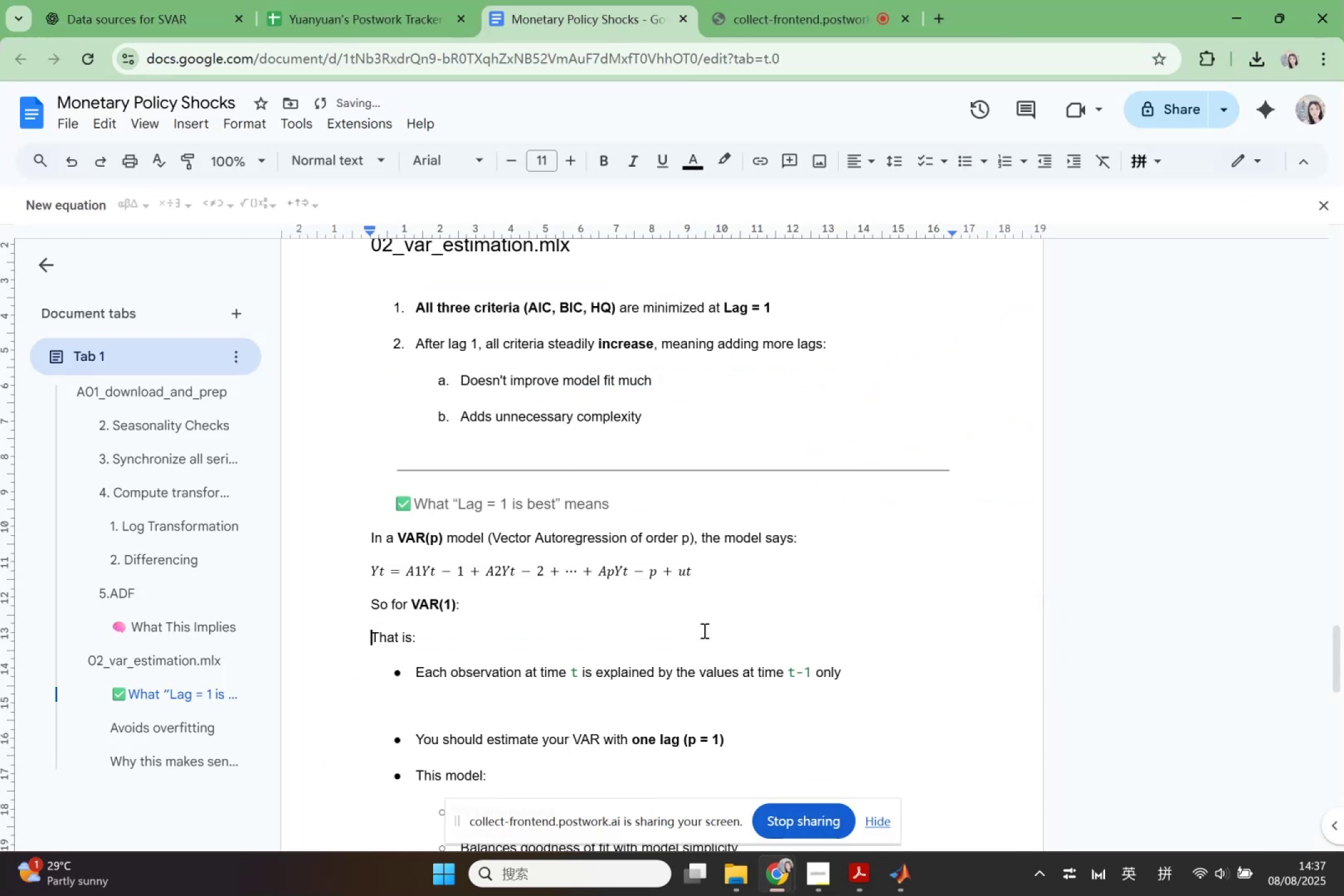 
left_click([688, 604])
 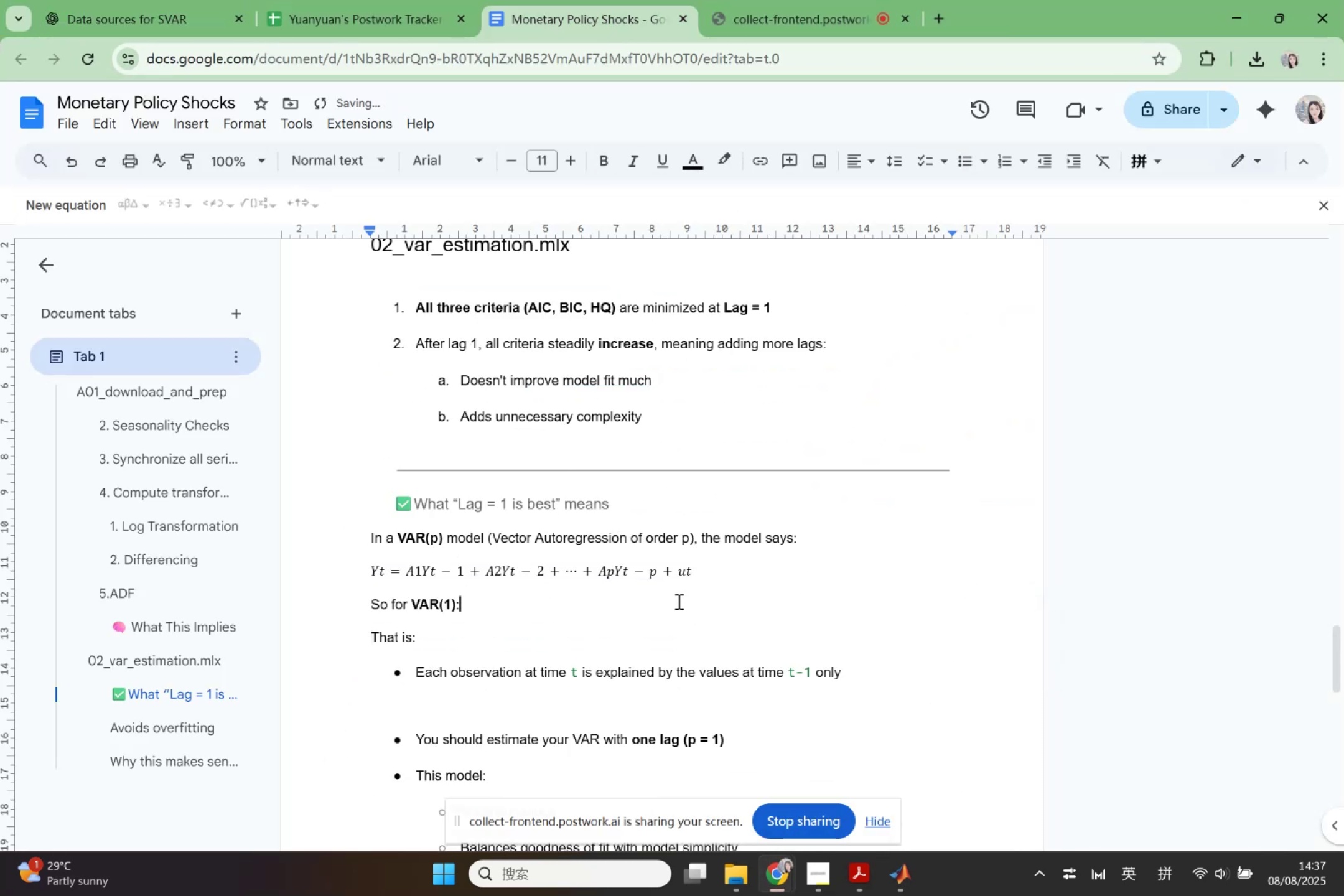 
key(Enter)
 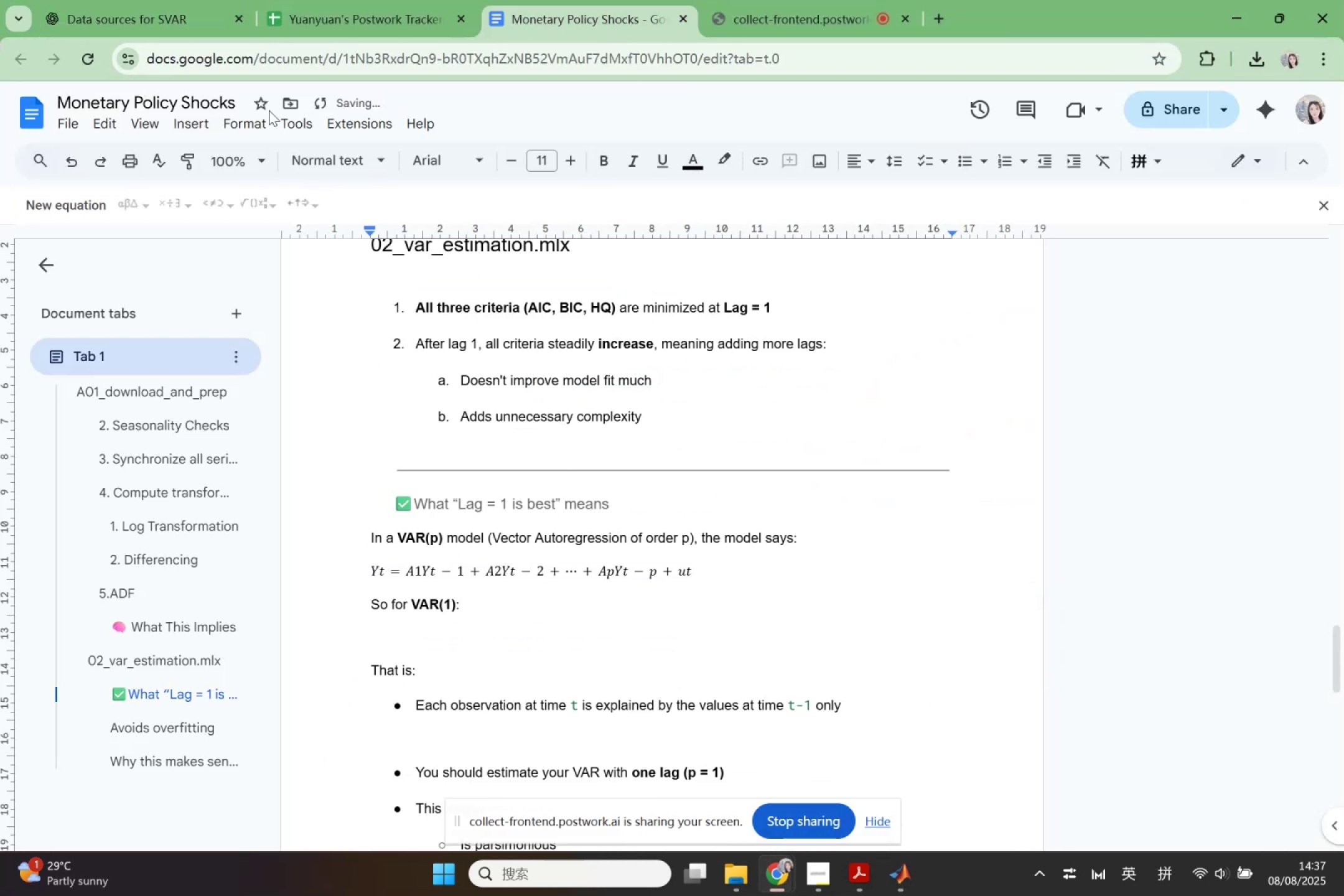 
left_click([190, 129])
 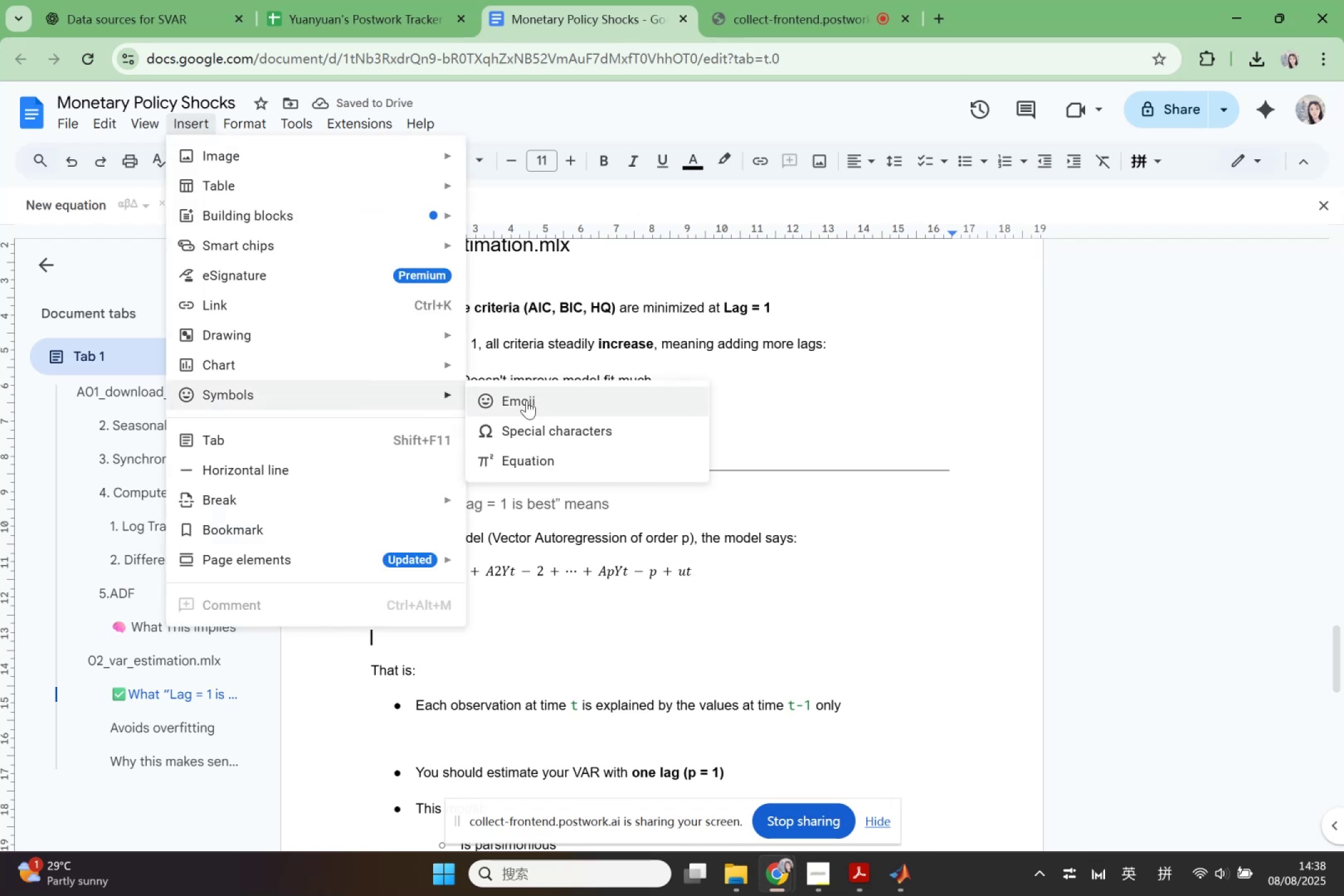 
left_click([518, 458])
 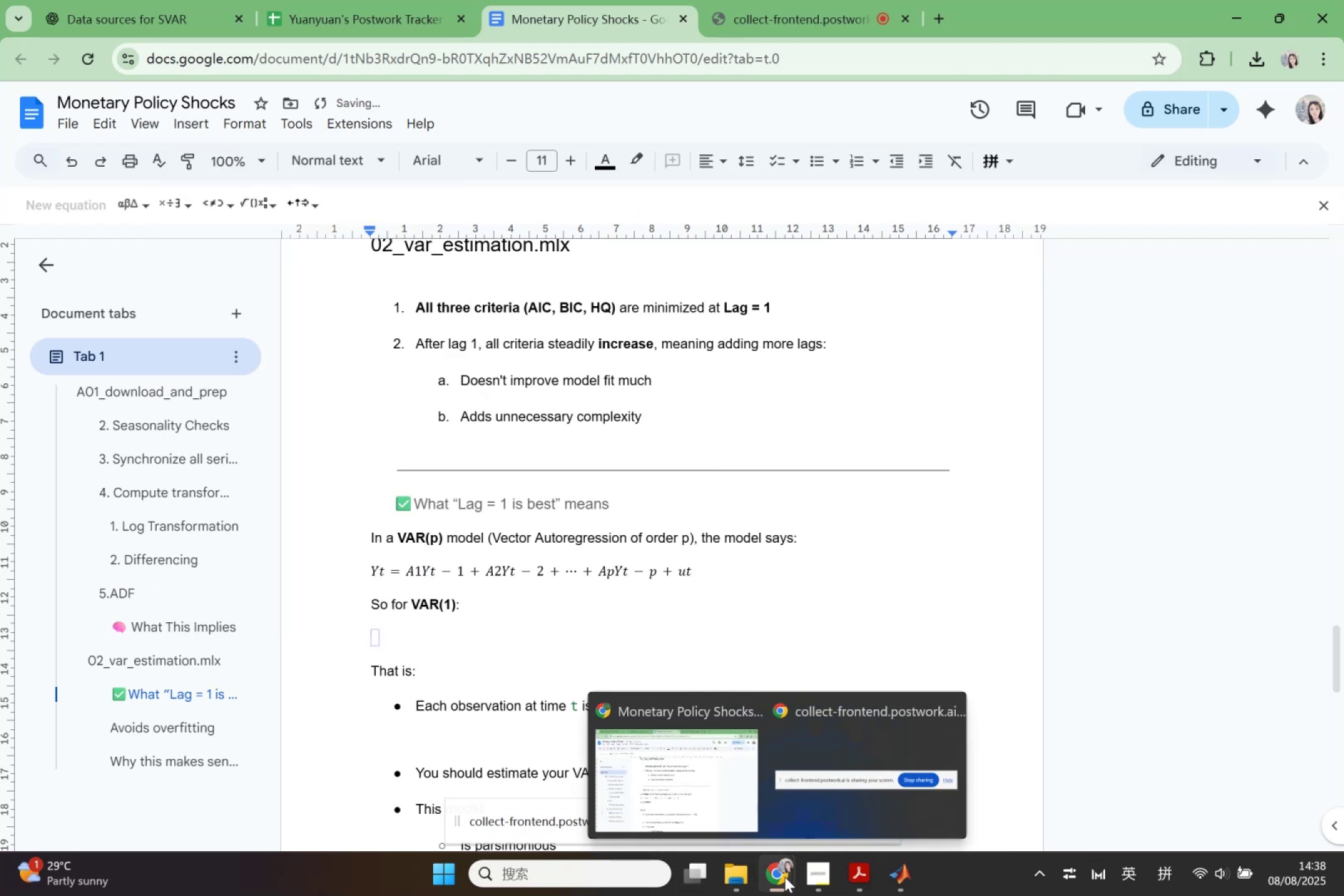 
left_click([98, 0])
 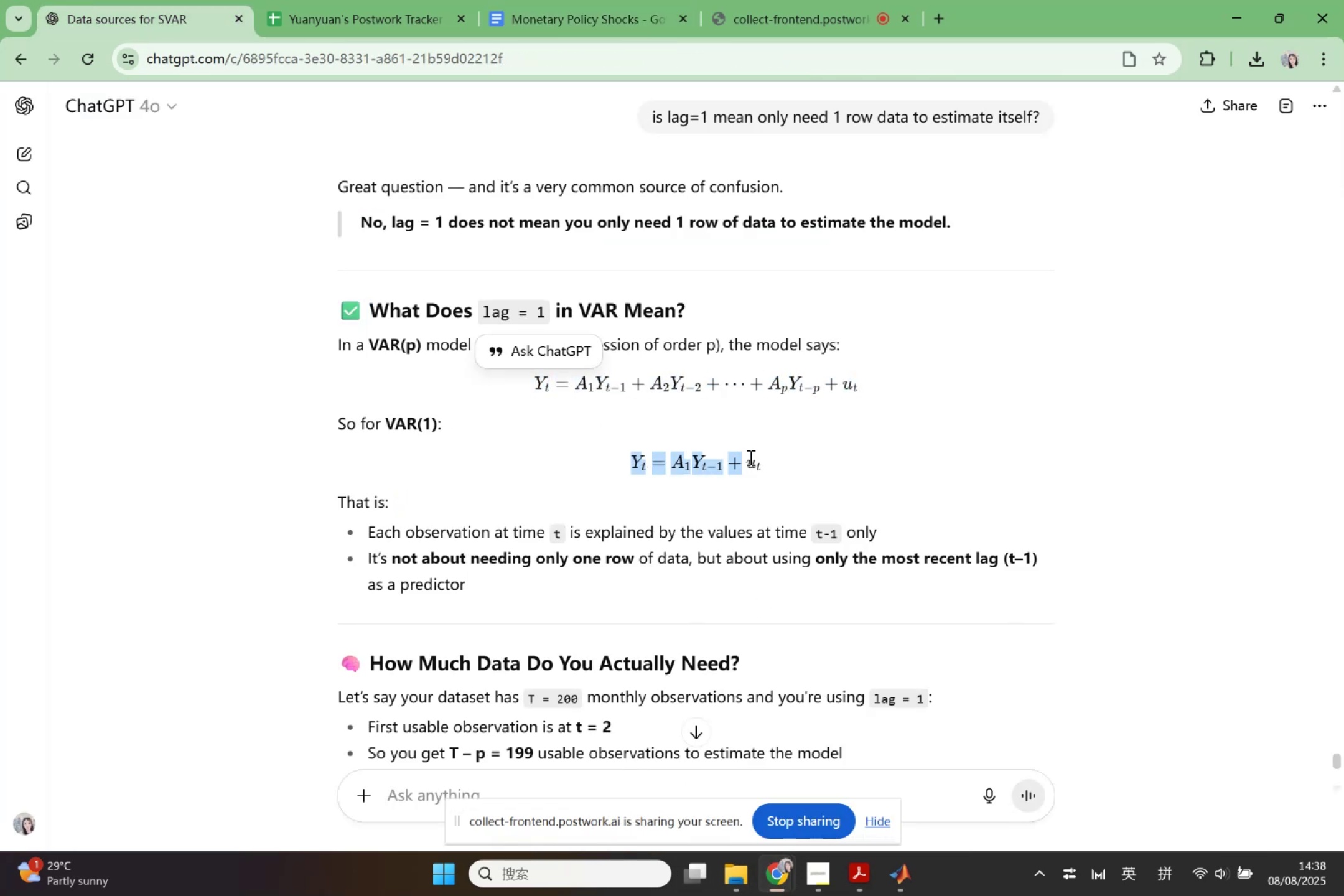 
key(Control+ControlLeft)
 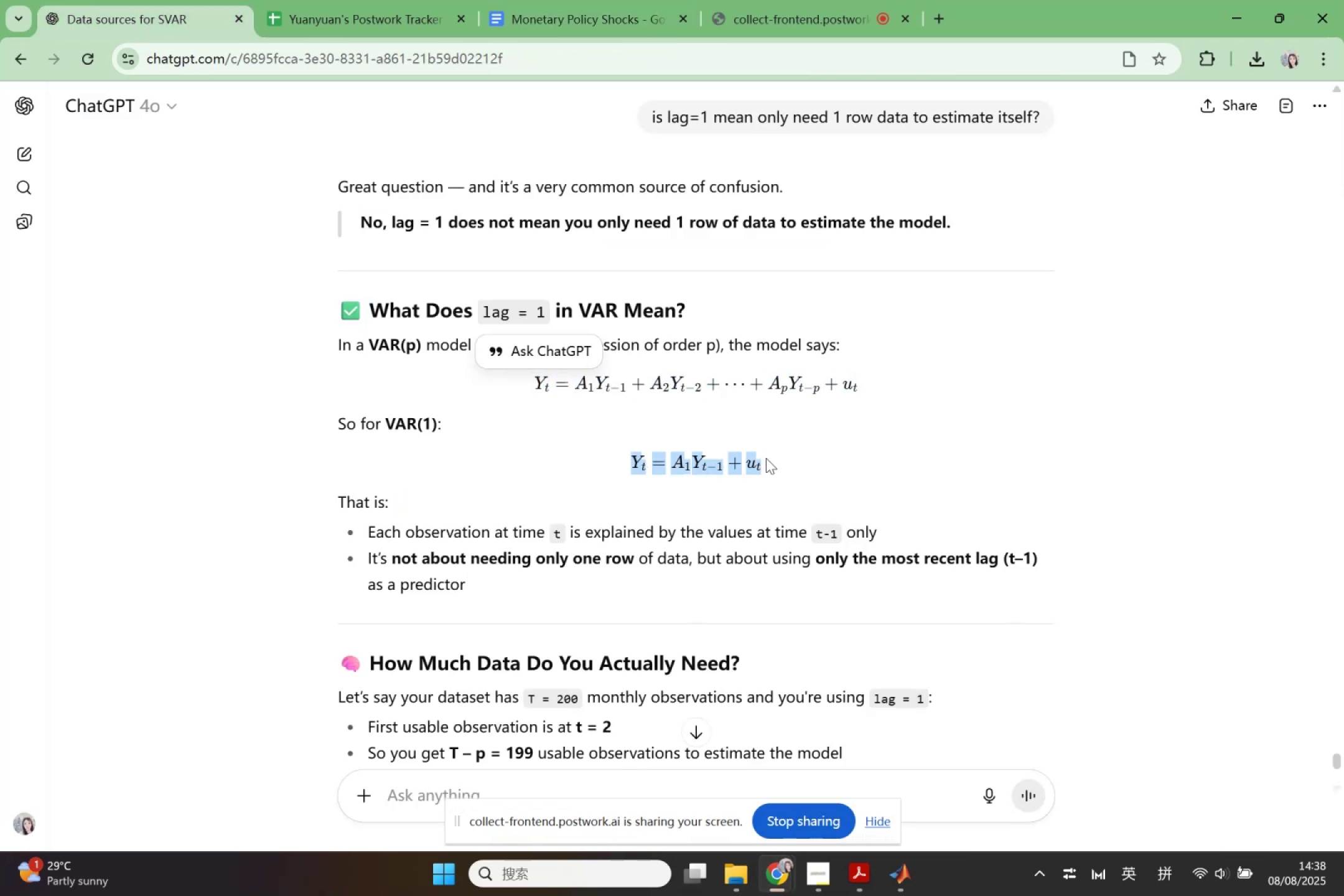 
key(Control+C)
 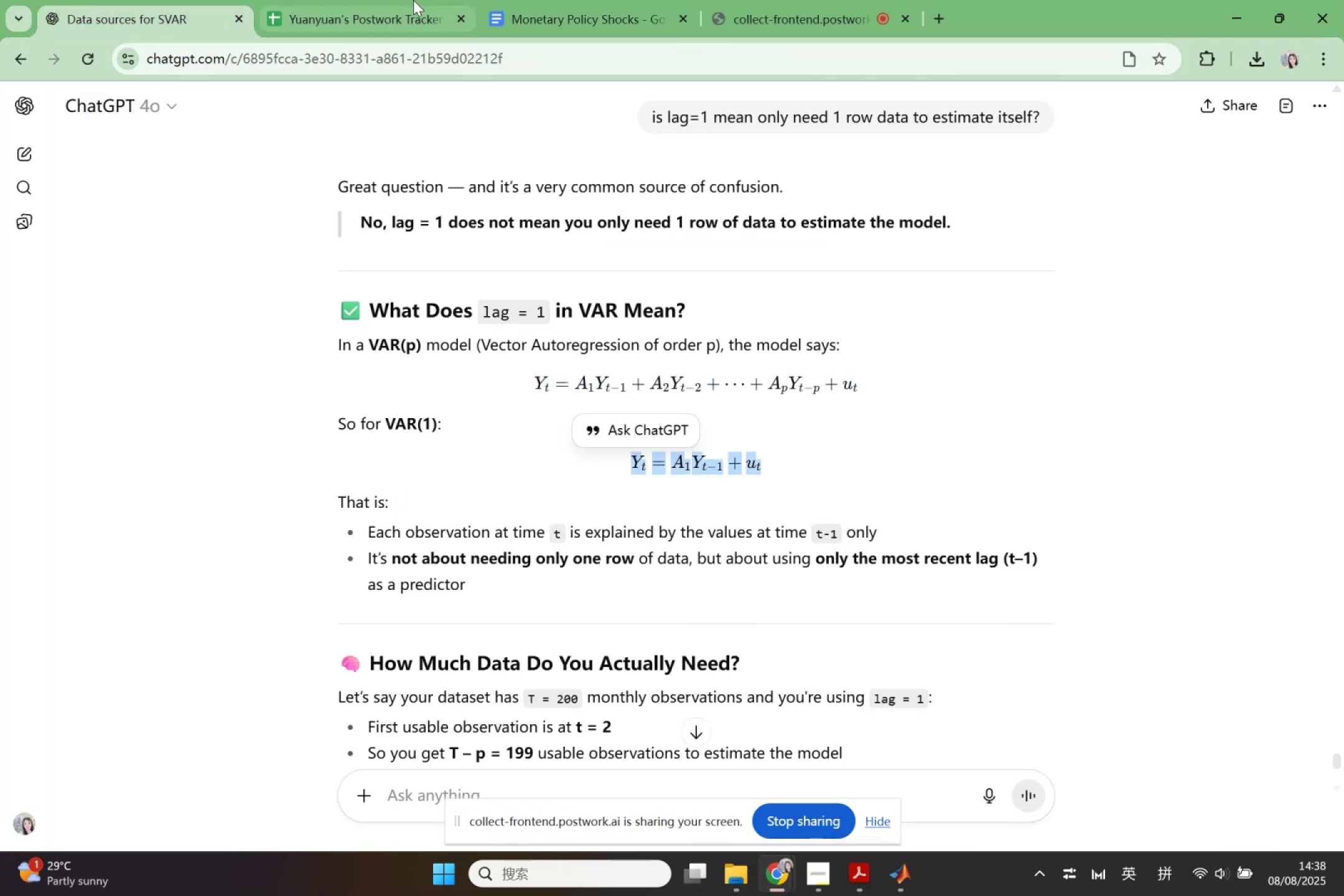 
left_click([528, 0])
 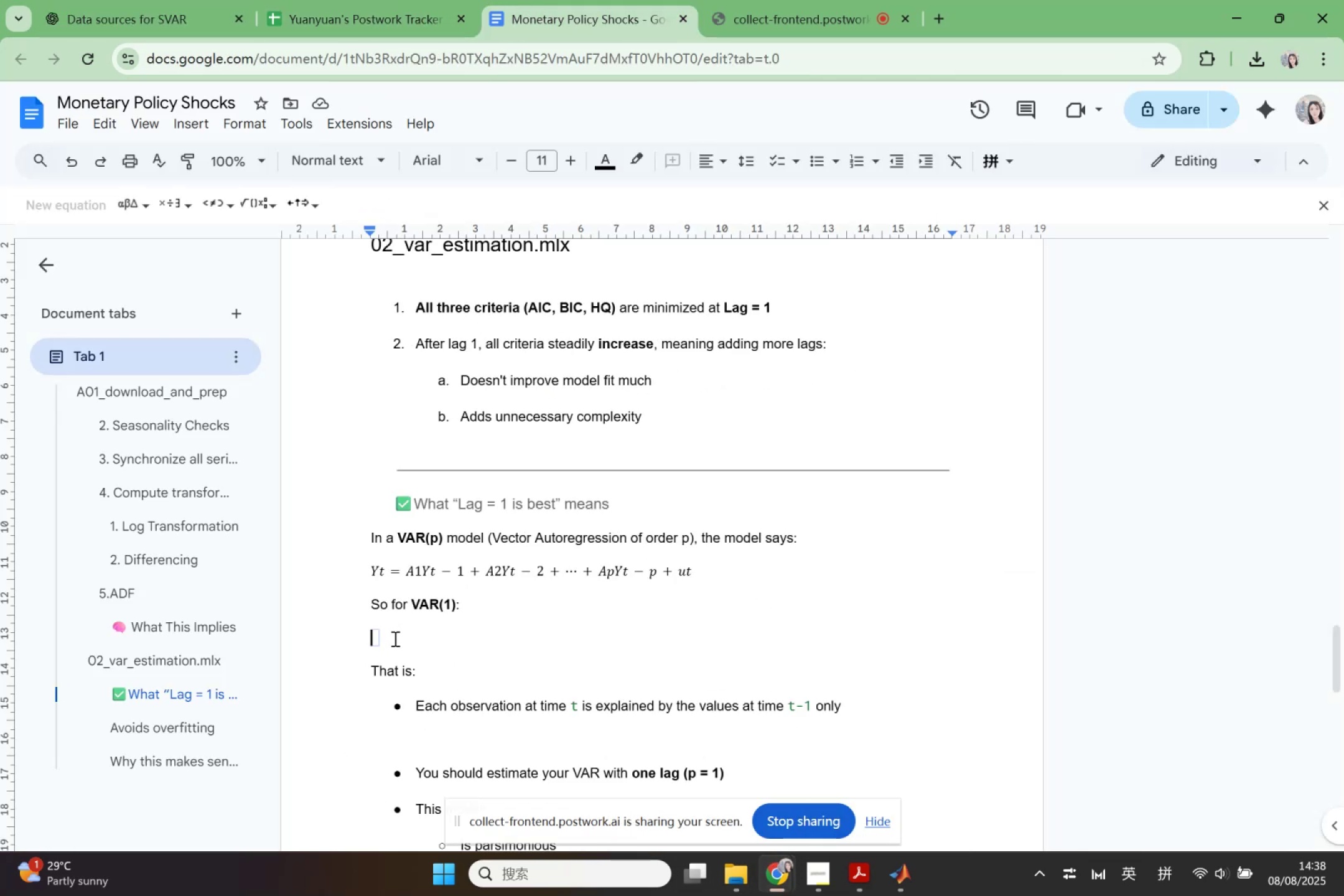 
key(Control+V)
 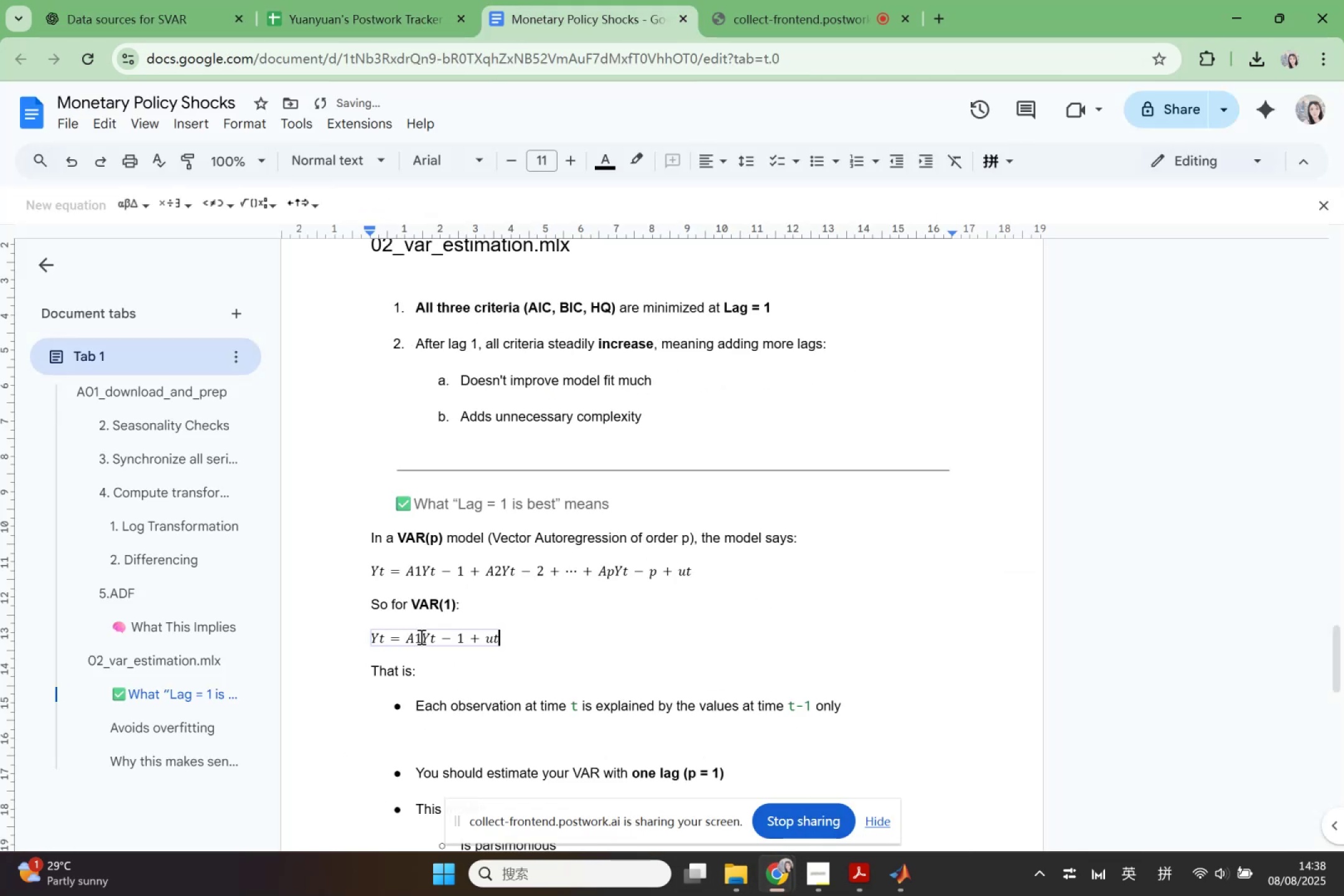 
left_click([686, 651])
 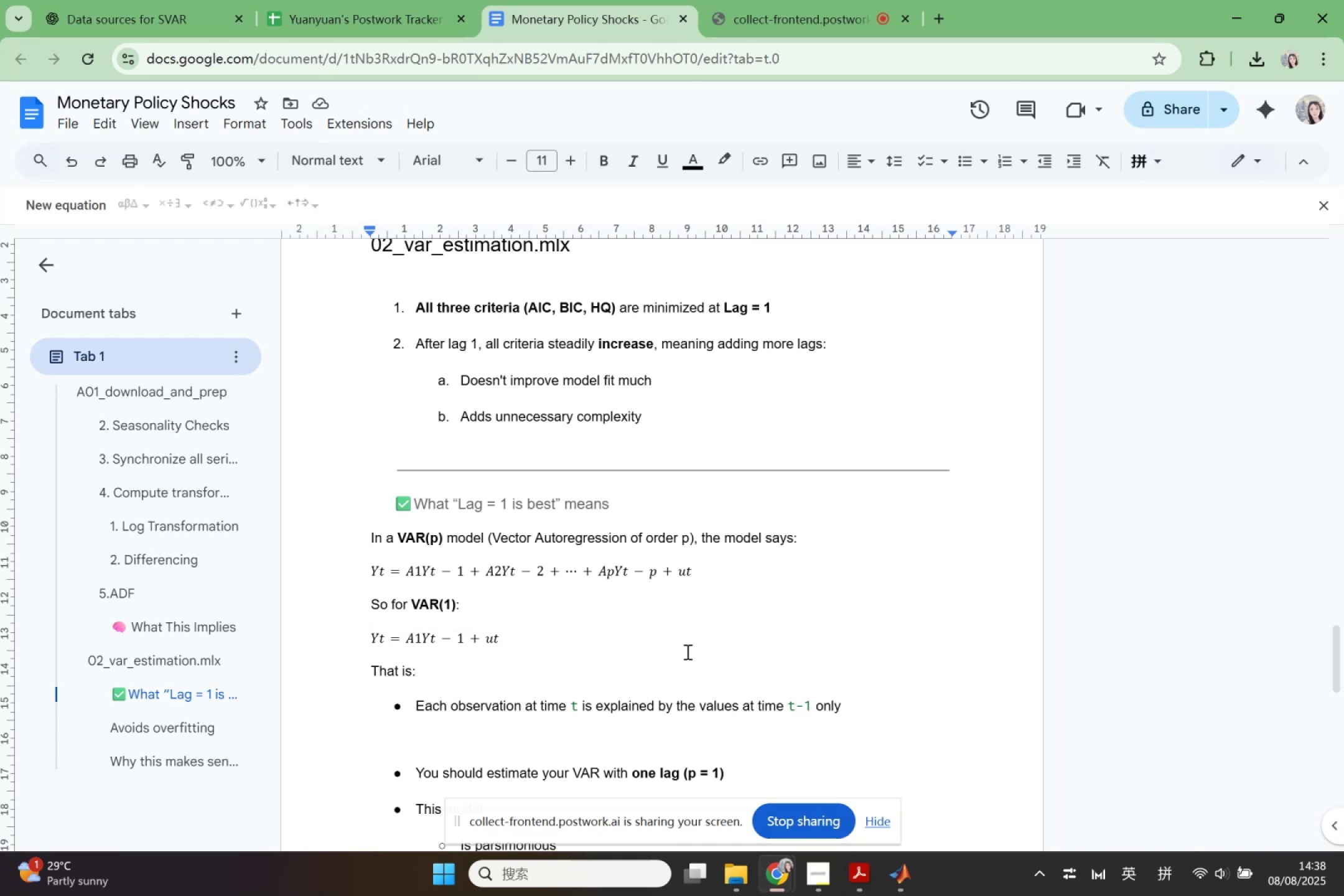 
wait(6.3)
 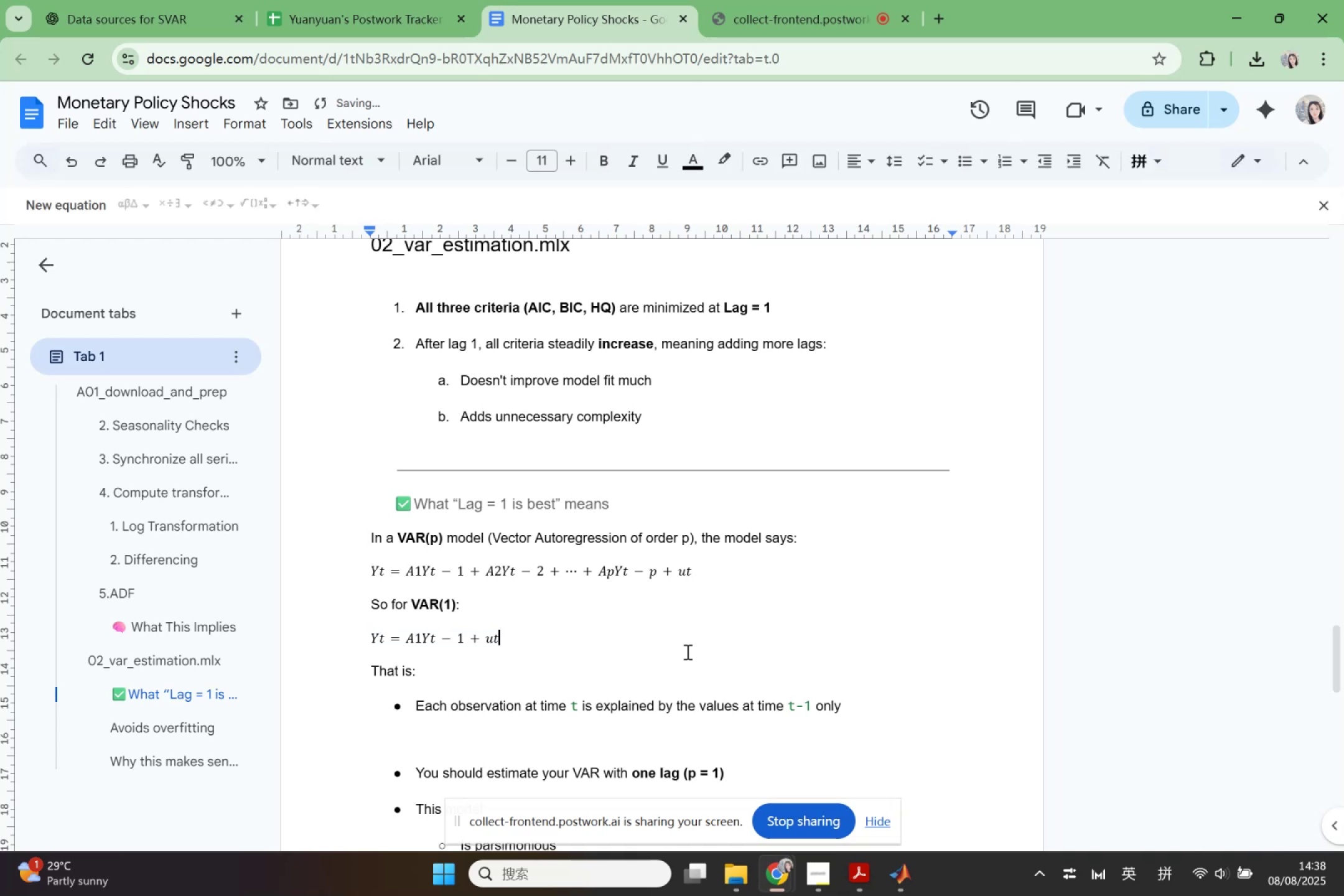 
scroll: coordinate [579, 501], scroll_direction: down, amount: 5.0
 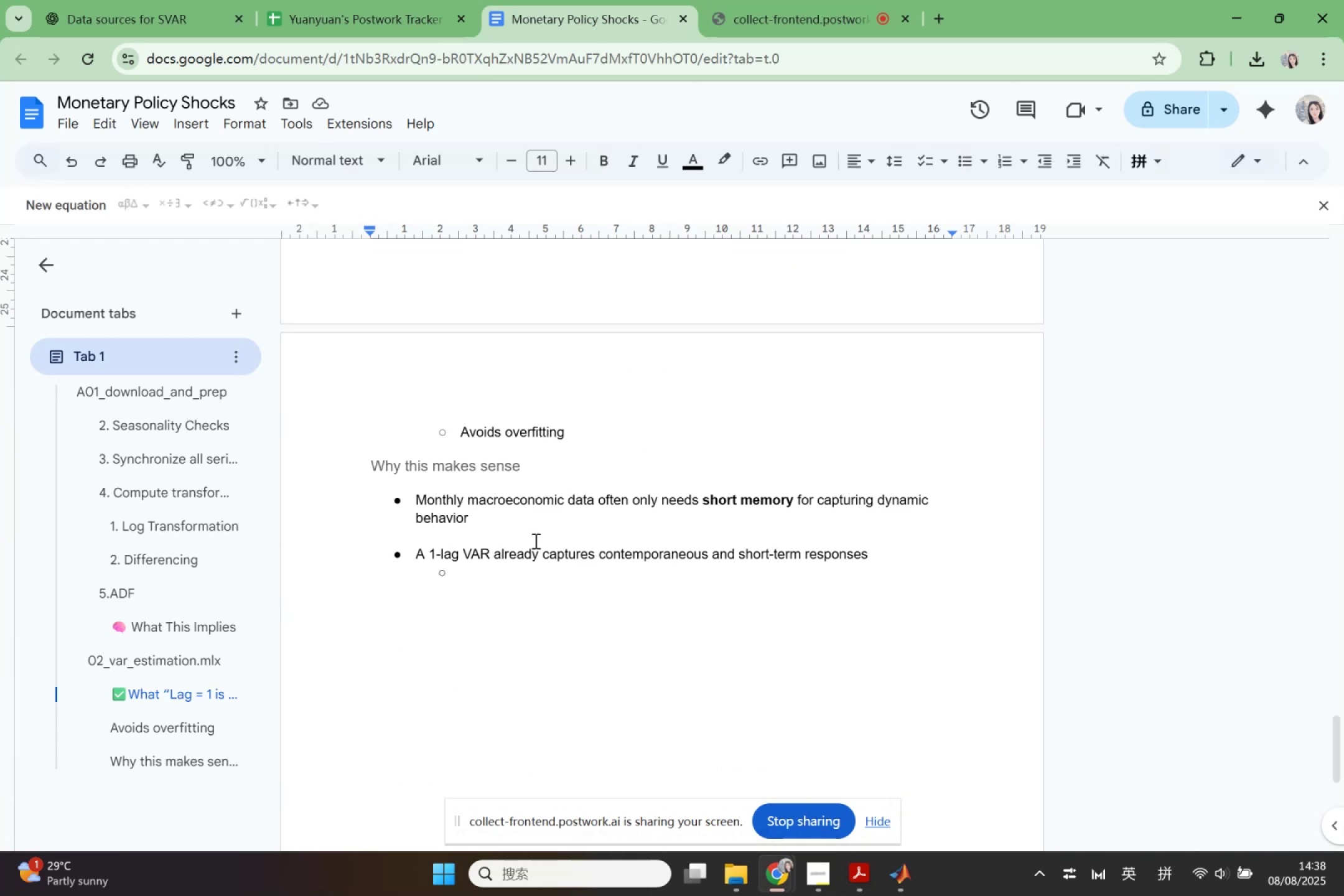 
left_click([500, 573])
 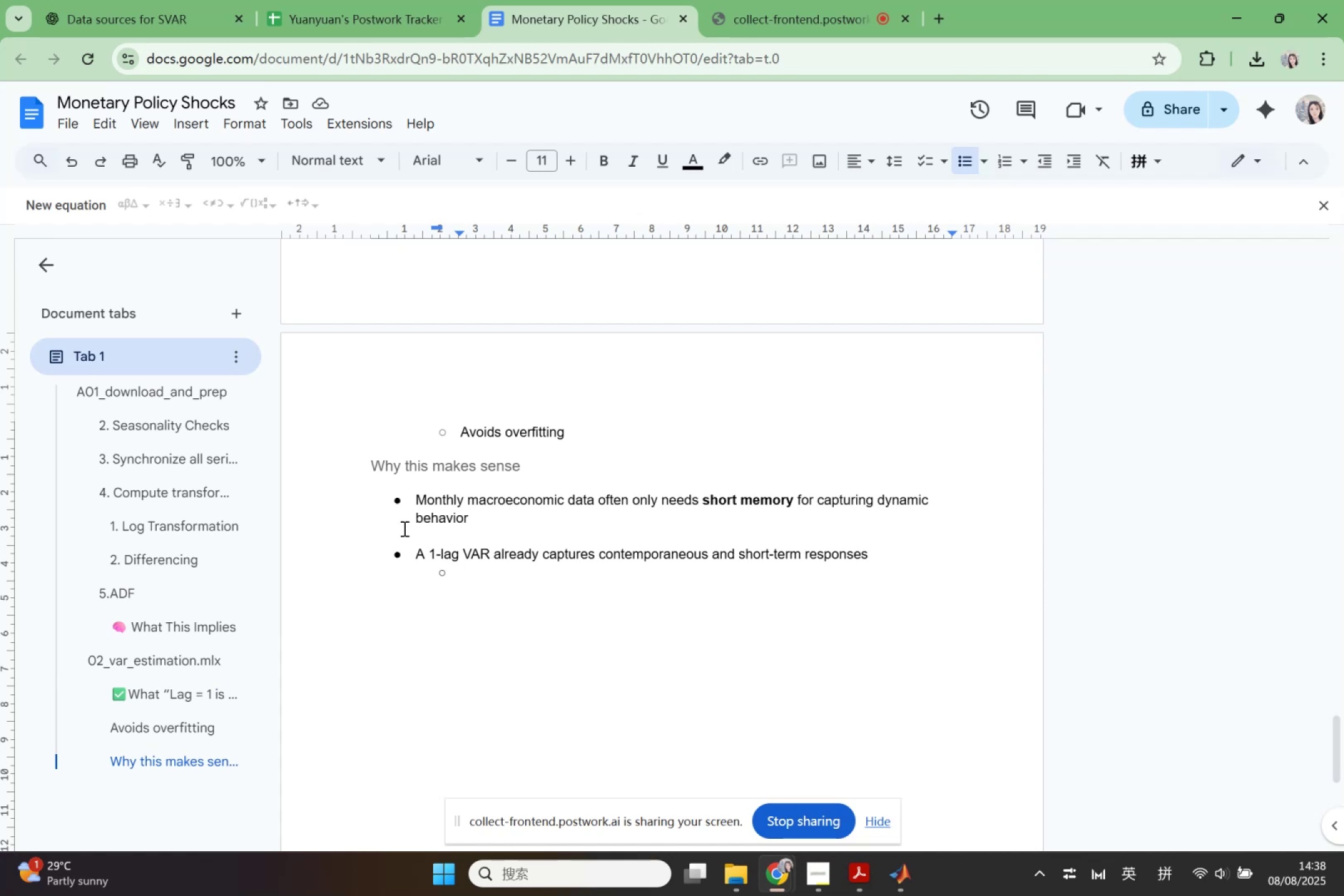 
key(Backspace)
 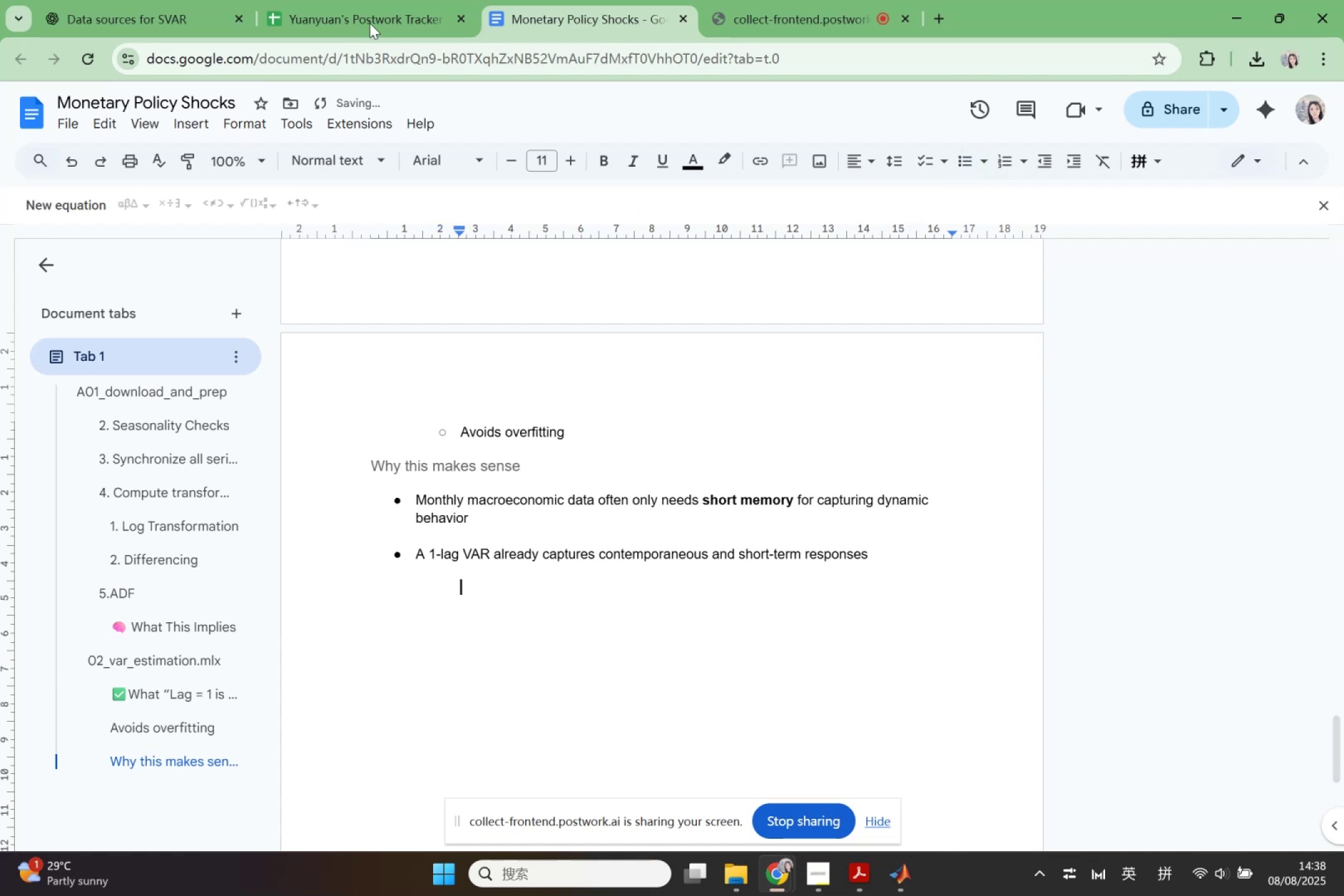 
left_click([326, 0])
 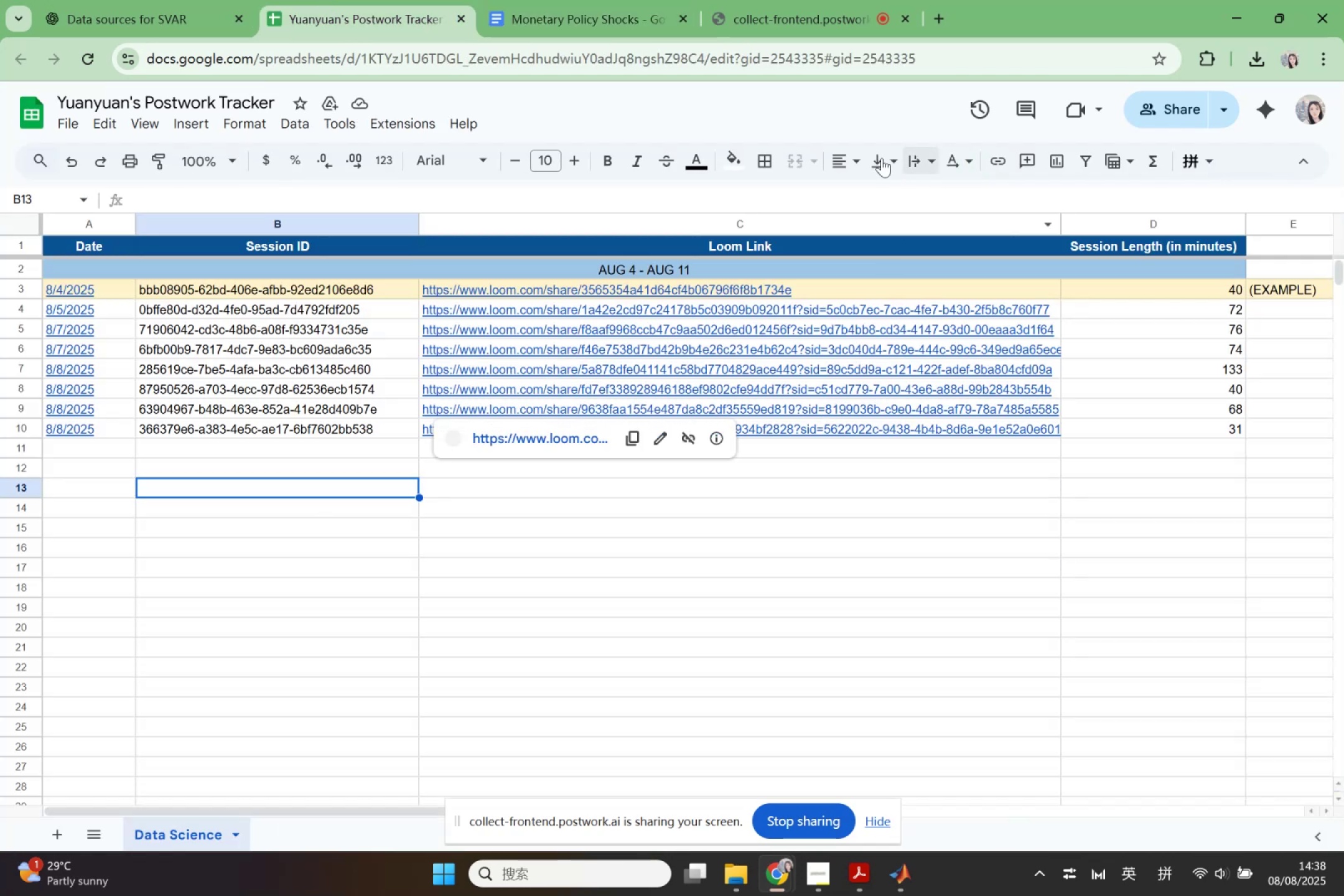 
left_click([545, 17])
 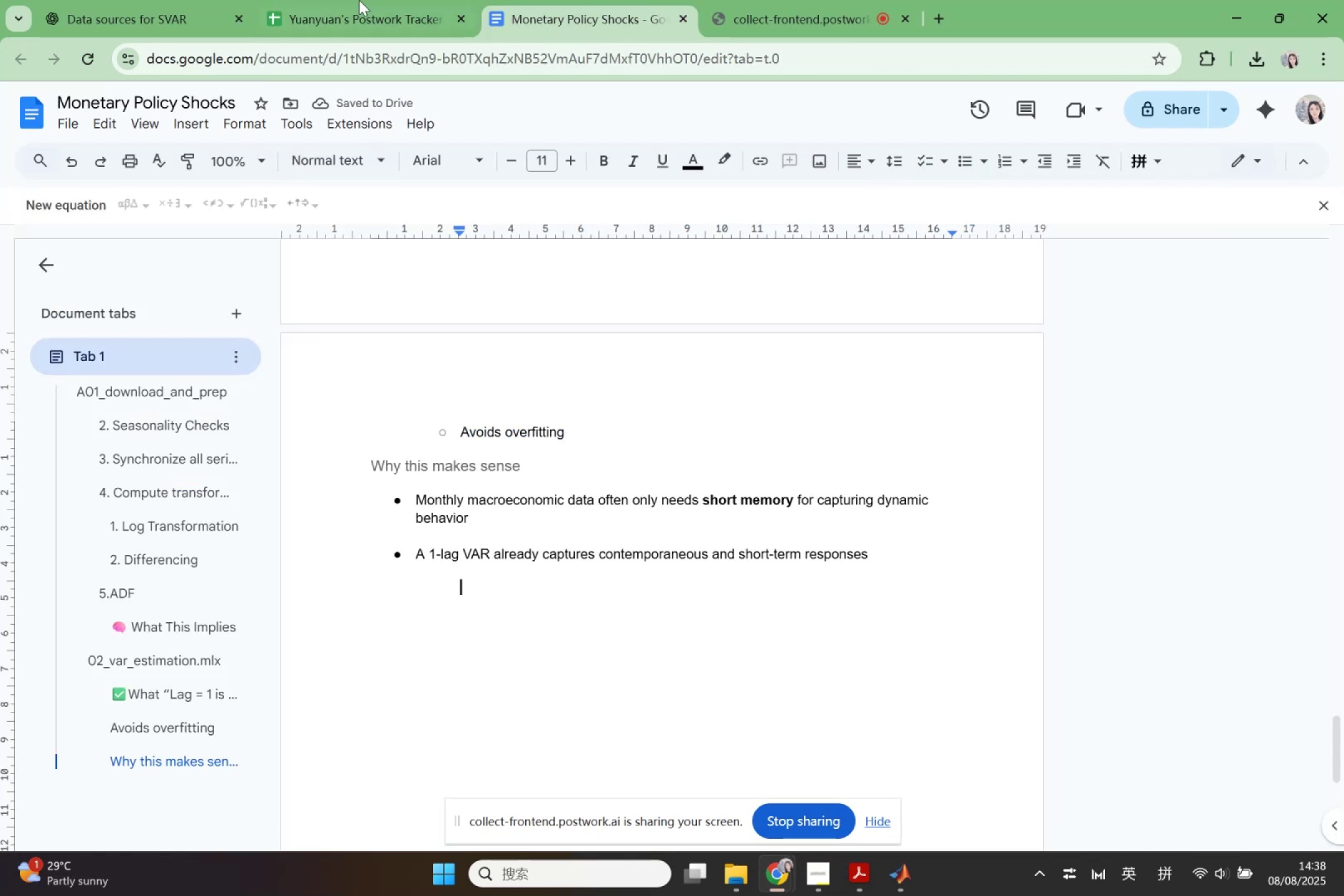 
left_click([109, 0])
 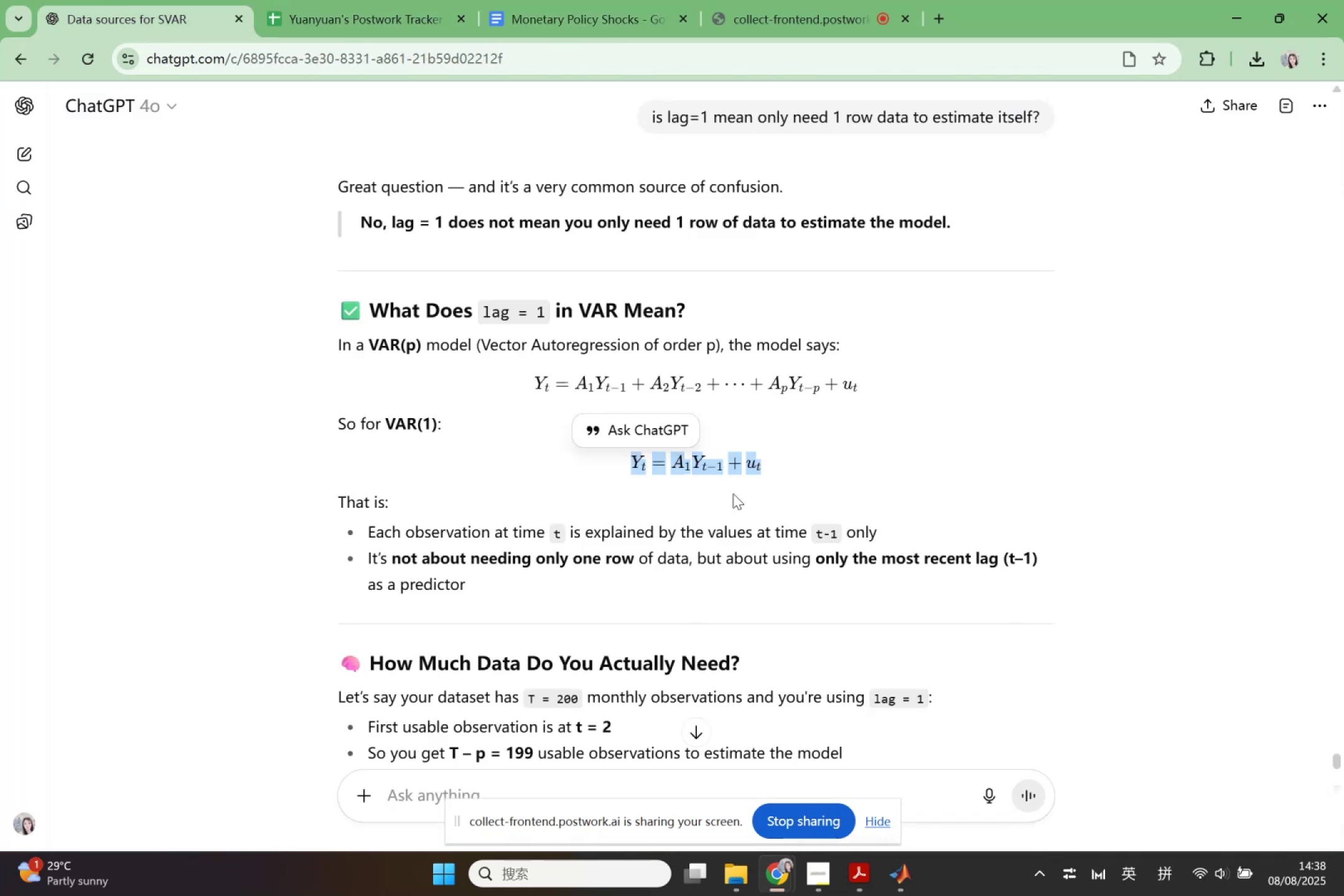 
scroll: coordinate [745, 497], scroll_direction: up, amount: 6.0
 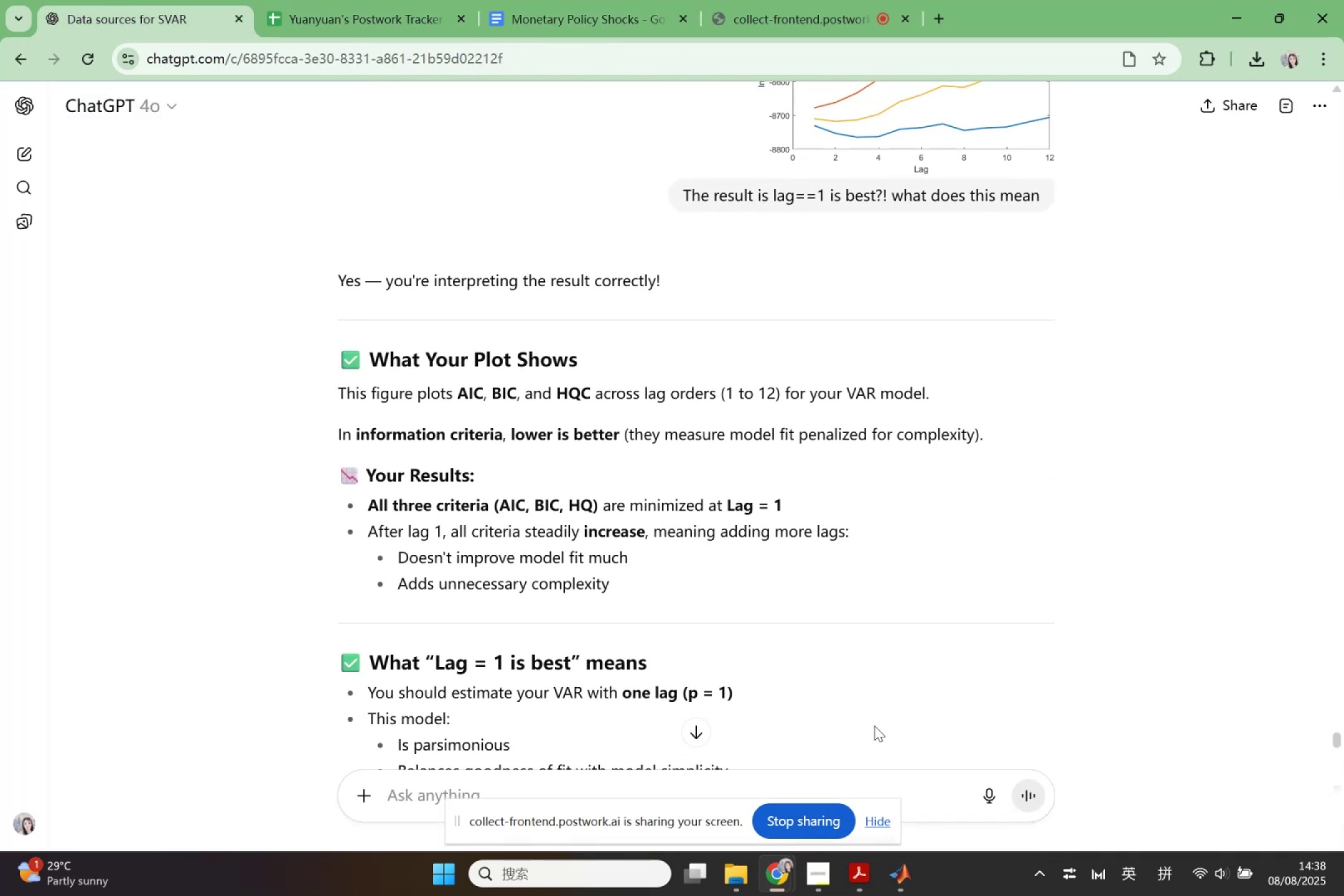 
left_click([915, 875])
 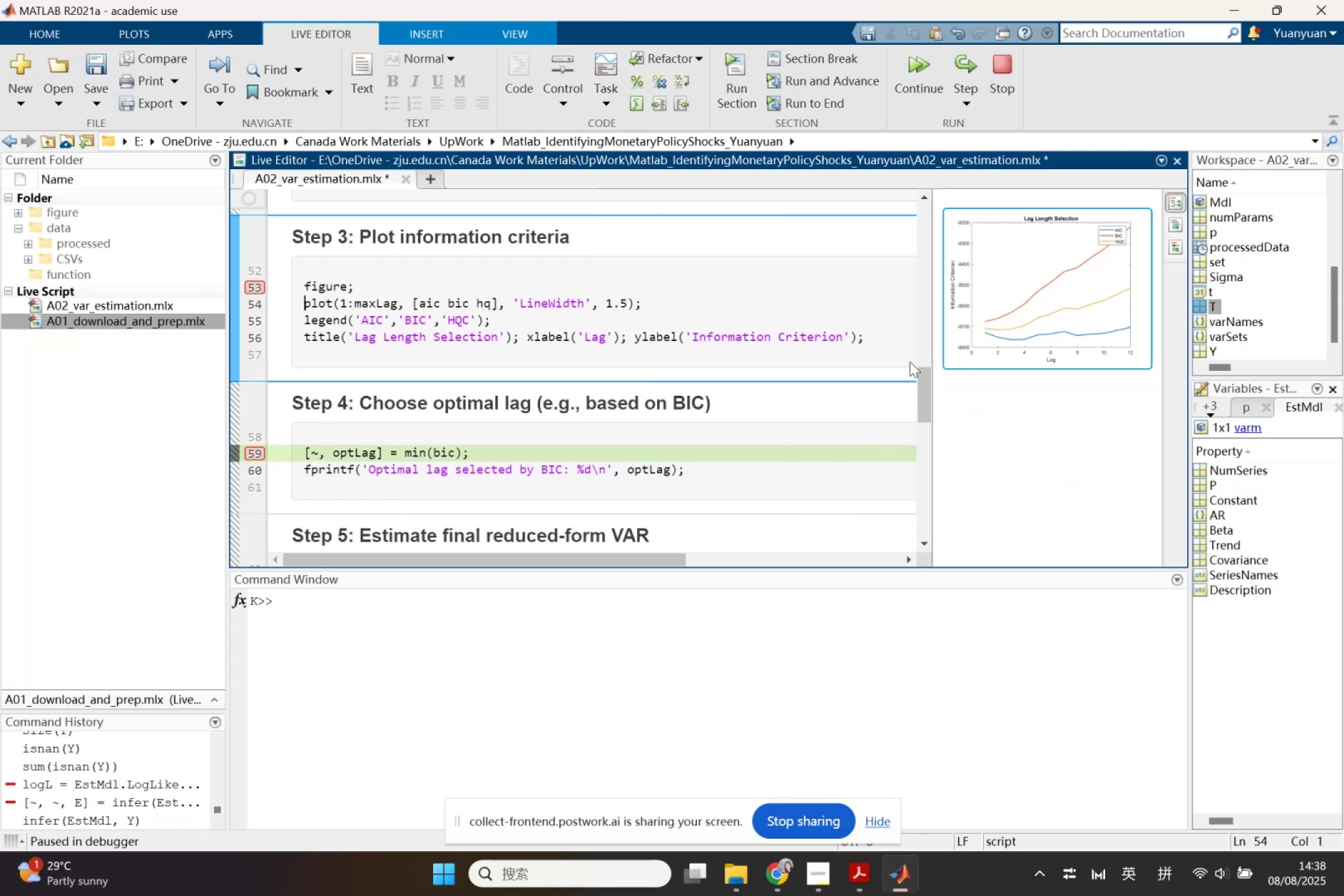 
wait(8.54)
 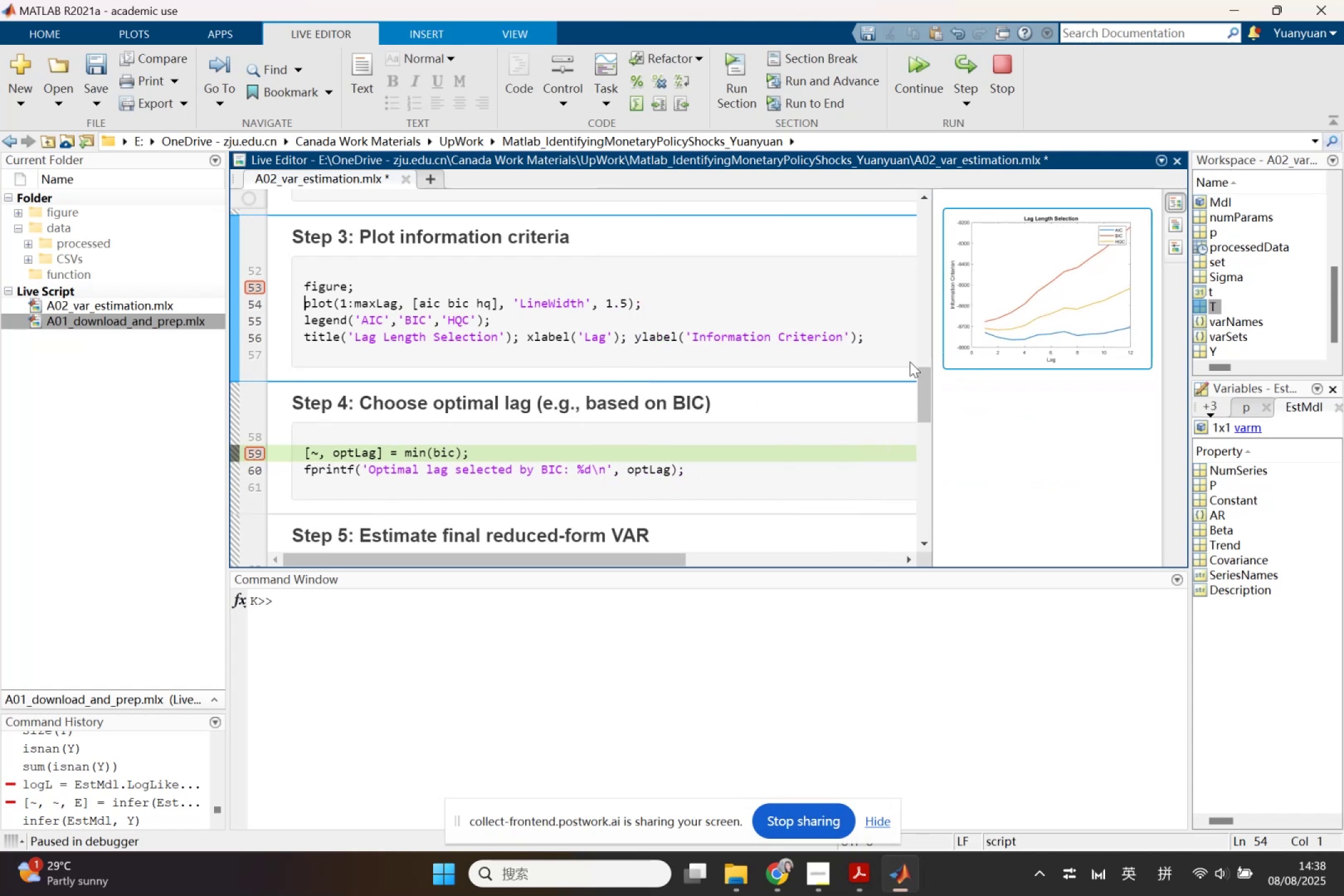 
left_click([955, 60])
 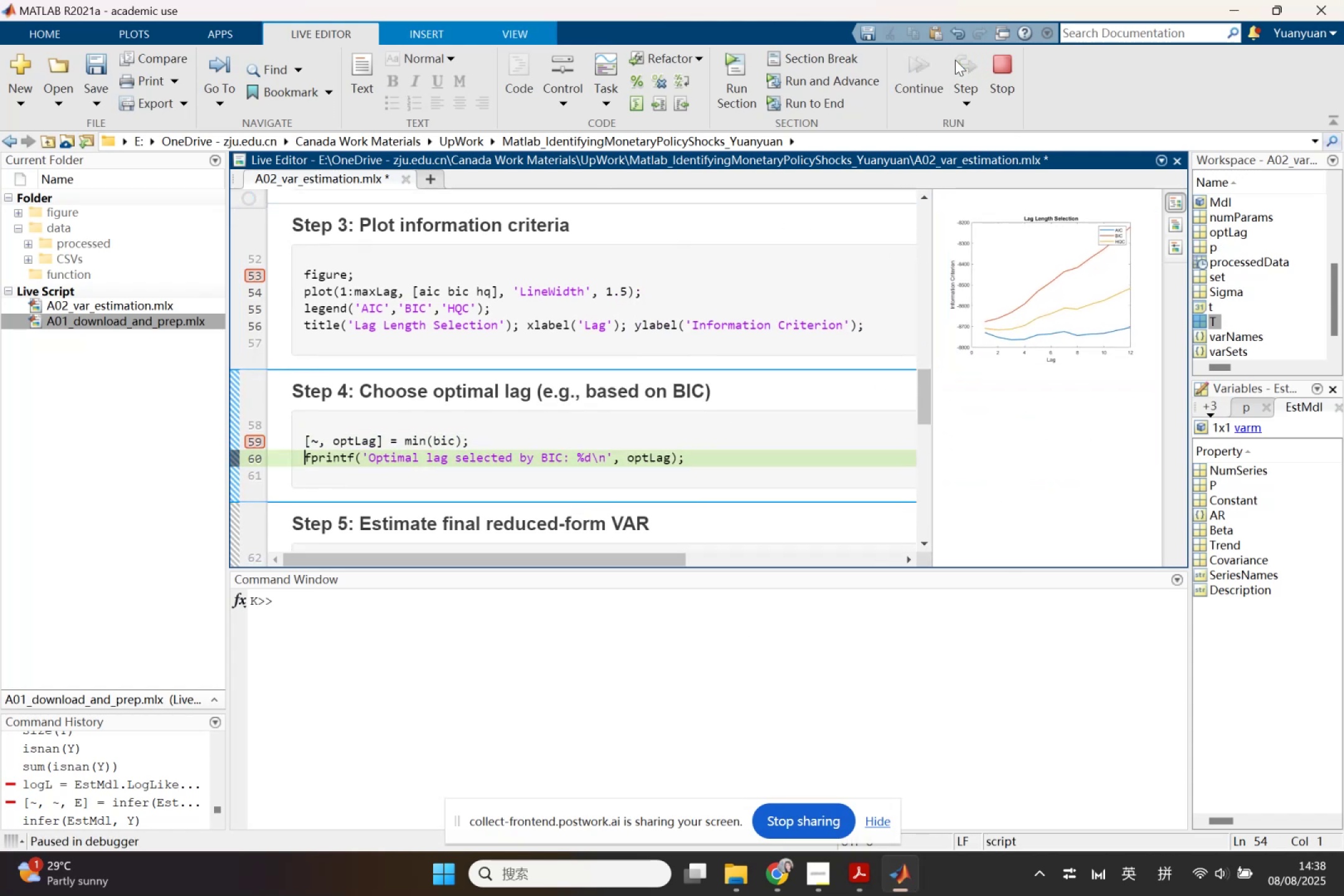 
left_click([955, 60])
 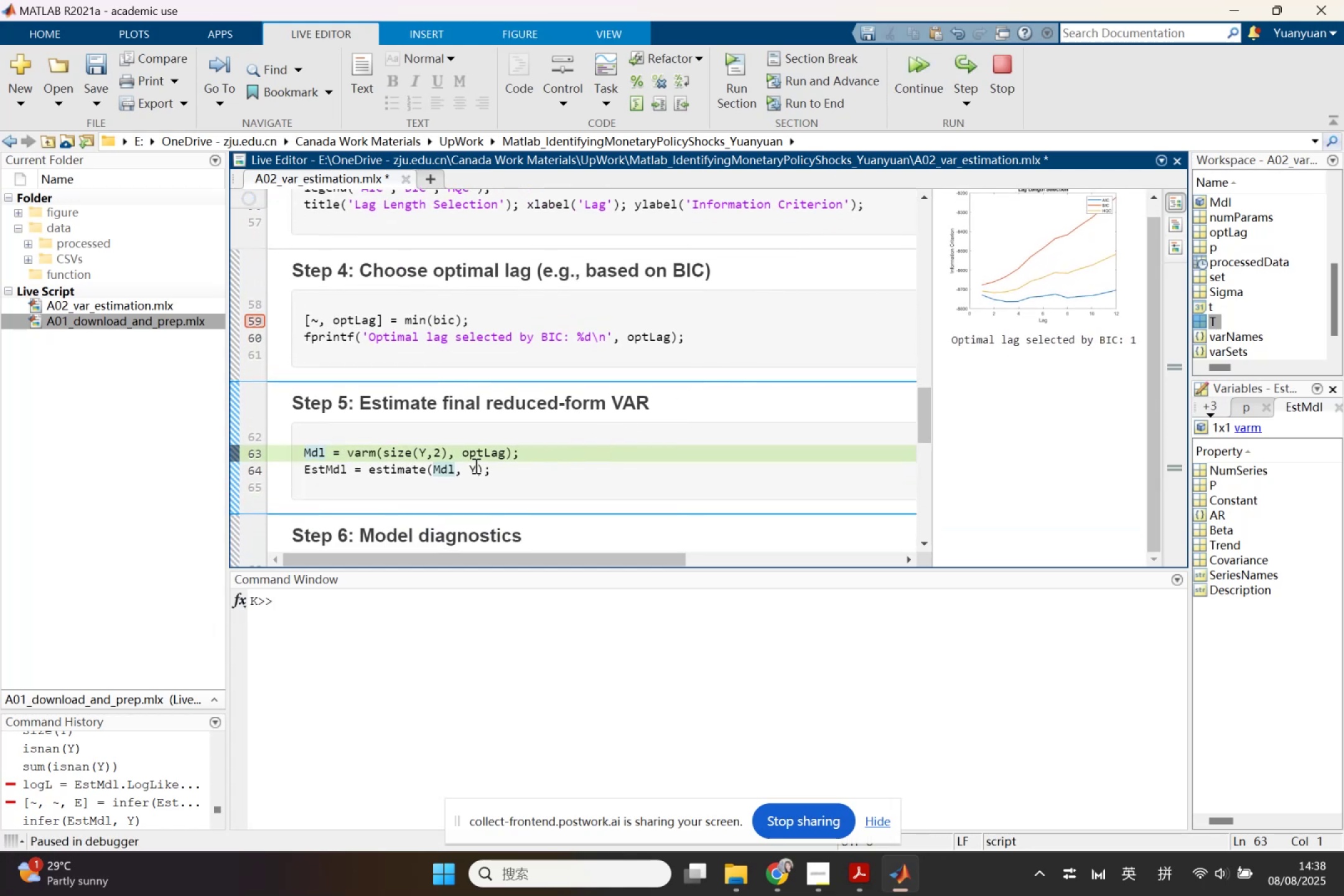 
scroll: coordinate [475, 465], scroll_direction: up, amount: 2.0
 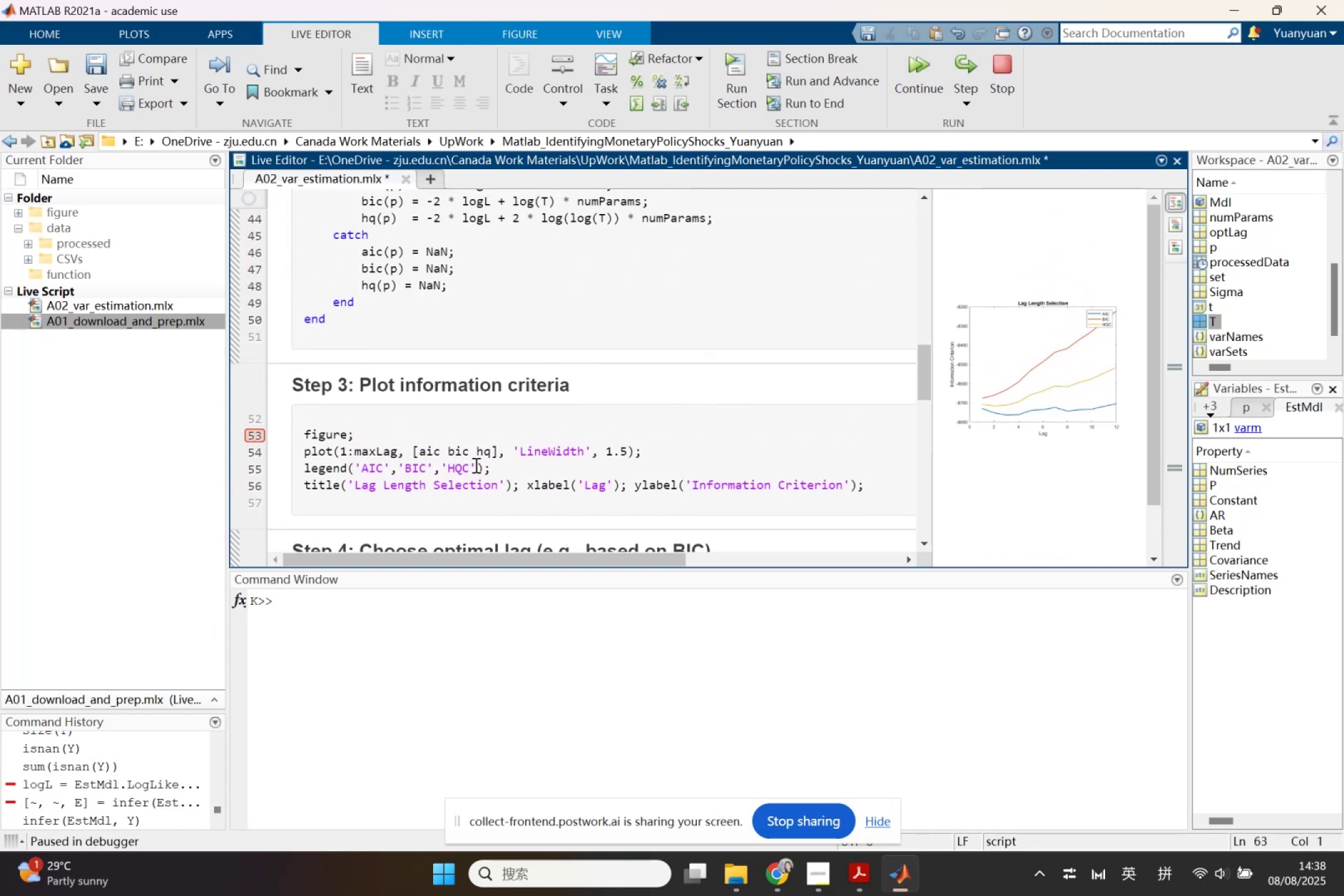 
scroll: coordinate [475, 465], scroll_direction: down, amount: 3.0
 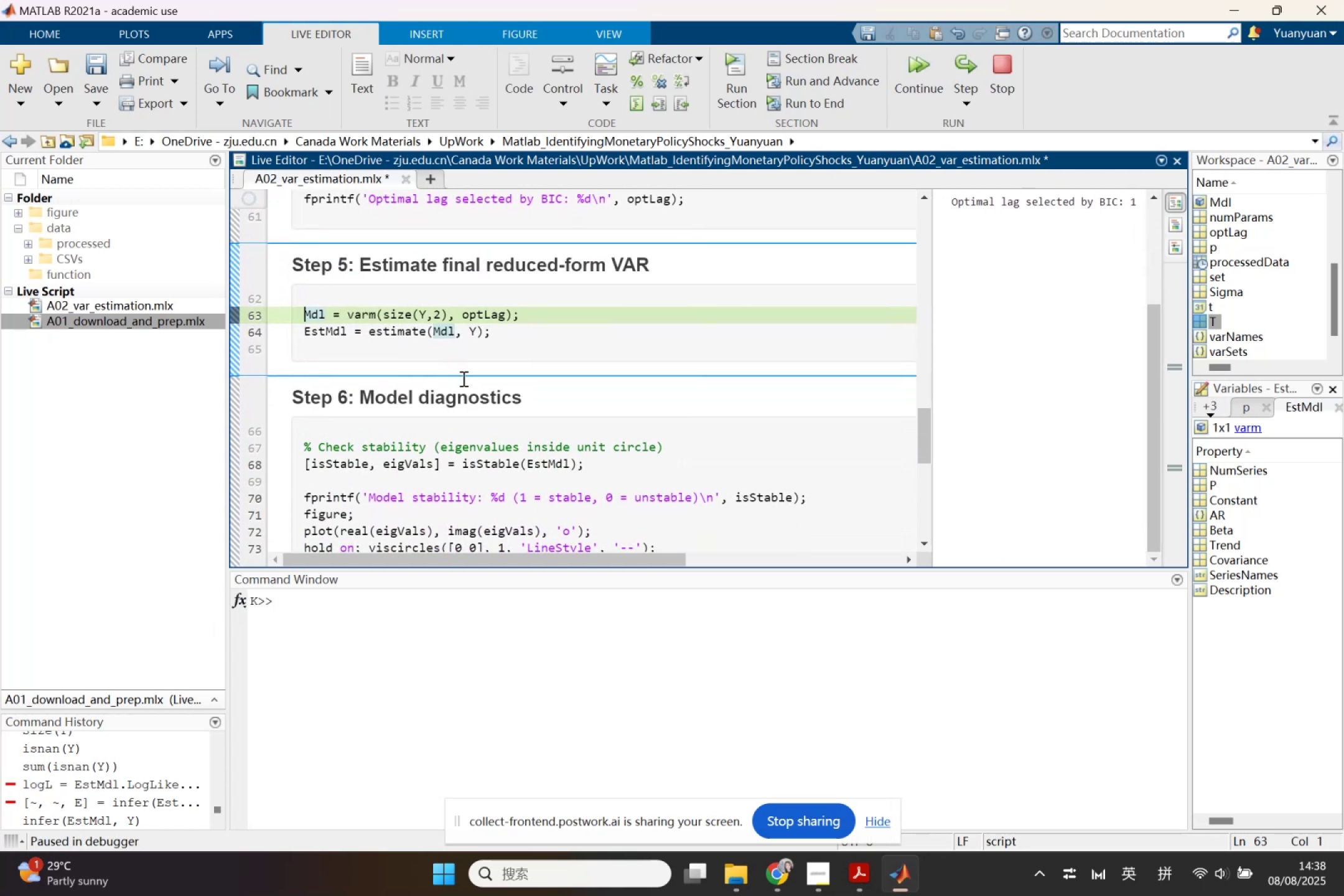 
scroll: coordinate [462, 378], scroll_direction: up, amount: 1.0
 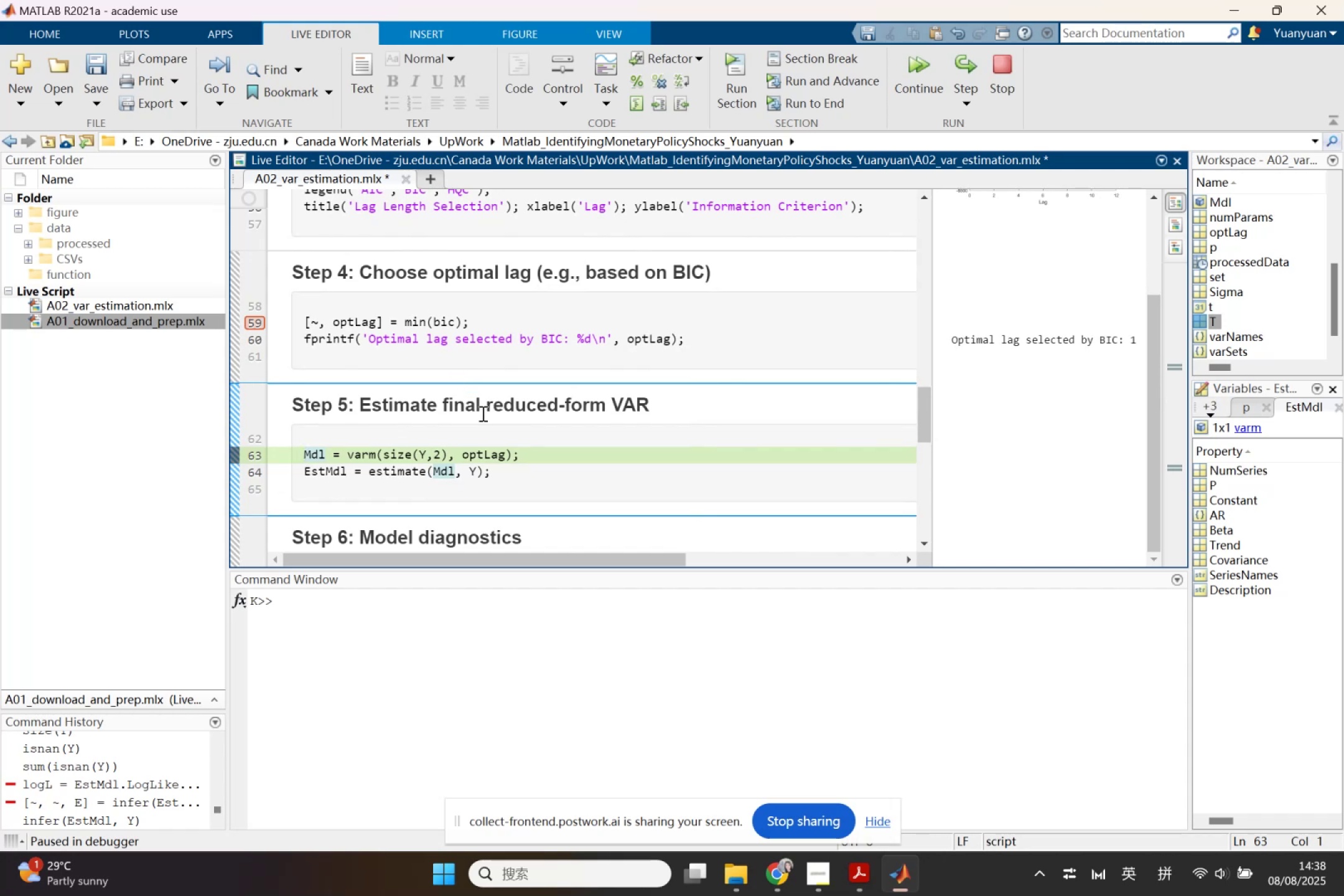 
wait(10.06)
 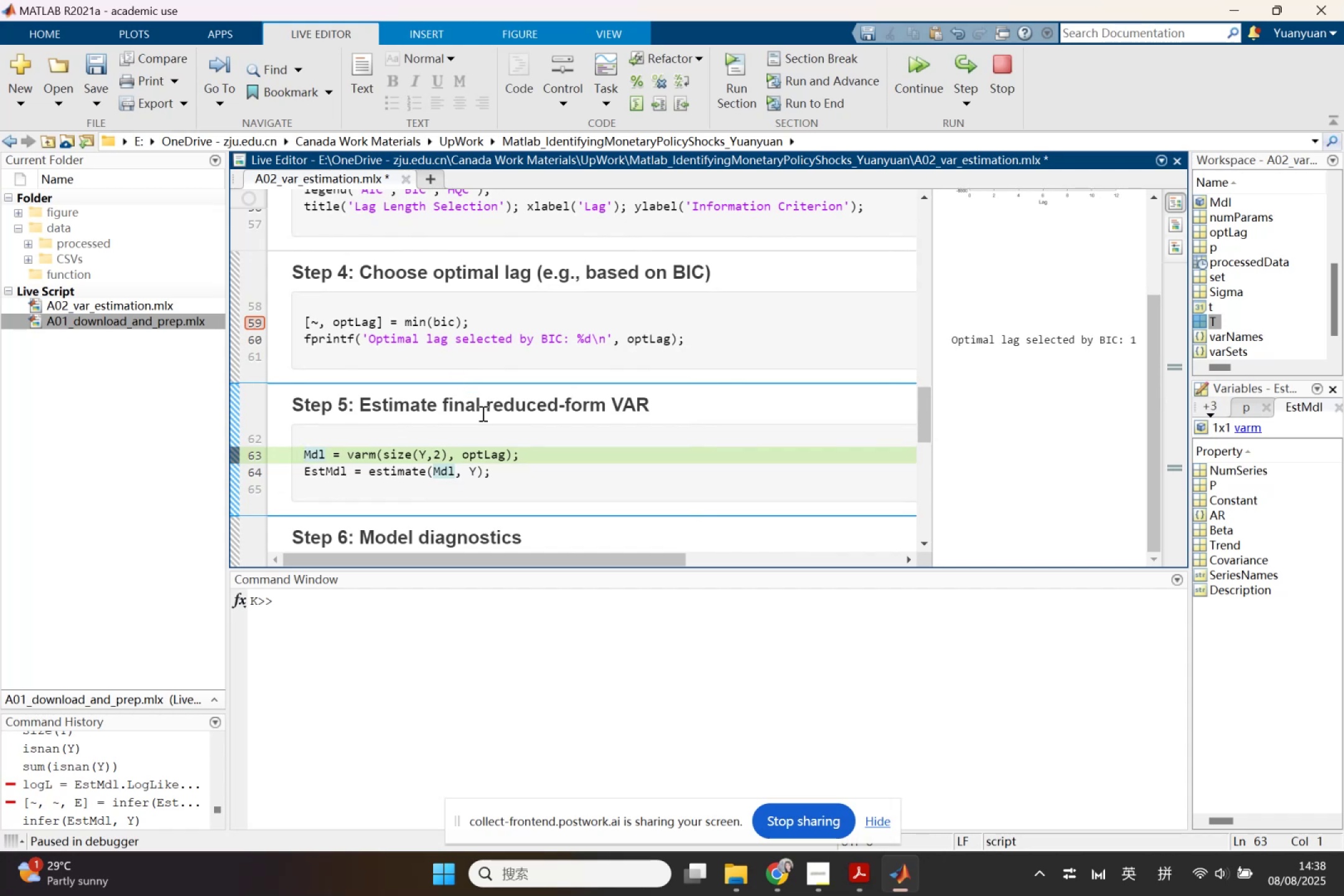 
key(Control+C)
 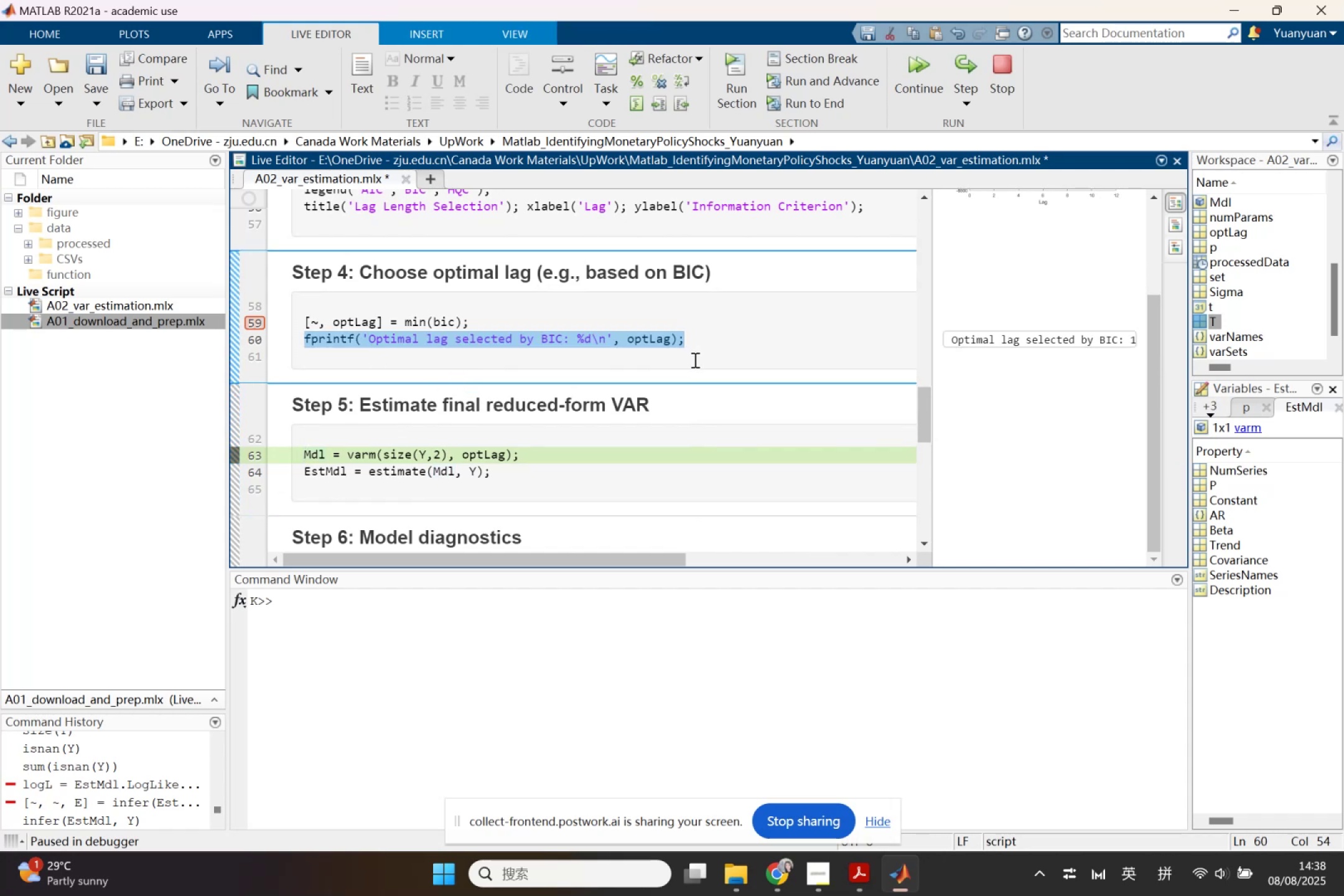 
scroll: coordinate [696, 400], scroll_direction: up, amount: 5.0
 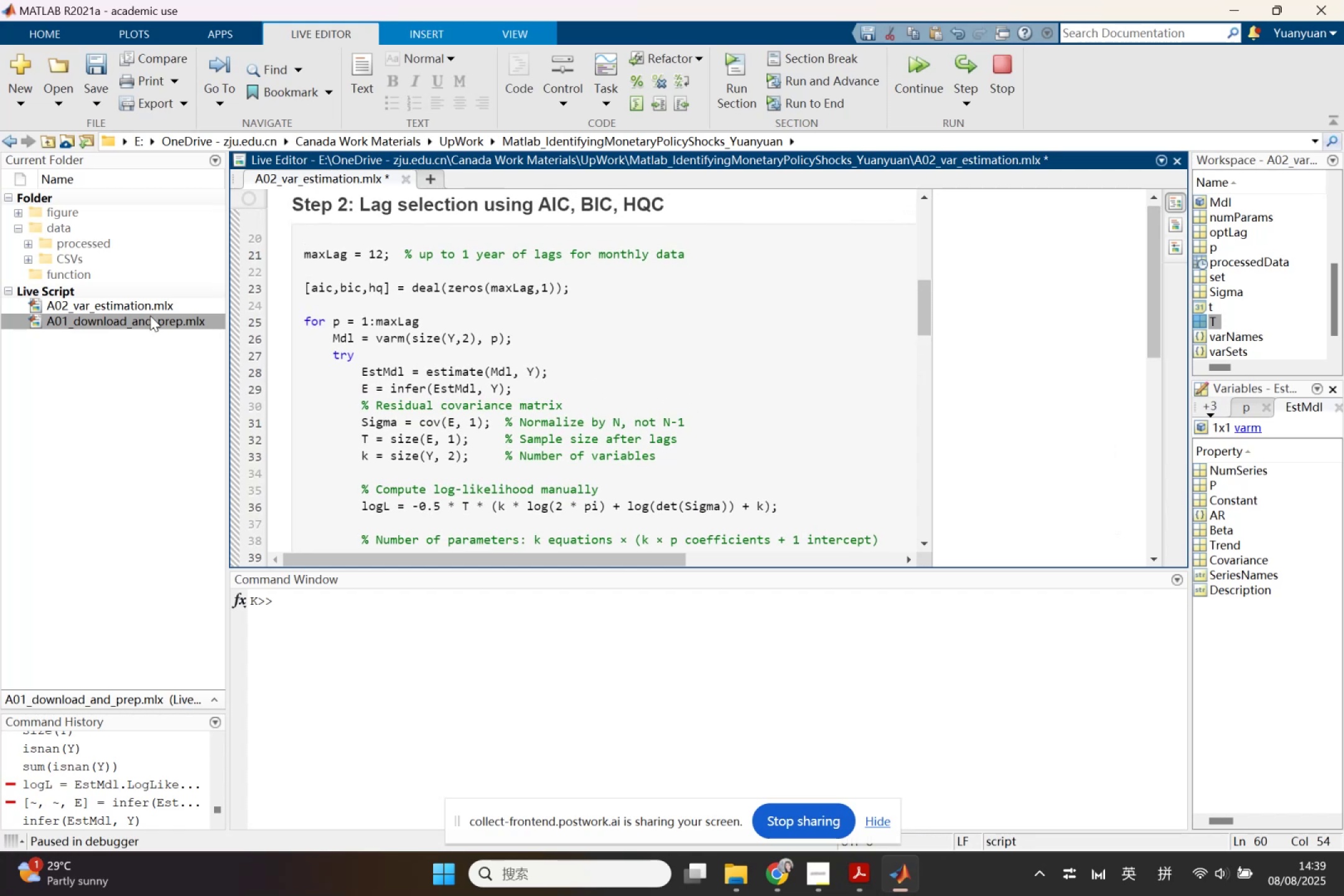 
left_click([136, 303])
 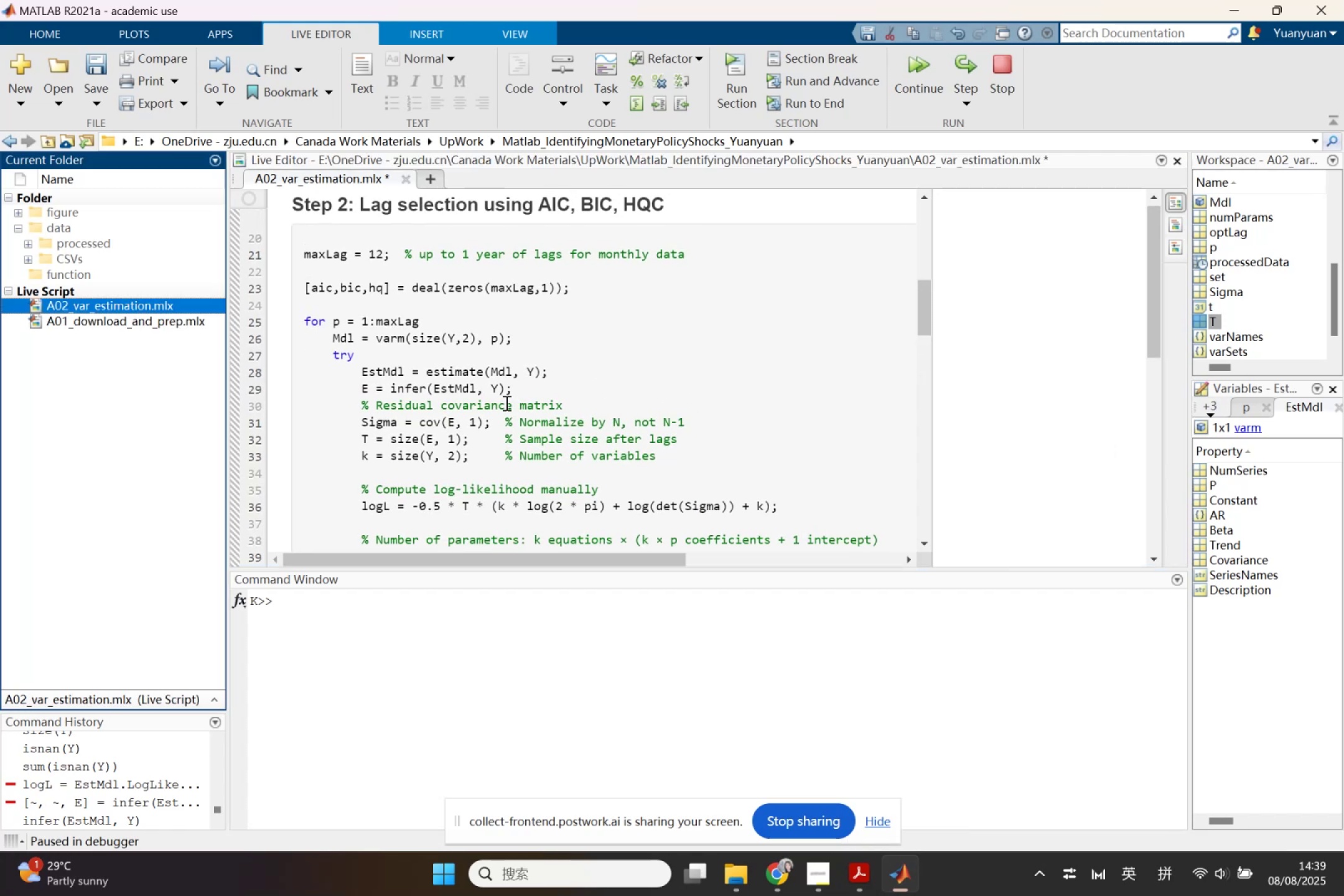 
scroll: coordinate [508, 408], scroll_direction: down, amount: 16.0
 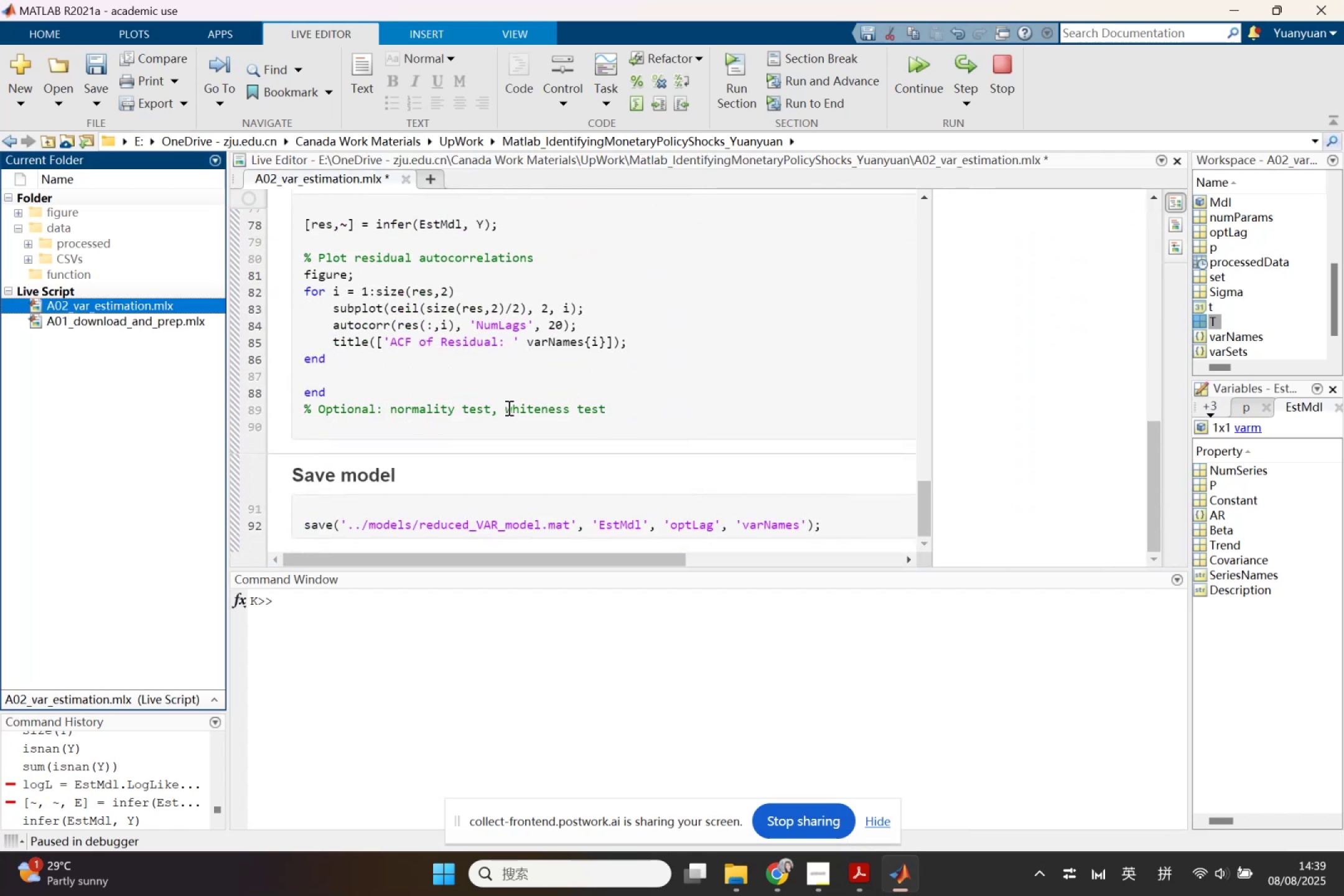 
scroll: coordinate [508, 408], scroll_direction: up, amount: 13.0
 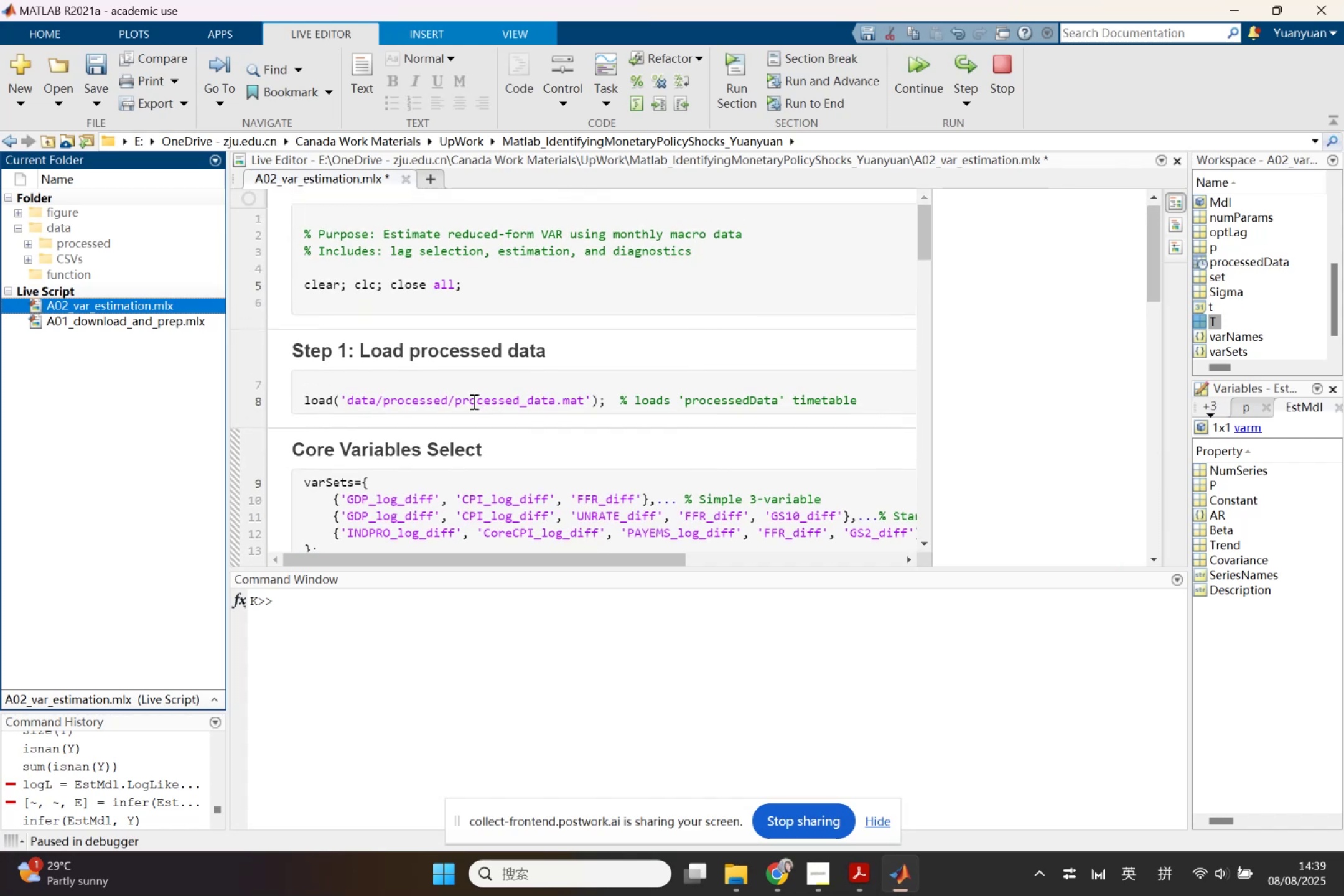 
scroll: coordinate [448, 416], scroll_direction: down, amount: 2.0
 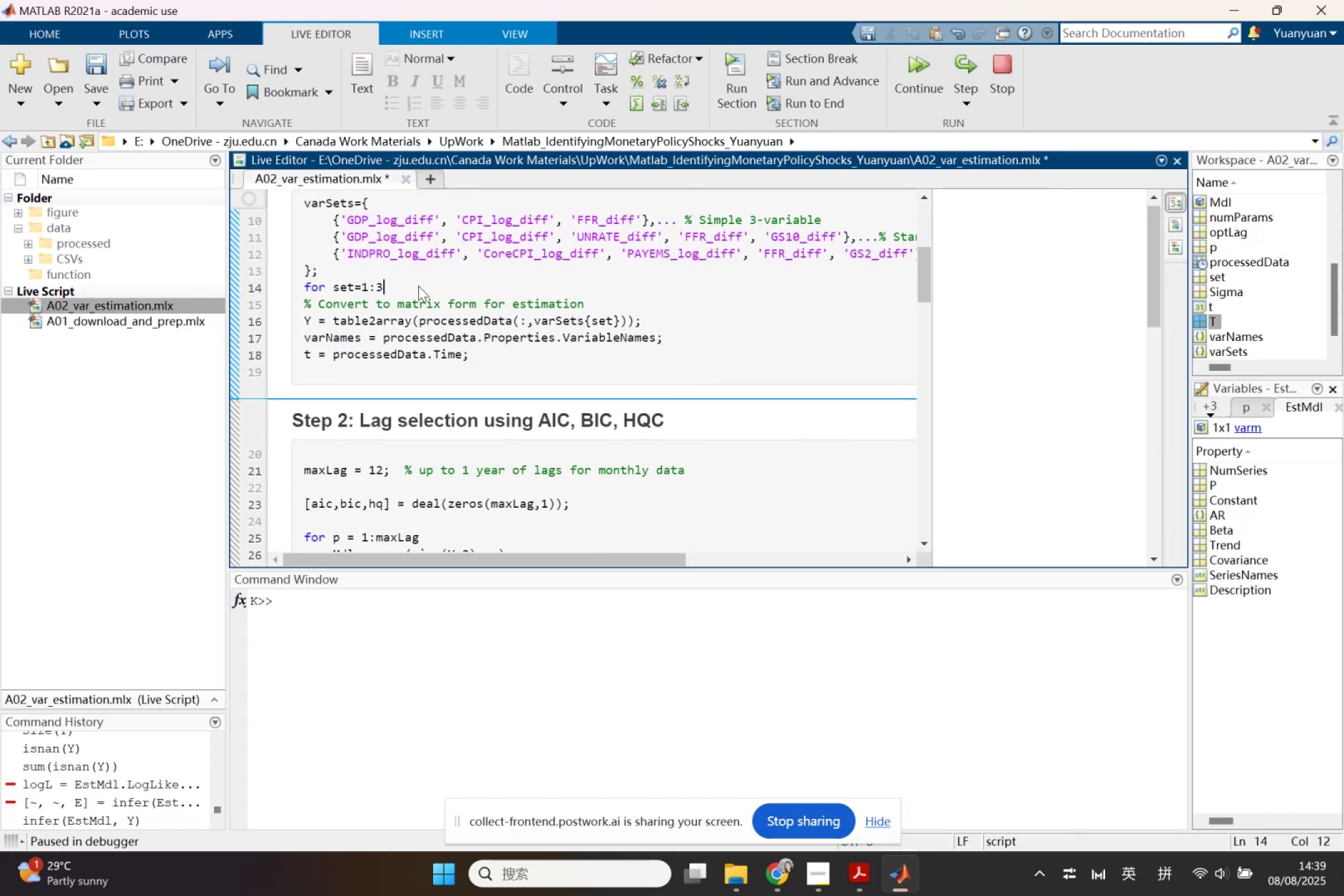 
key(Enter)
 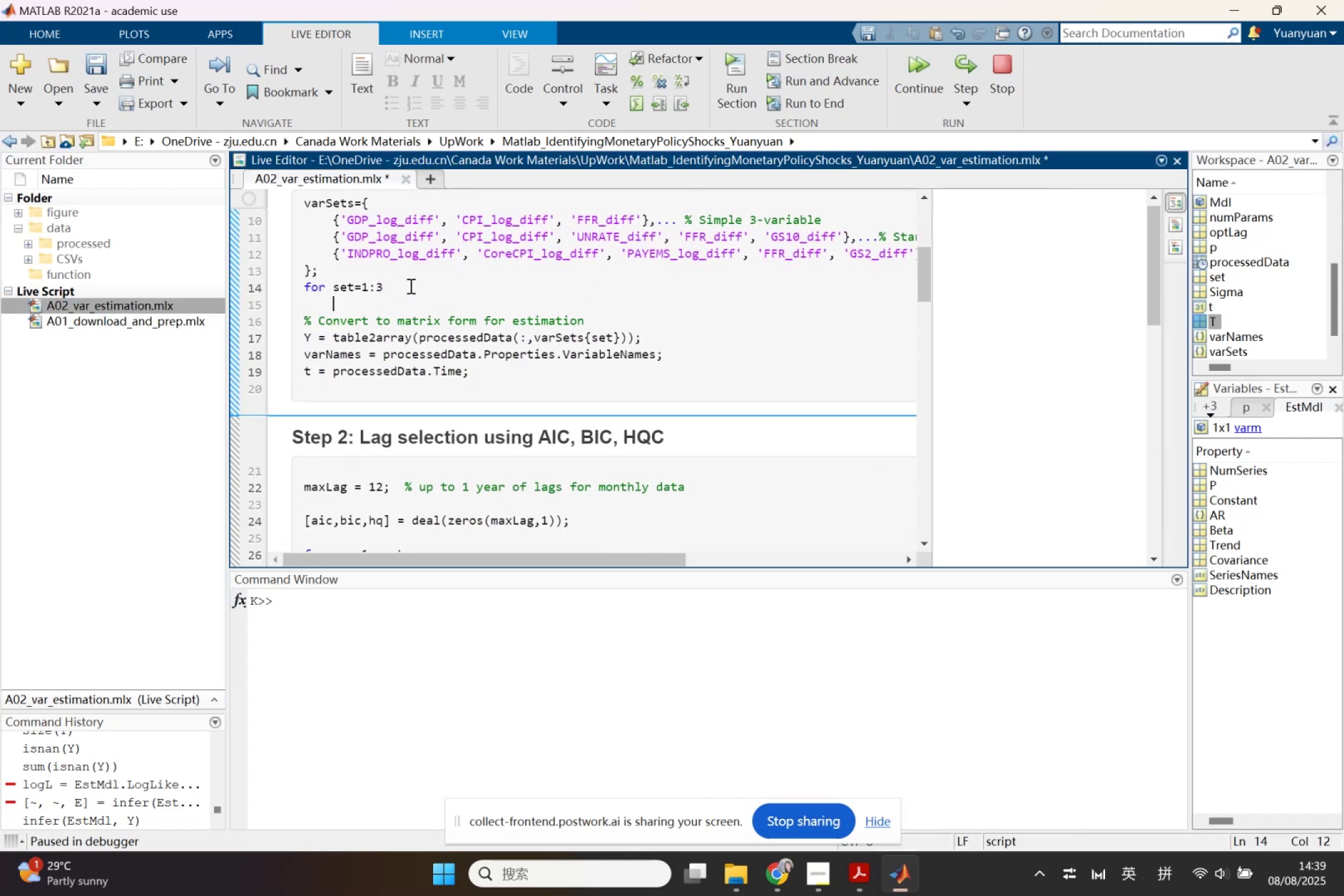 
key(Control+V)
 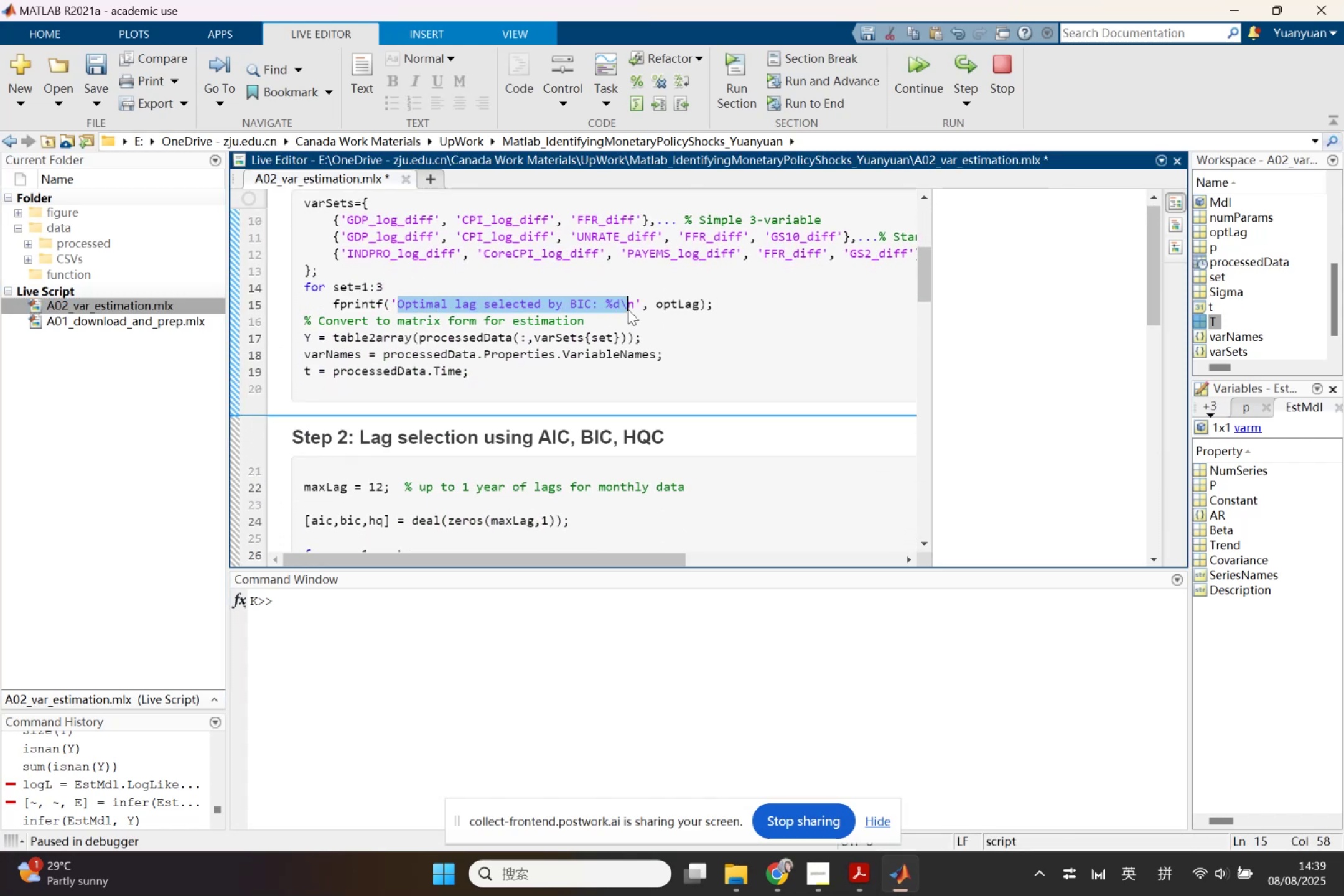 
wait(8.92)
 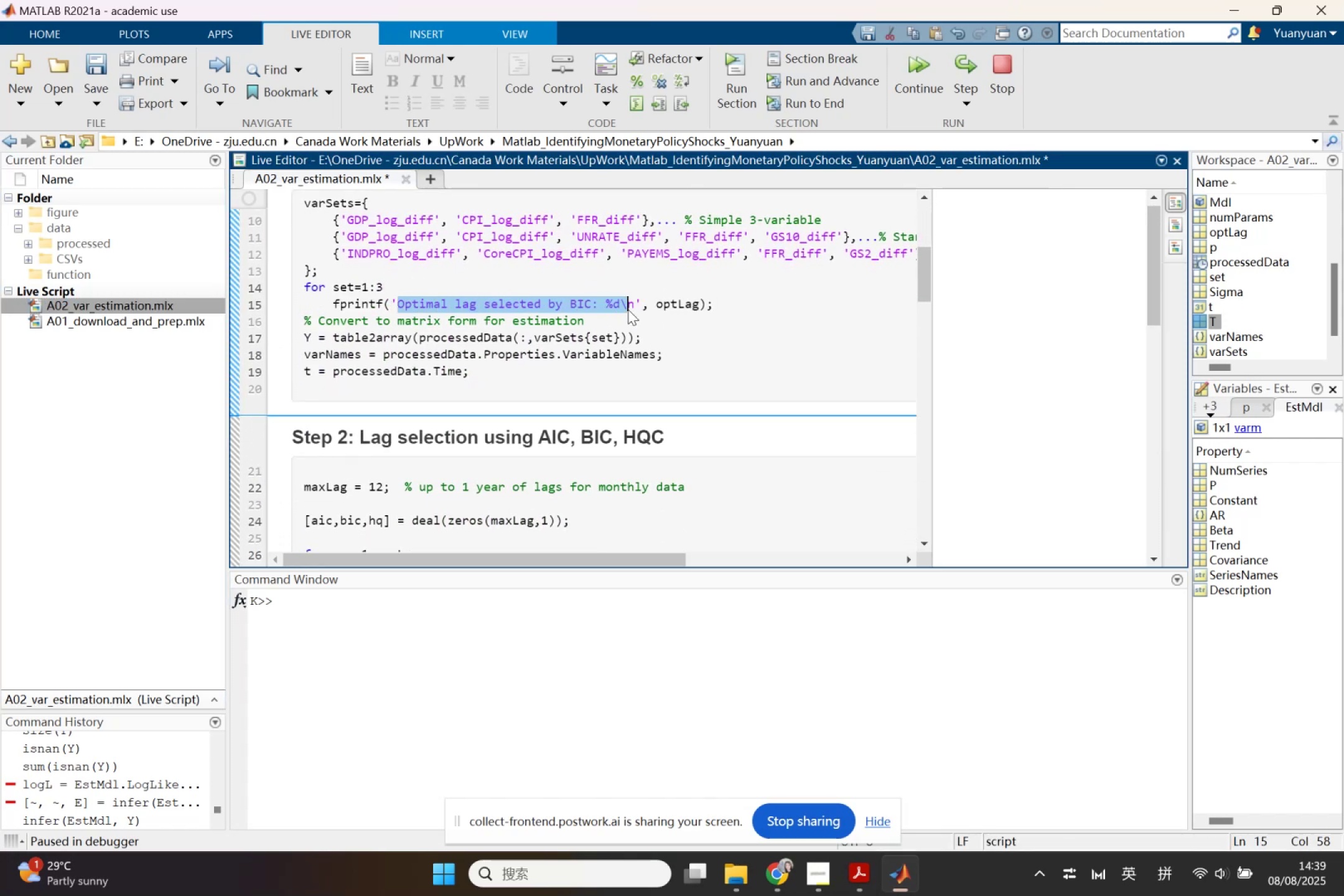 
key(Backspace)
 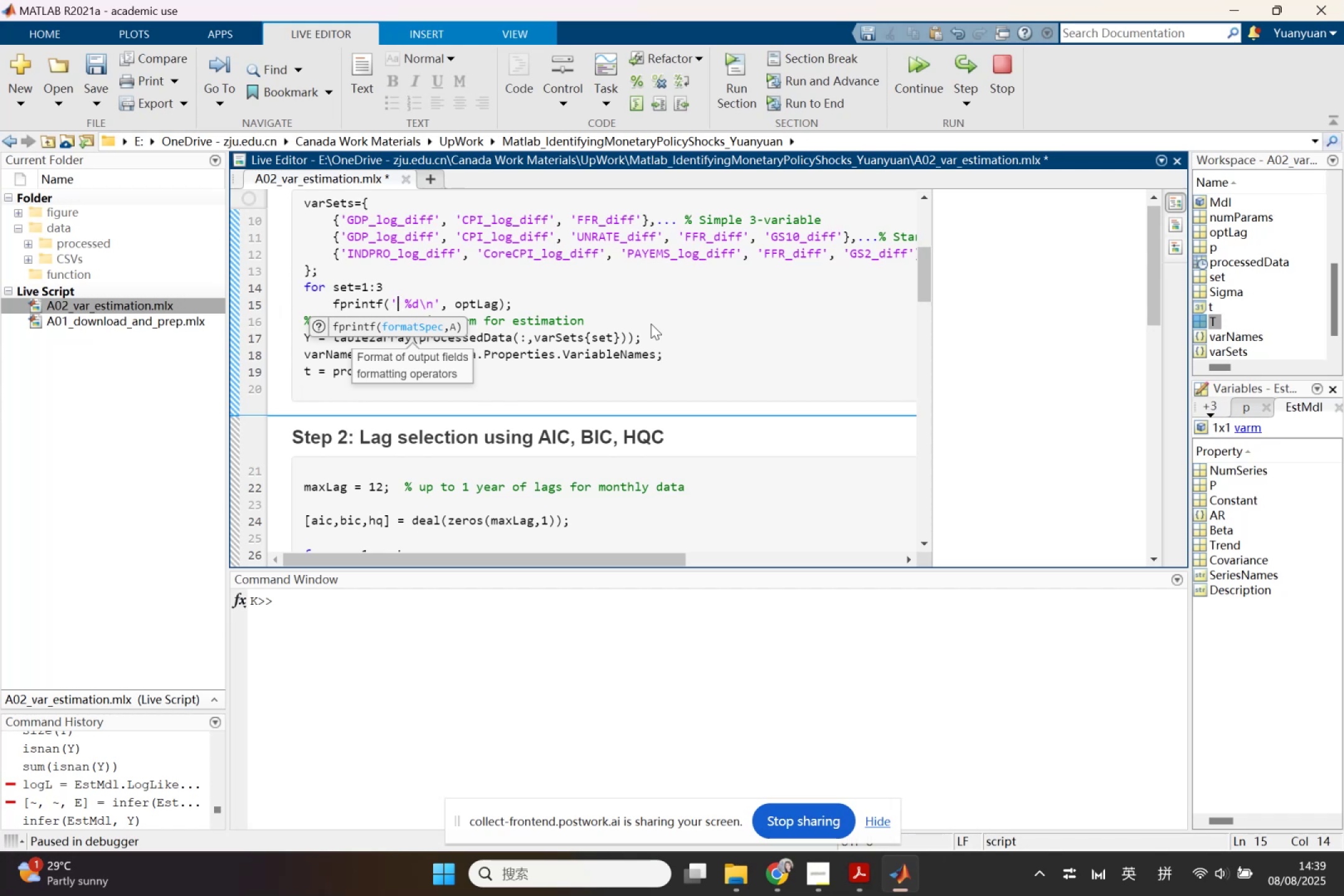 
wait(12.86)
 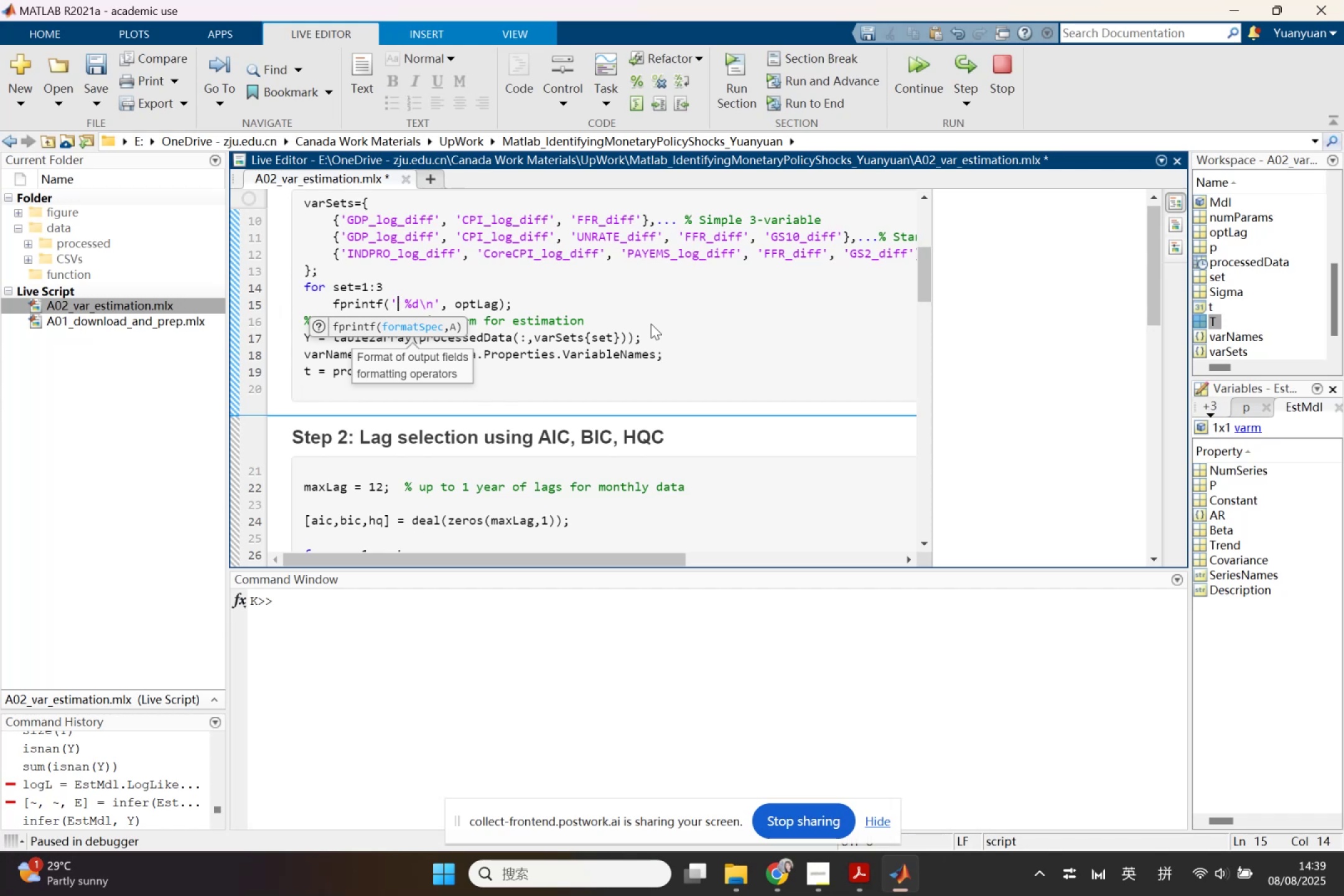 
left_click([1002, 72])
 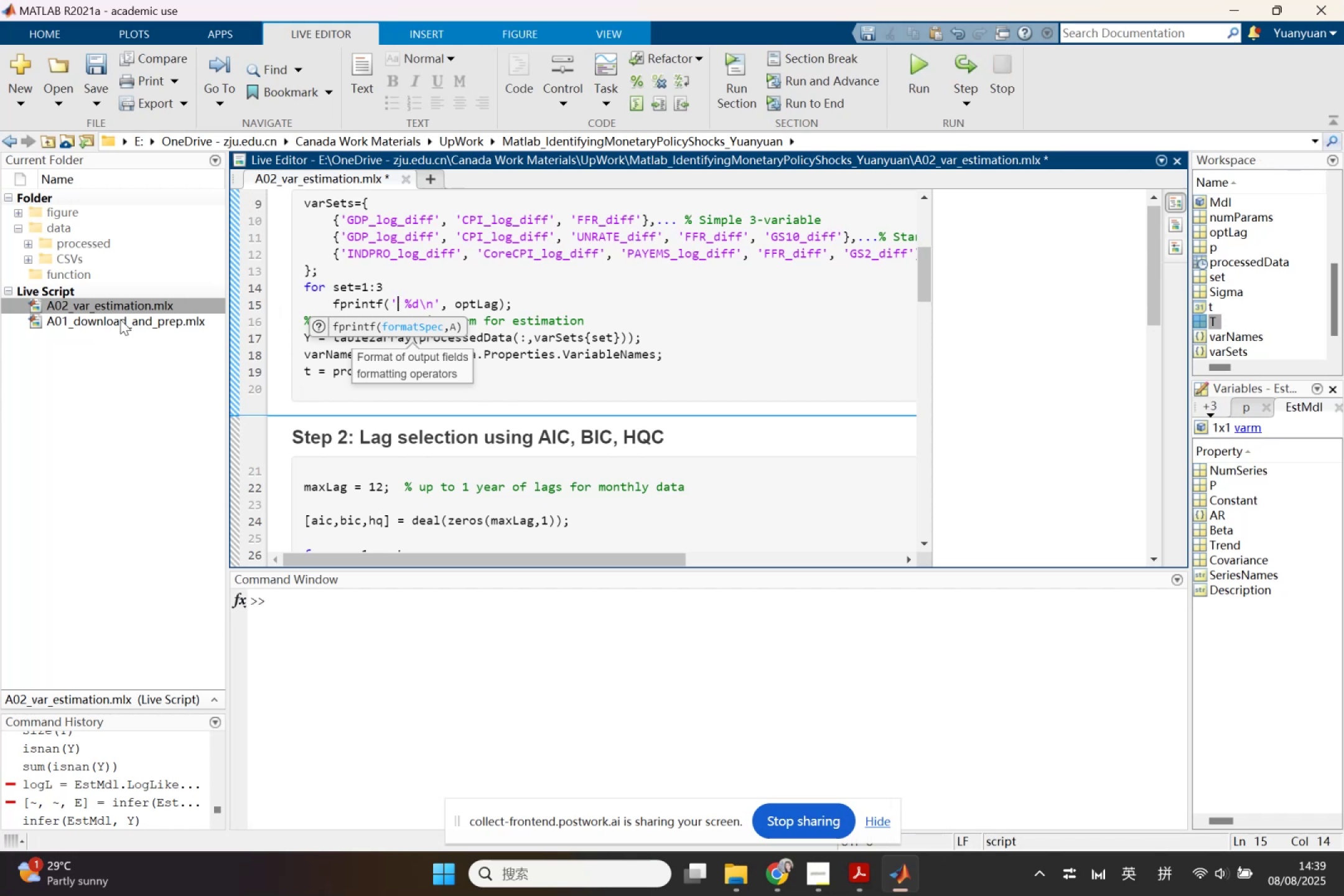 
double_click([120, 318])
 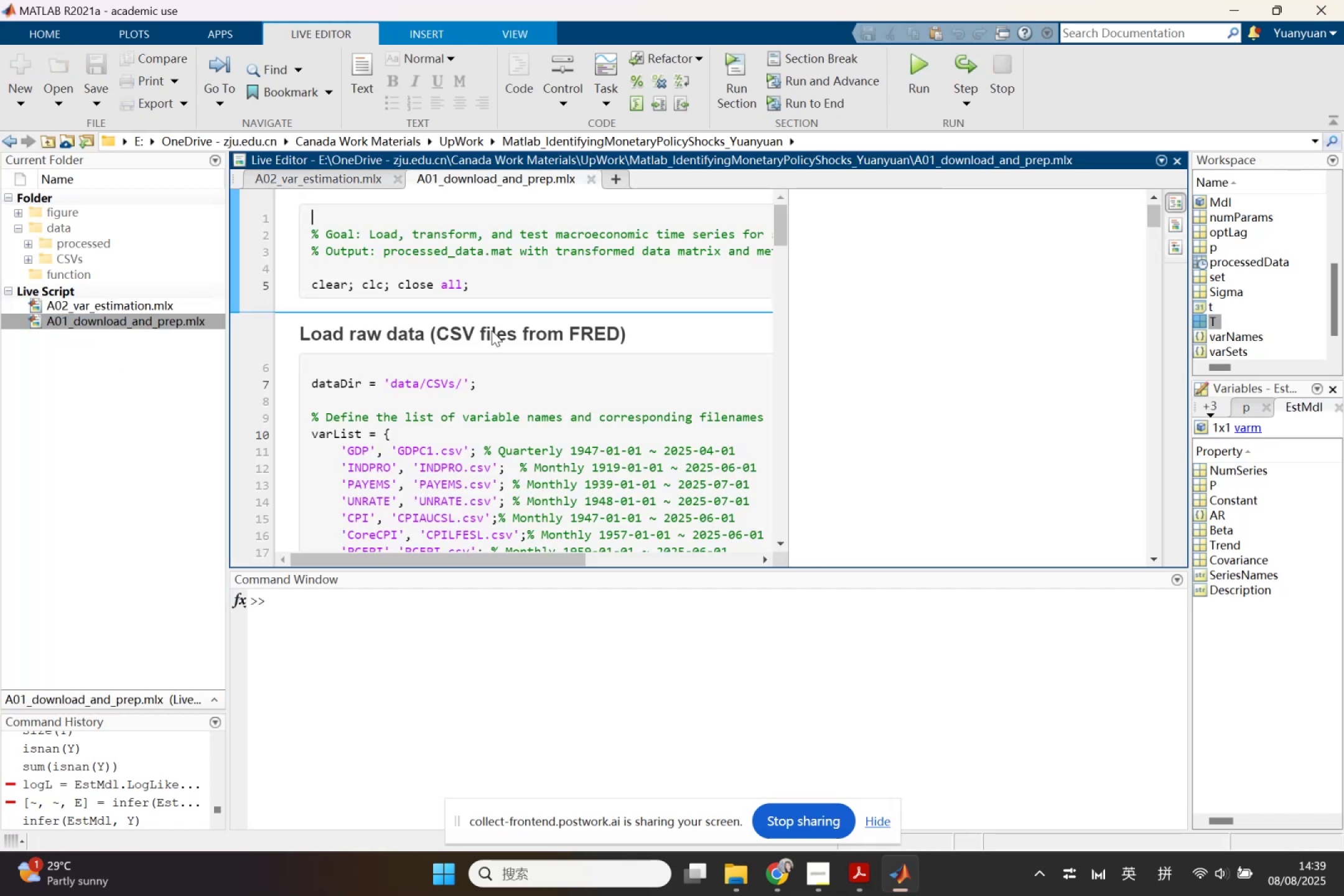 
scroll: coordinate [503, 331], scroll_direction: down, amount: 2.0
 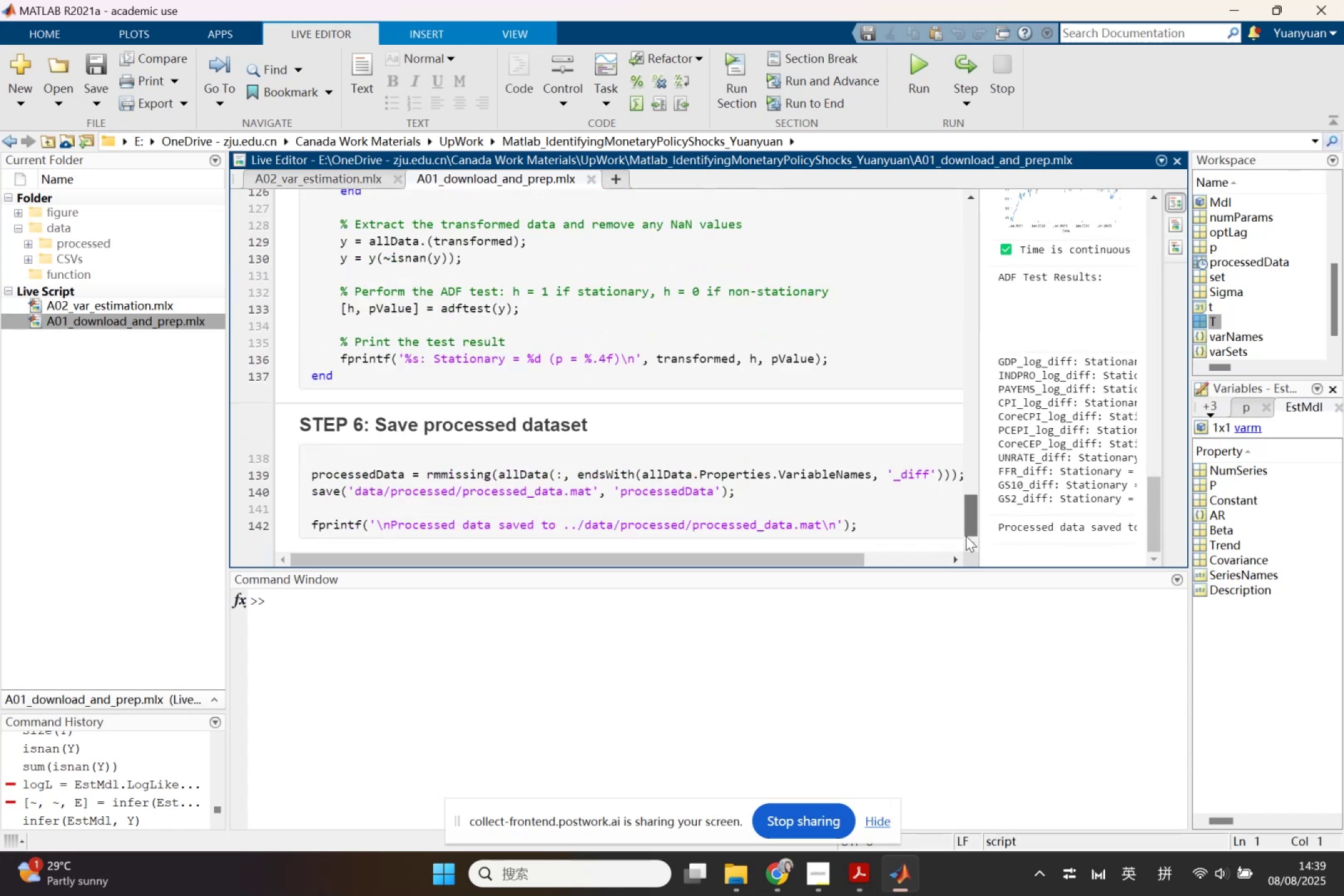 
wait(10.14)
 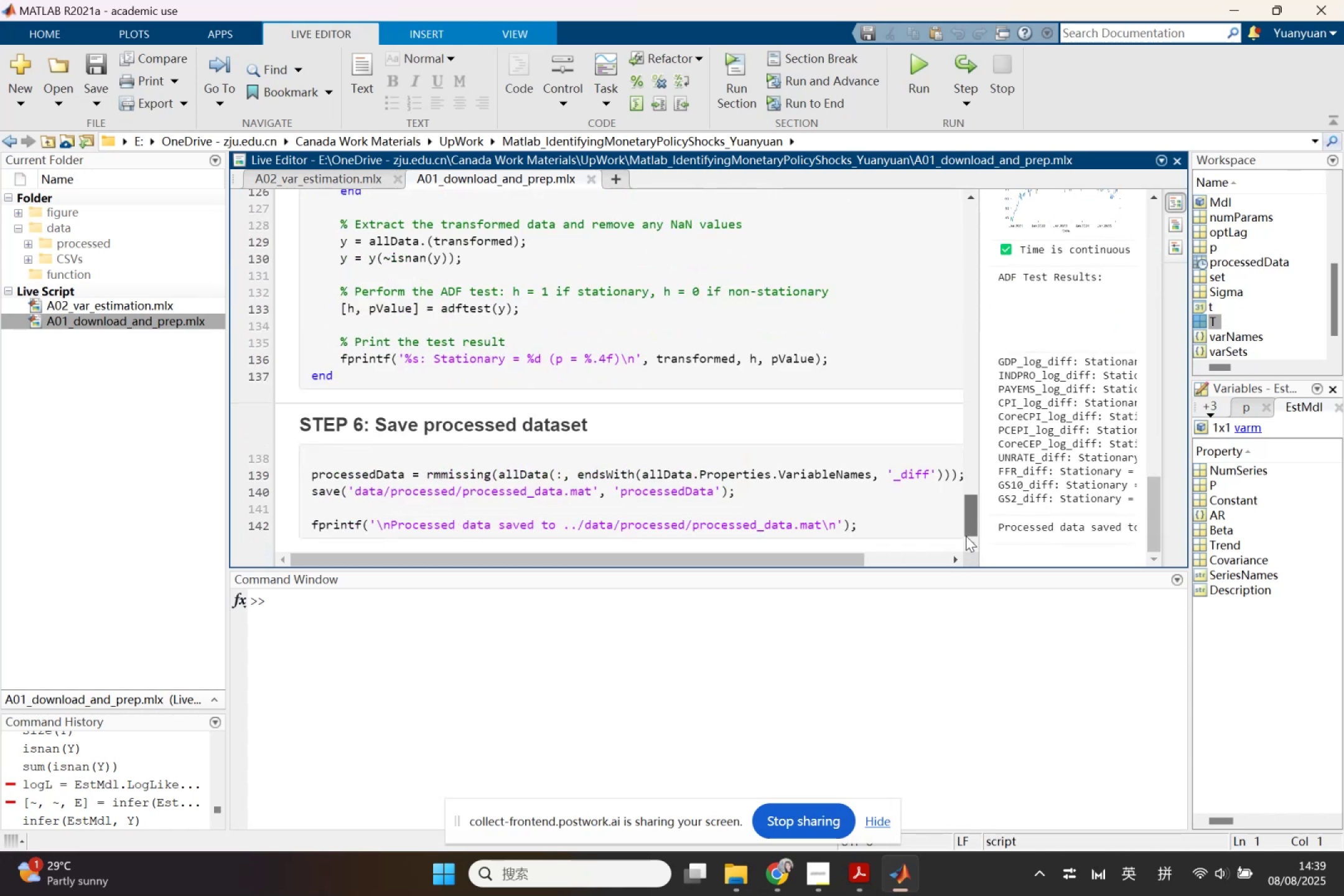 
left_click([424, 416])
 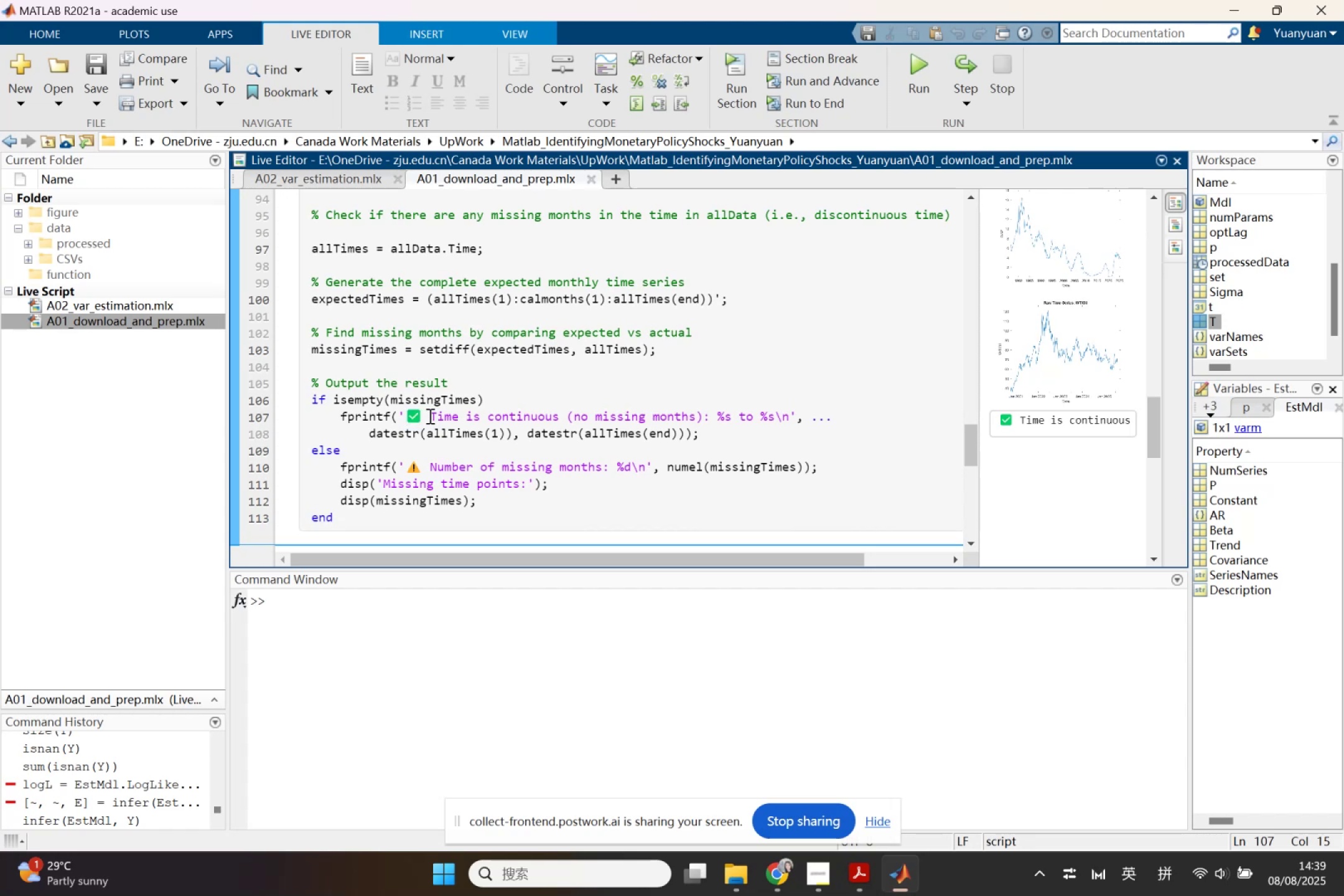 
key(Backspace)
 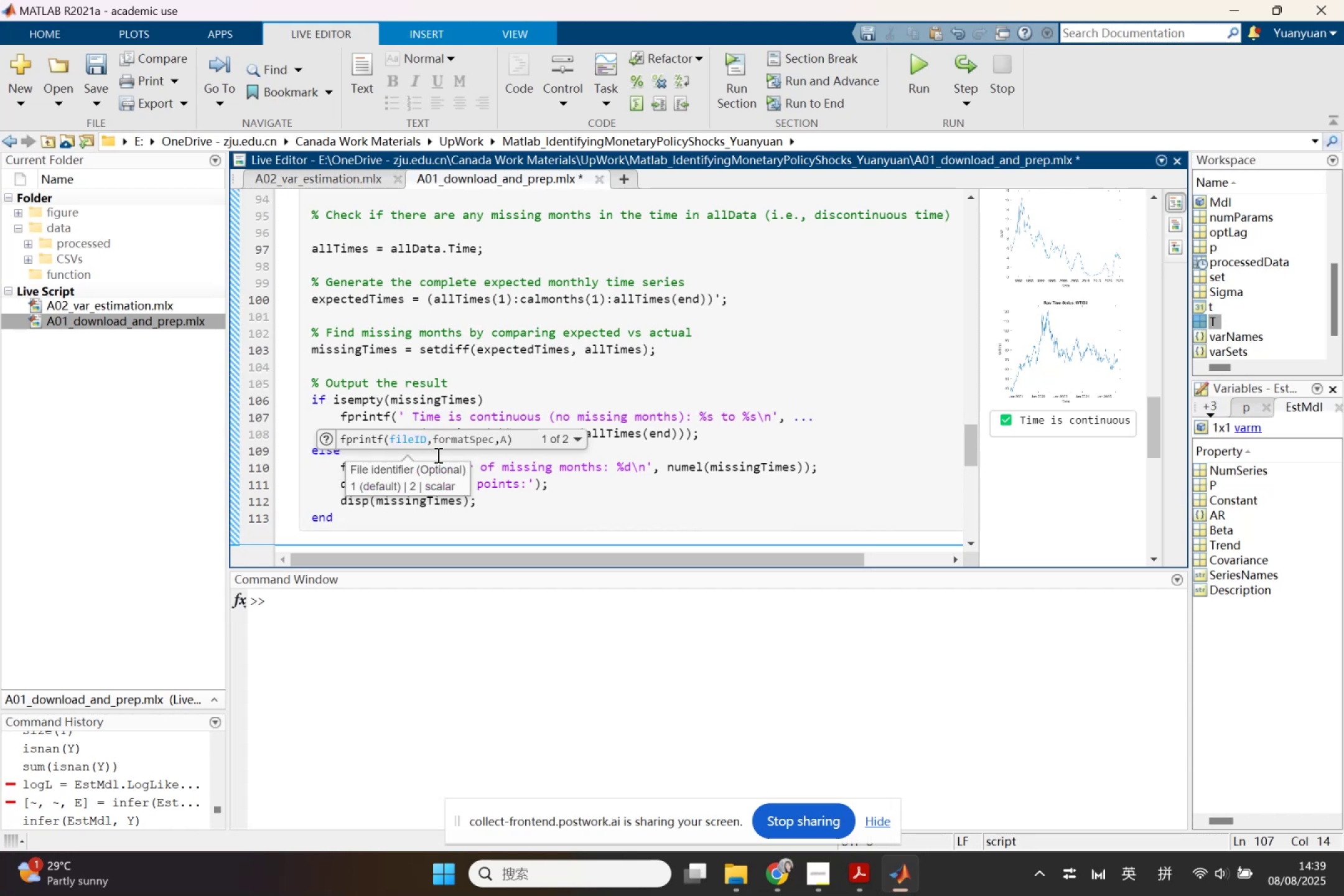 
left_click([629, 457])
 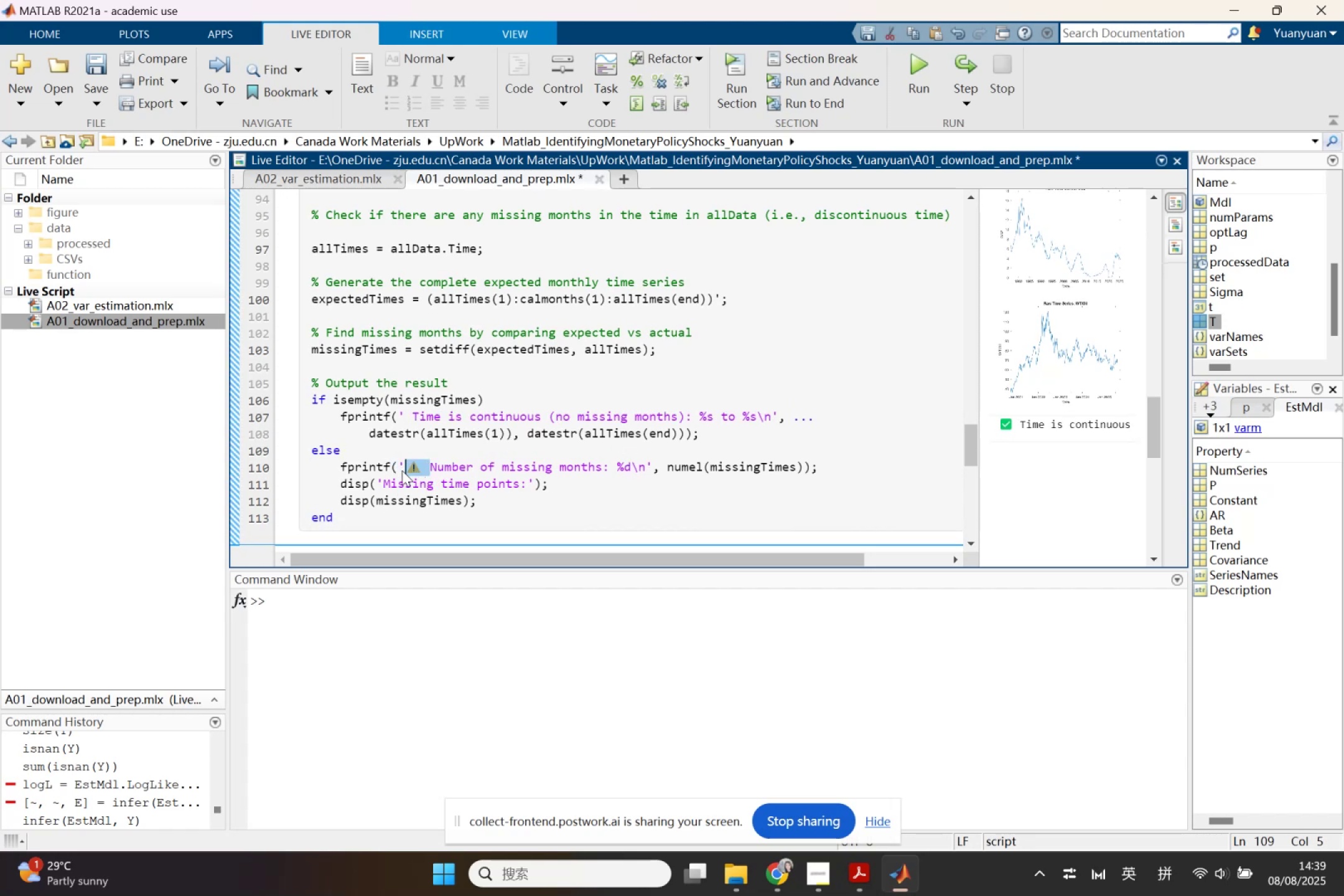 
key(Backspace)
 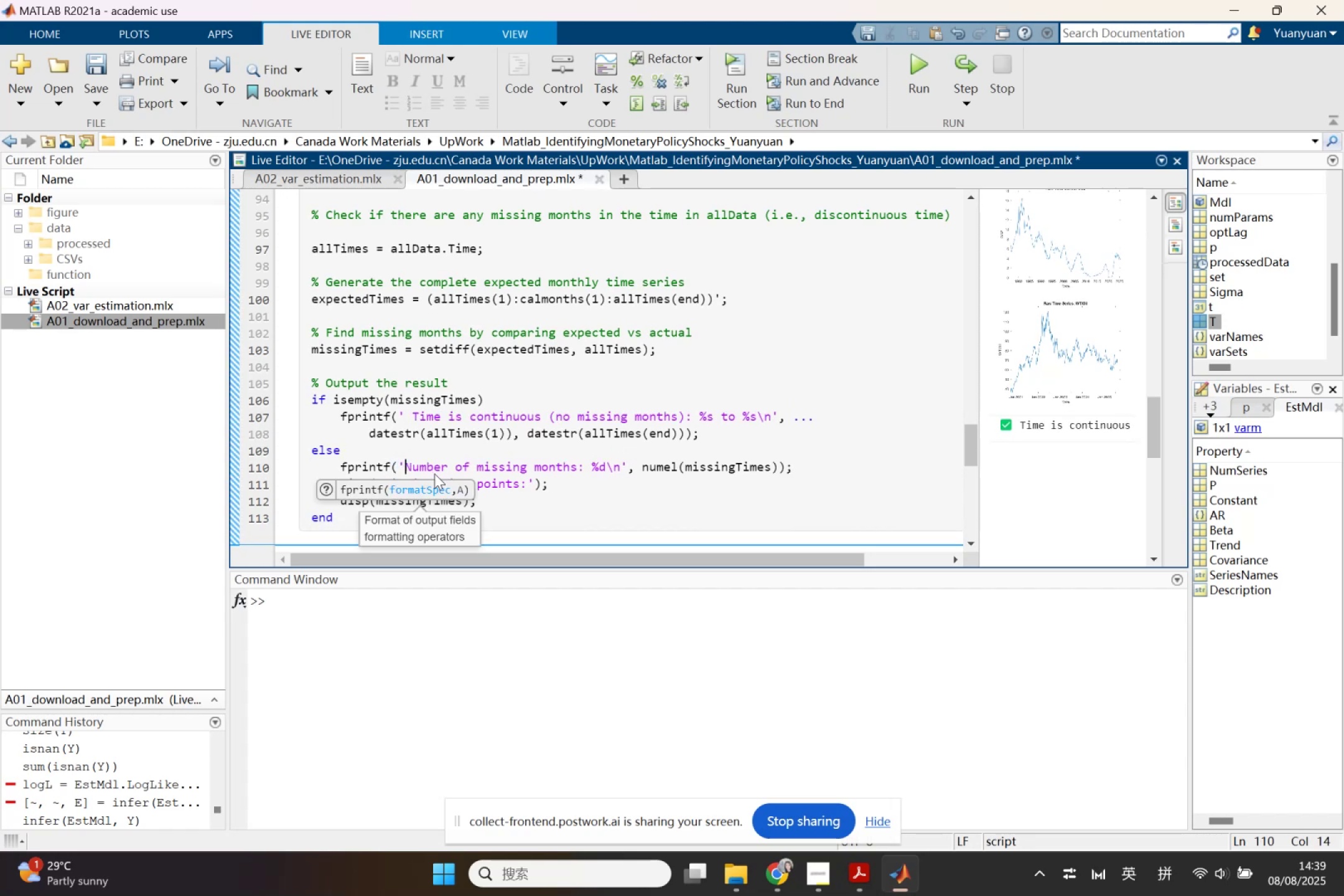 
key(Control+S)
 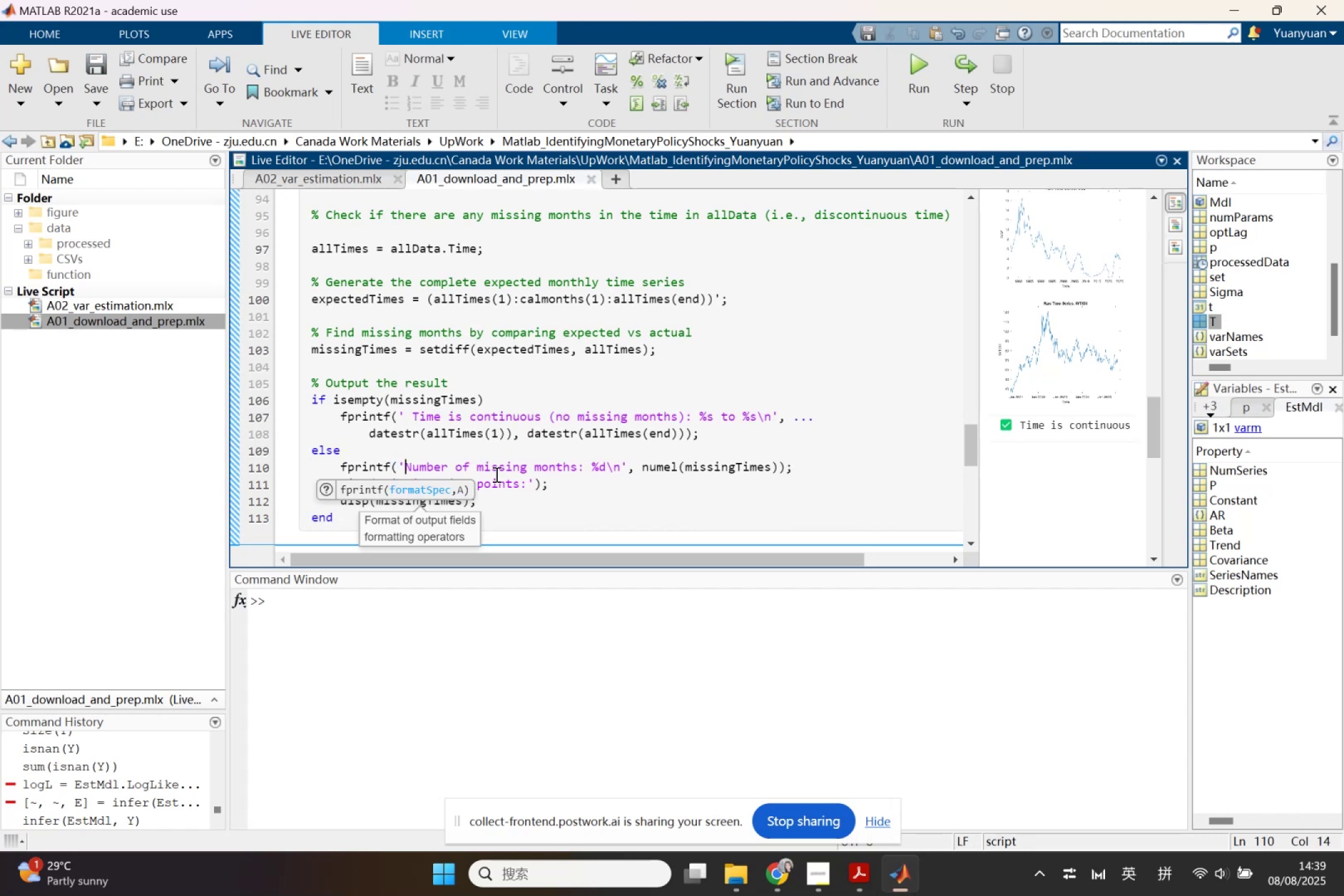 
scroll: coordinate [498, 474], scroll_direction: up, amount: 6.0
 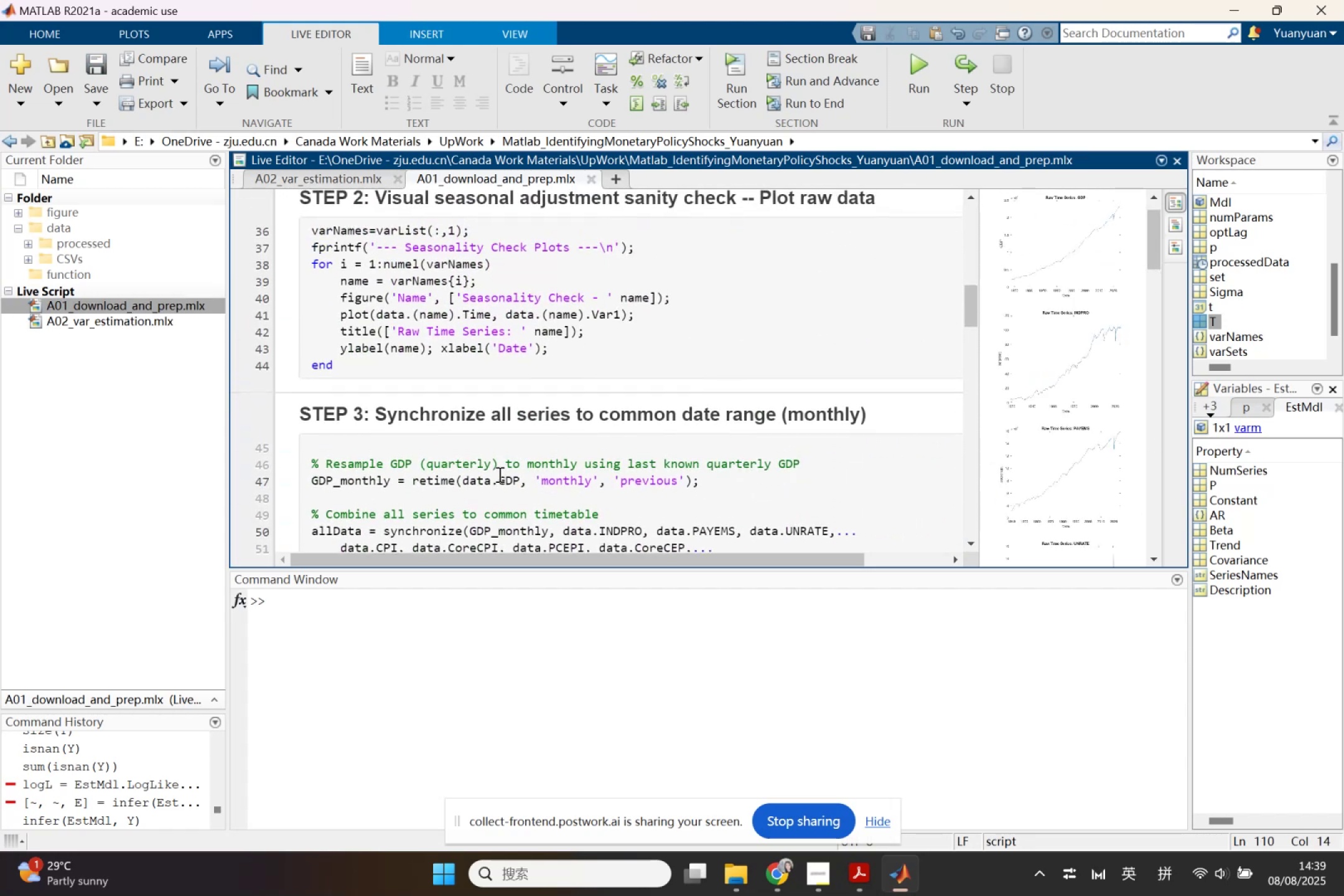 
scroll: coordinate [498, 474], scroll_direction: down, amount: 3.0
 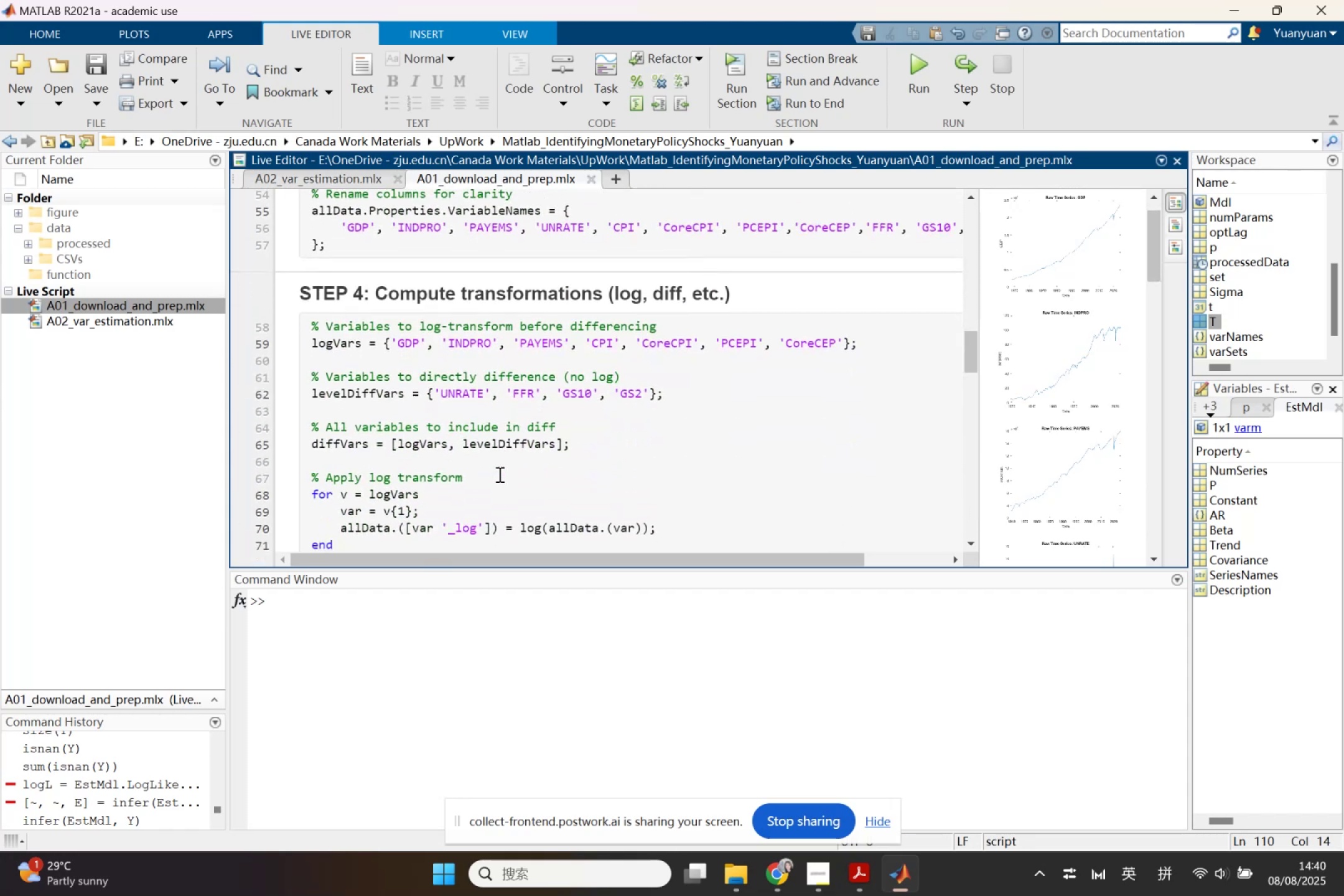 
scroll: coordinate [502, 467], scroll_direction: up, amount: 3.0
 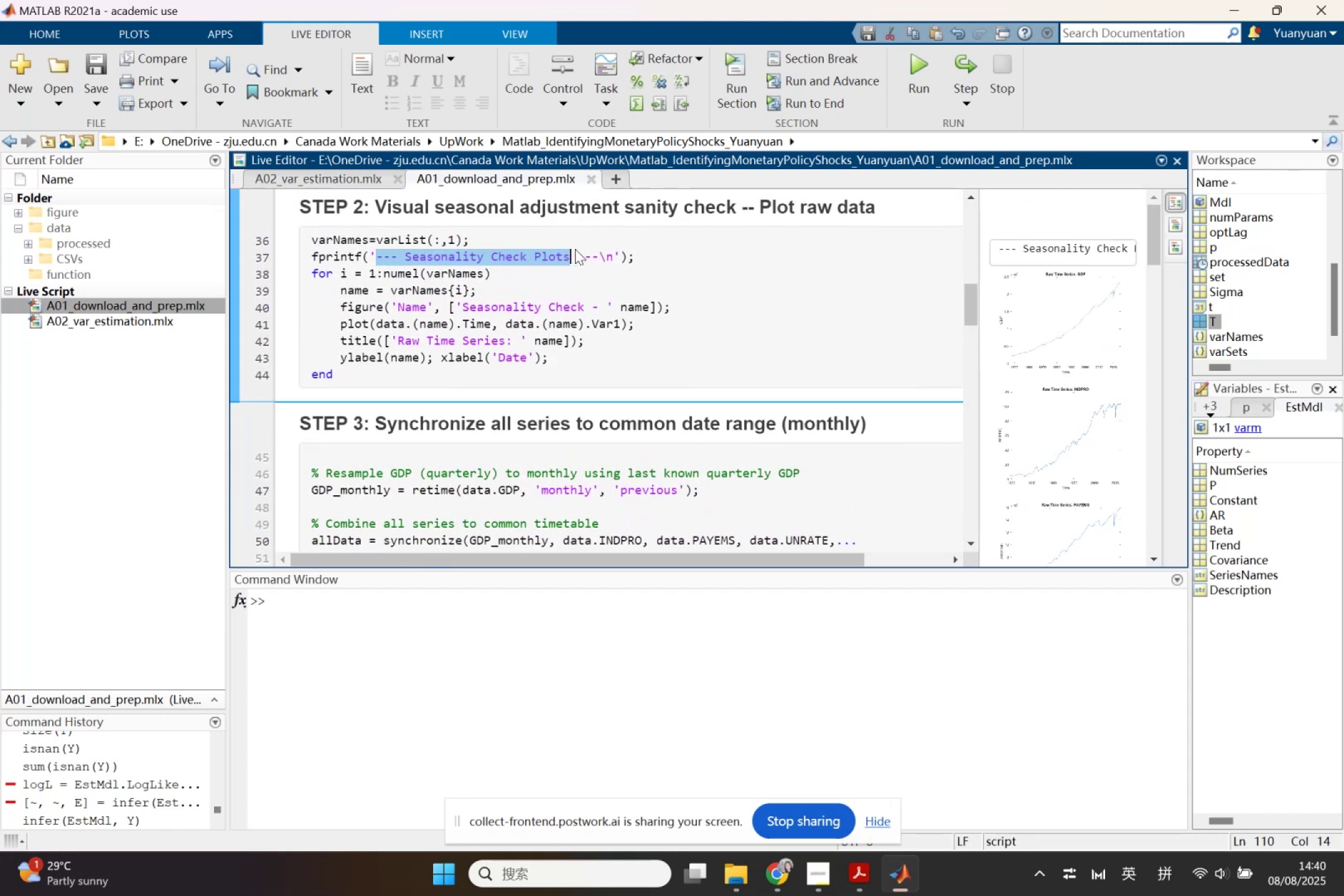 
key(Control+C)
 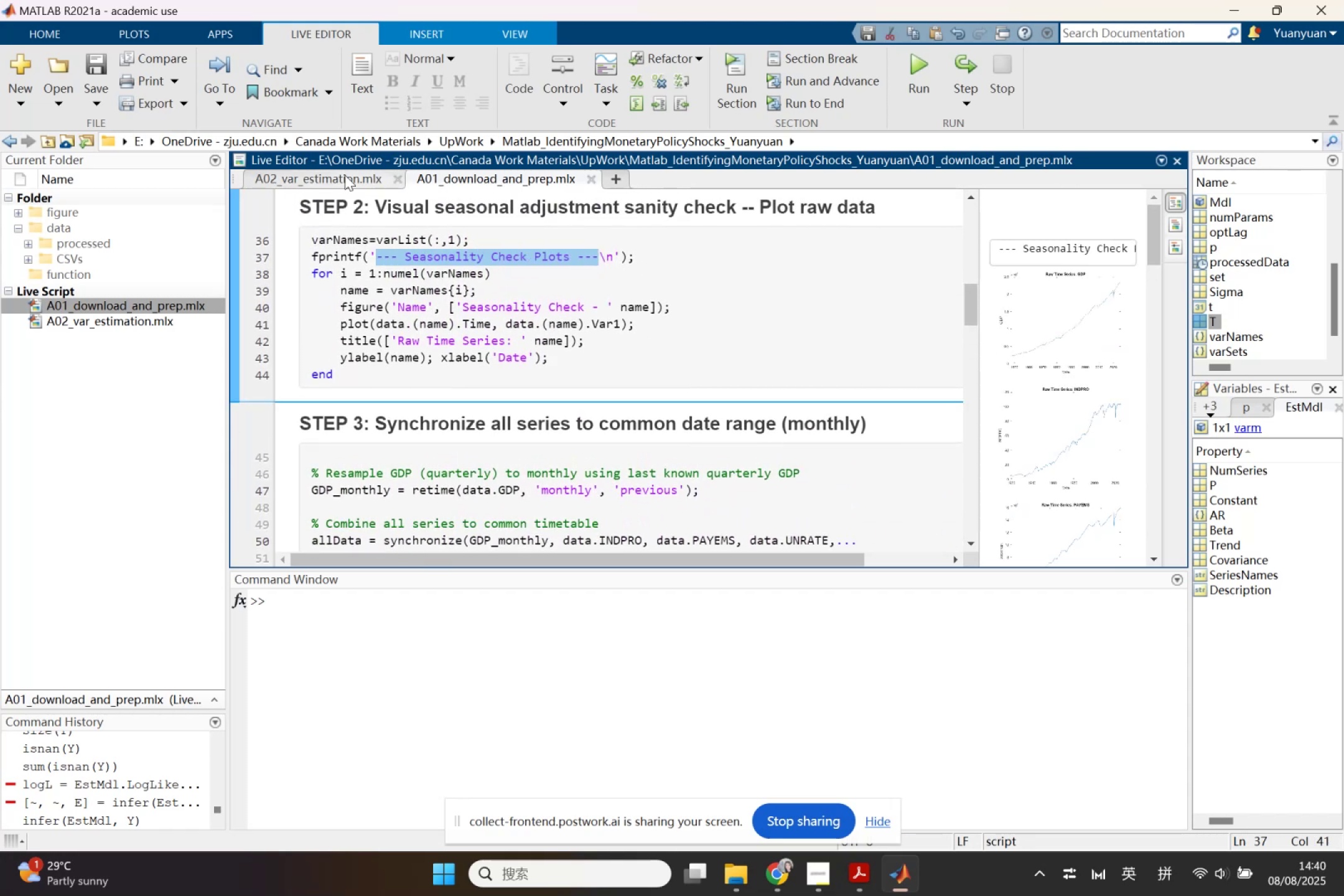 
left_click([337, 175])
 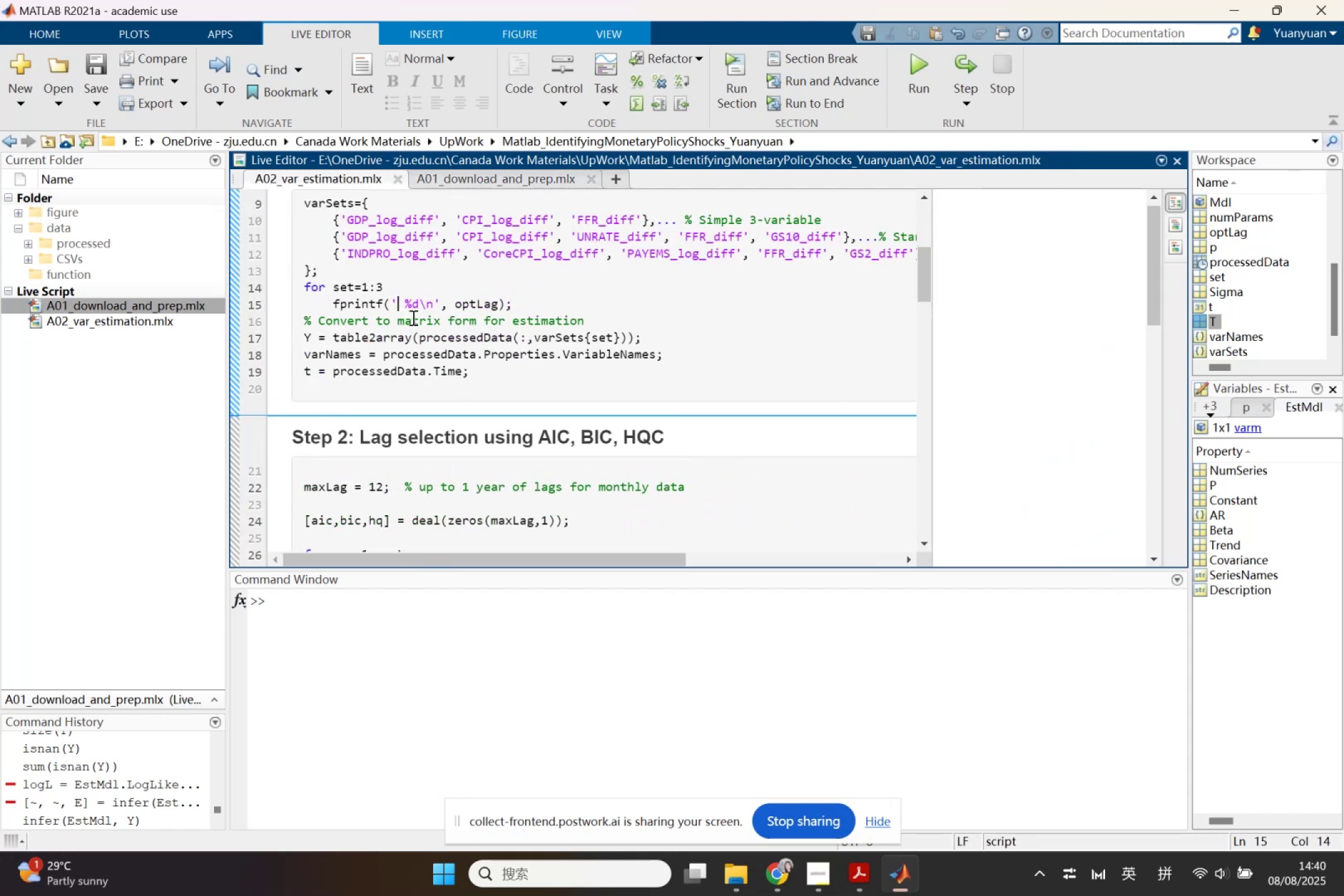 
key(Control+V)
 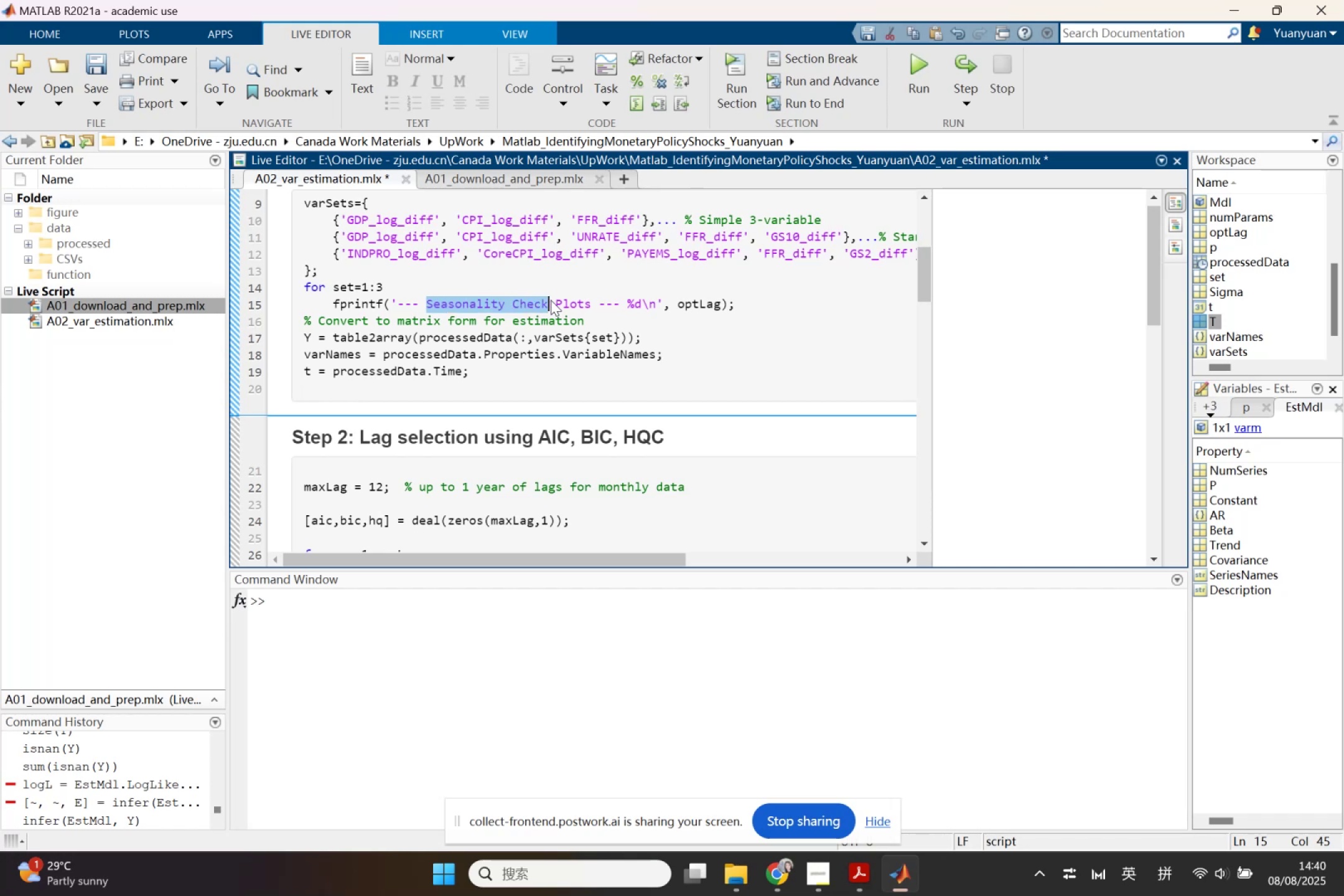 
type(Select the )
 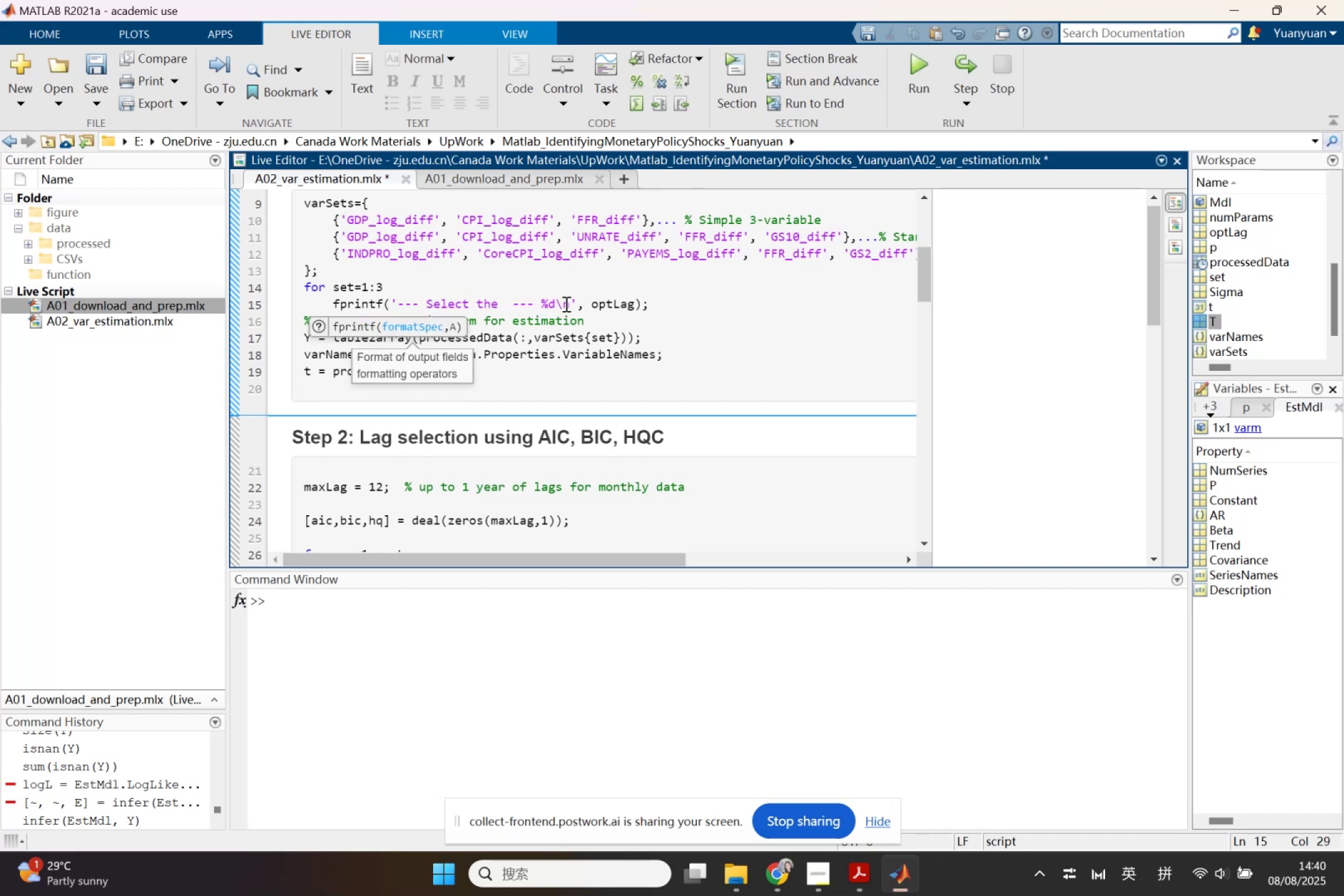 
key(Control+ControlLeft)
 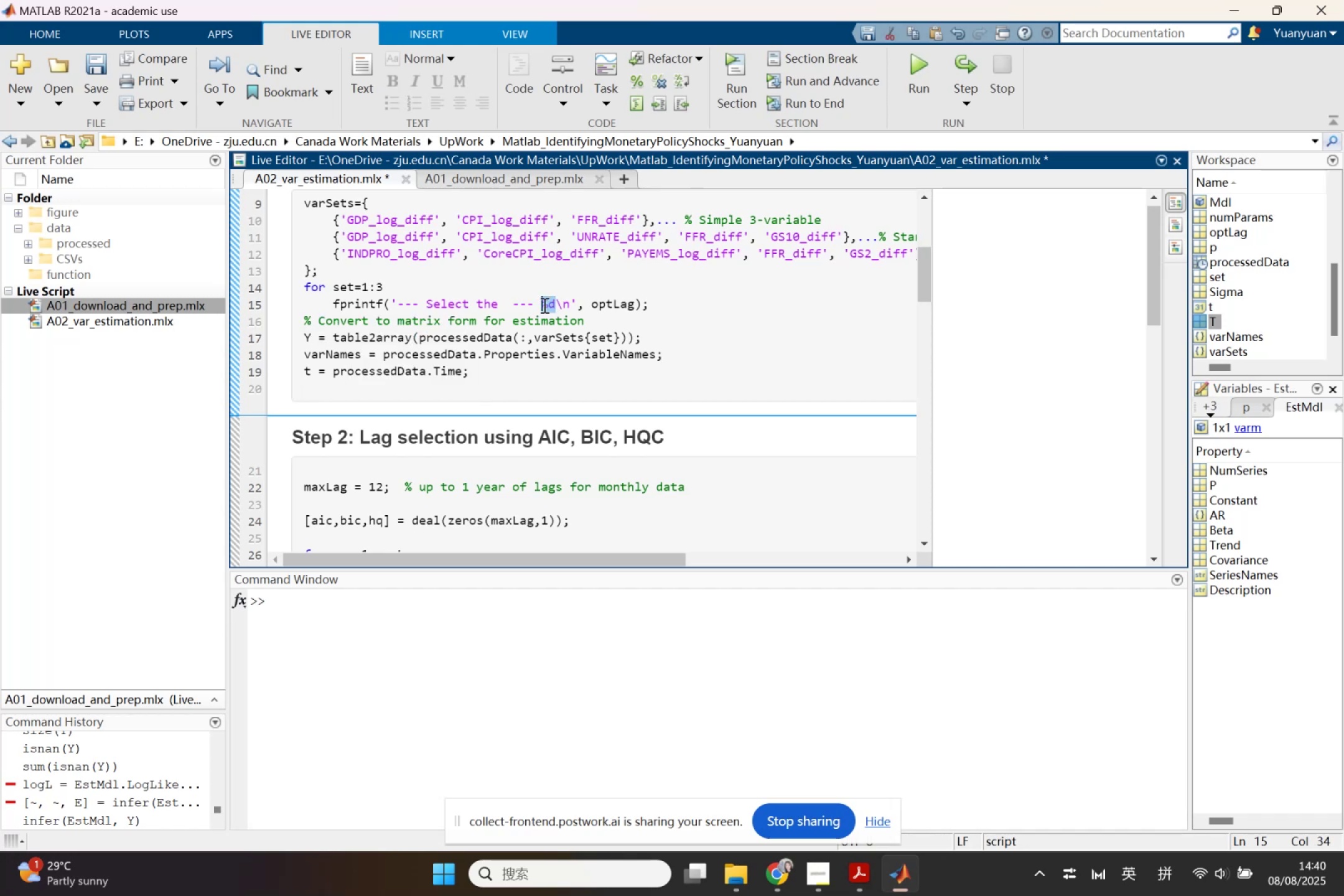 
key(Control+X)
 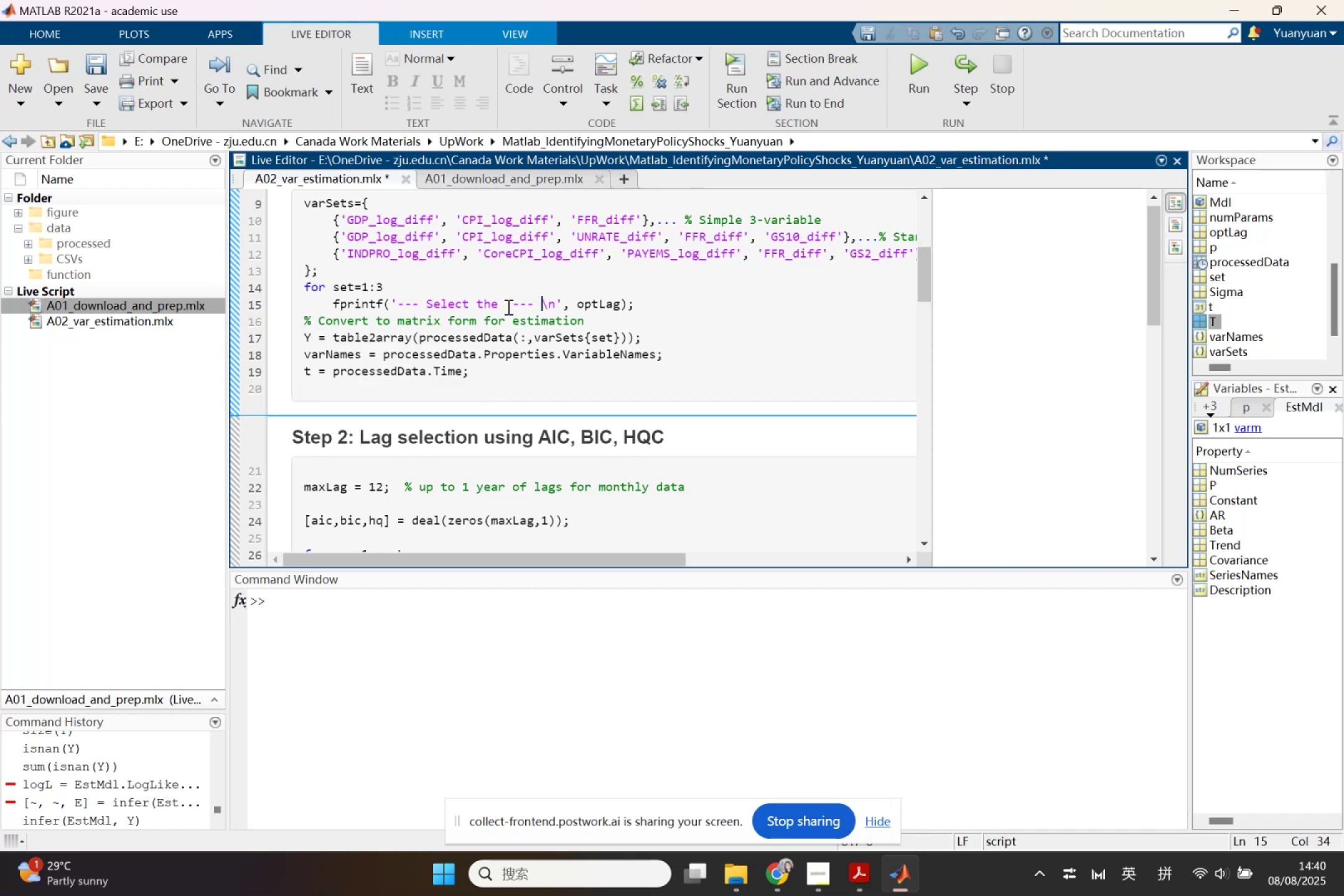 
left_click([505, 304])
 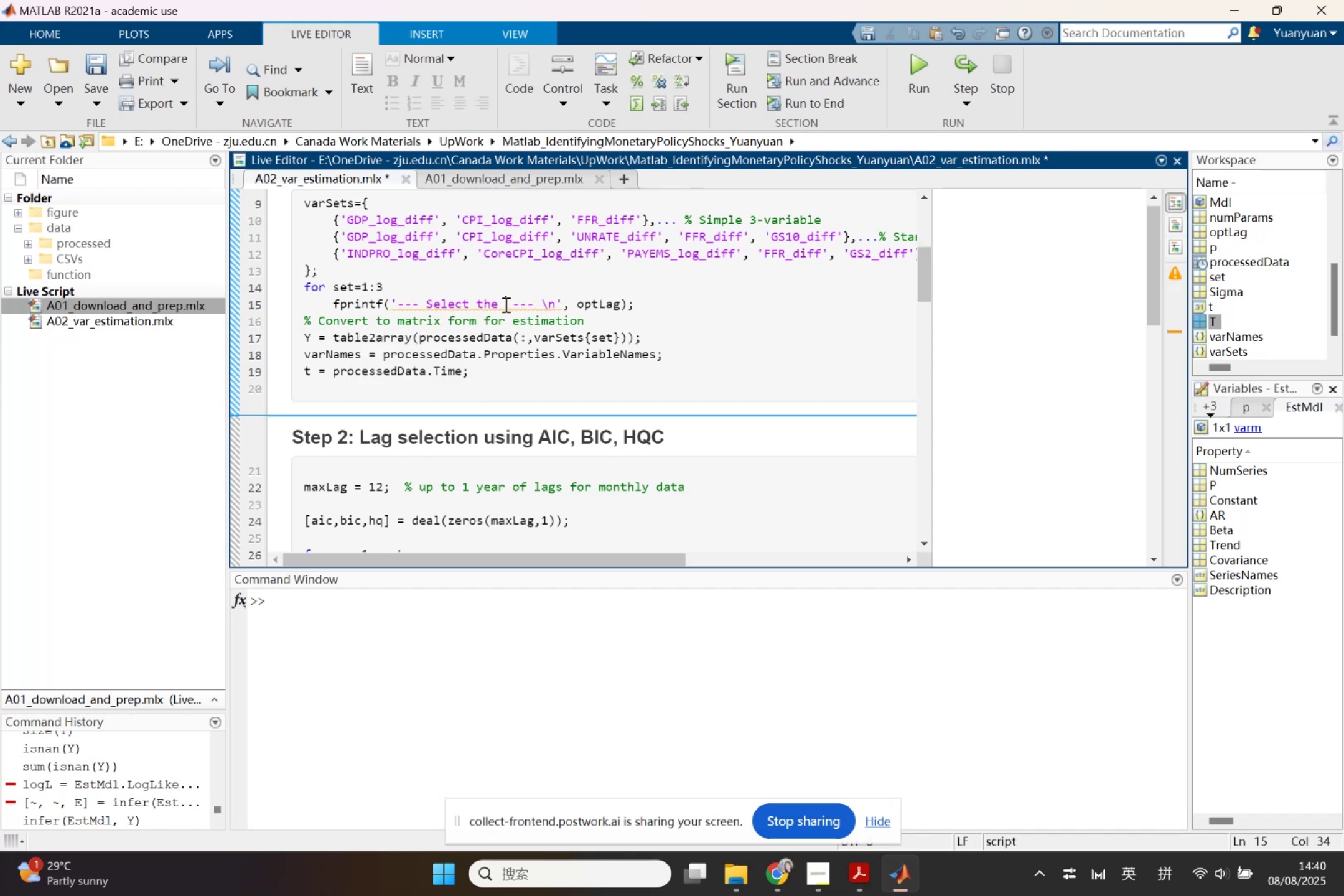 
key(Control+V)
 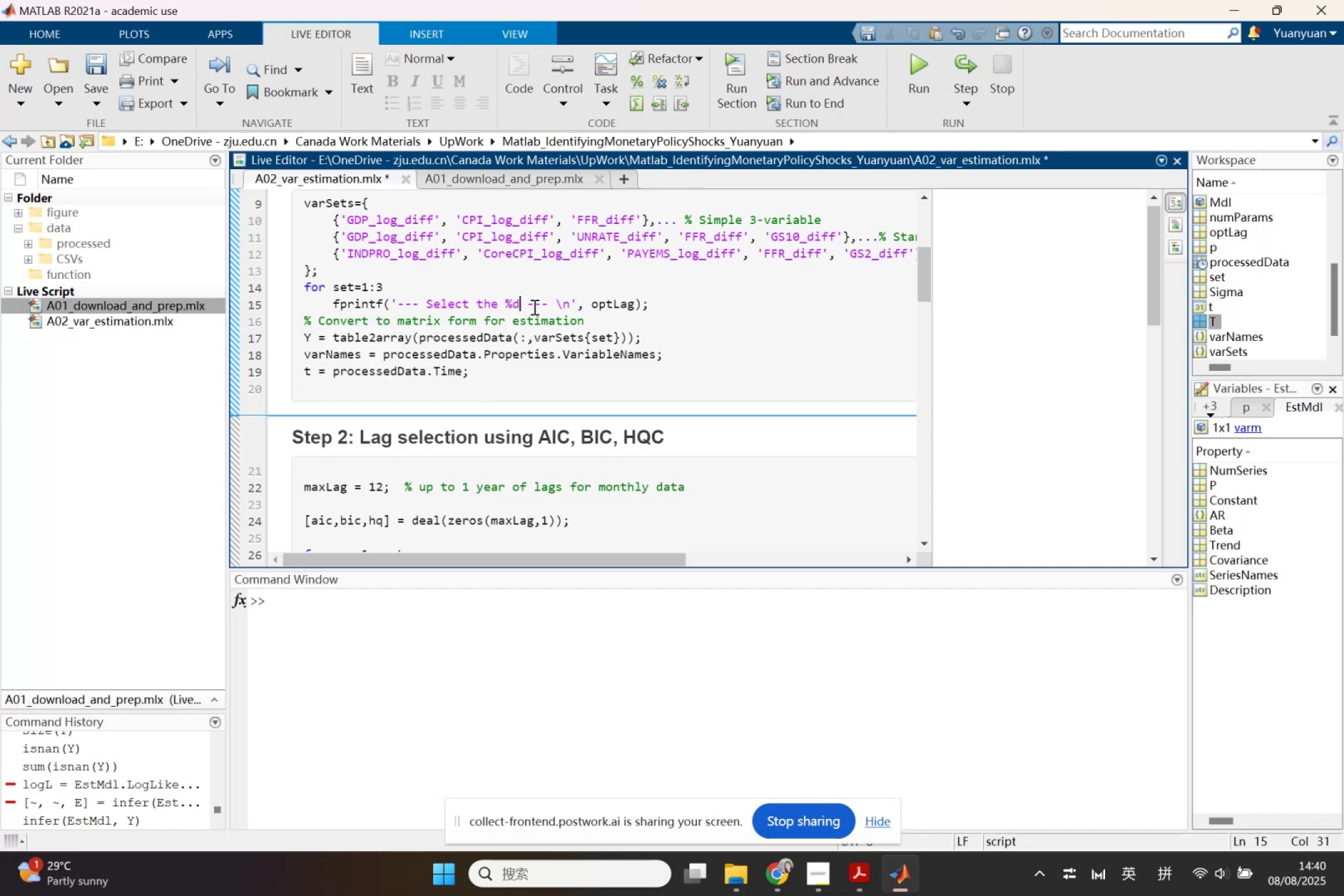 
type( set of Variables)
 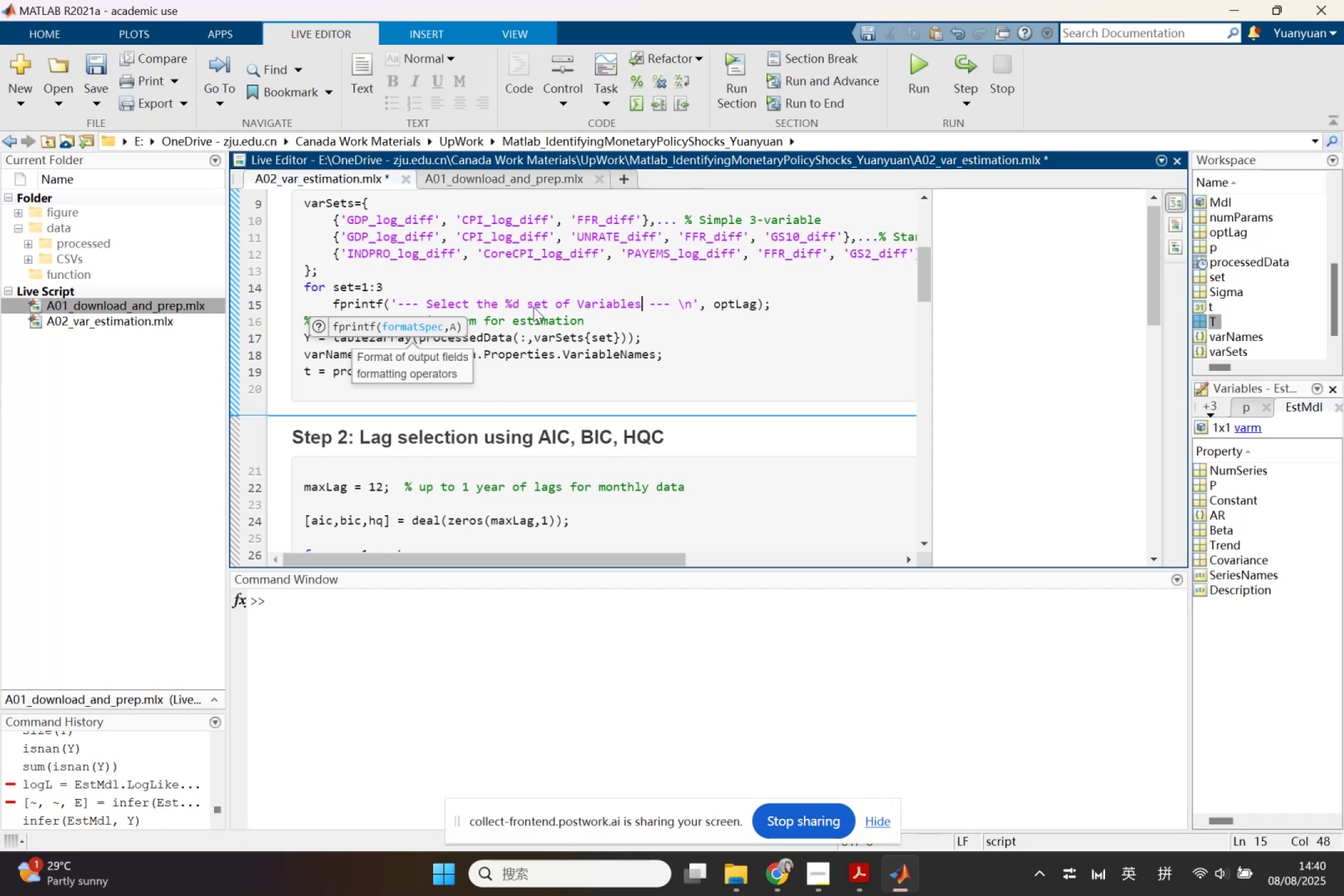 
key(Control+ControlLeft)
 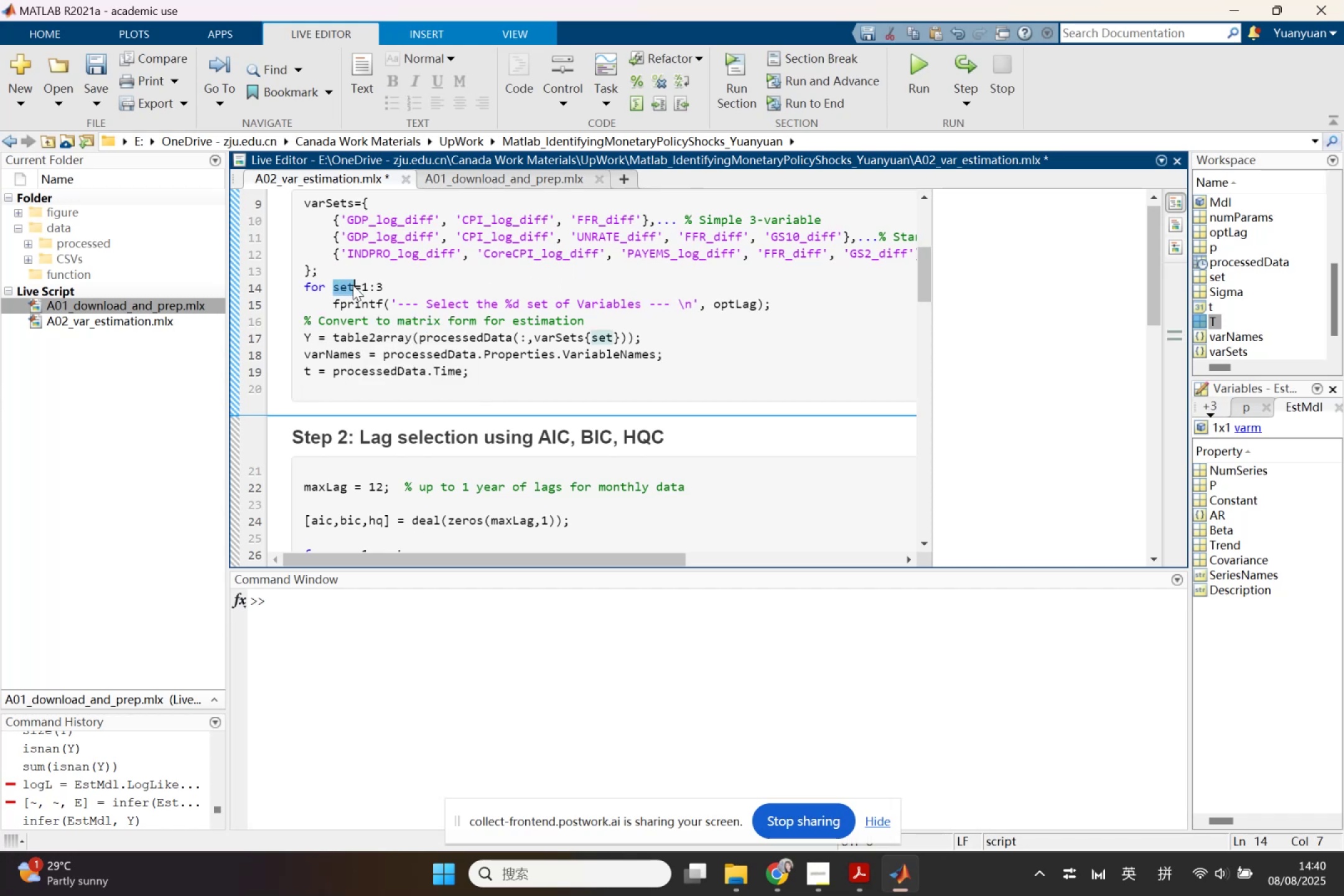 
key(Control+C)
 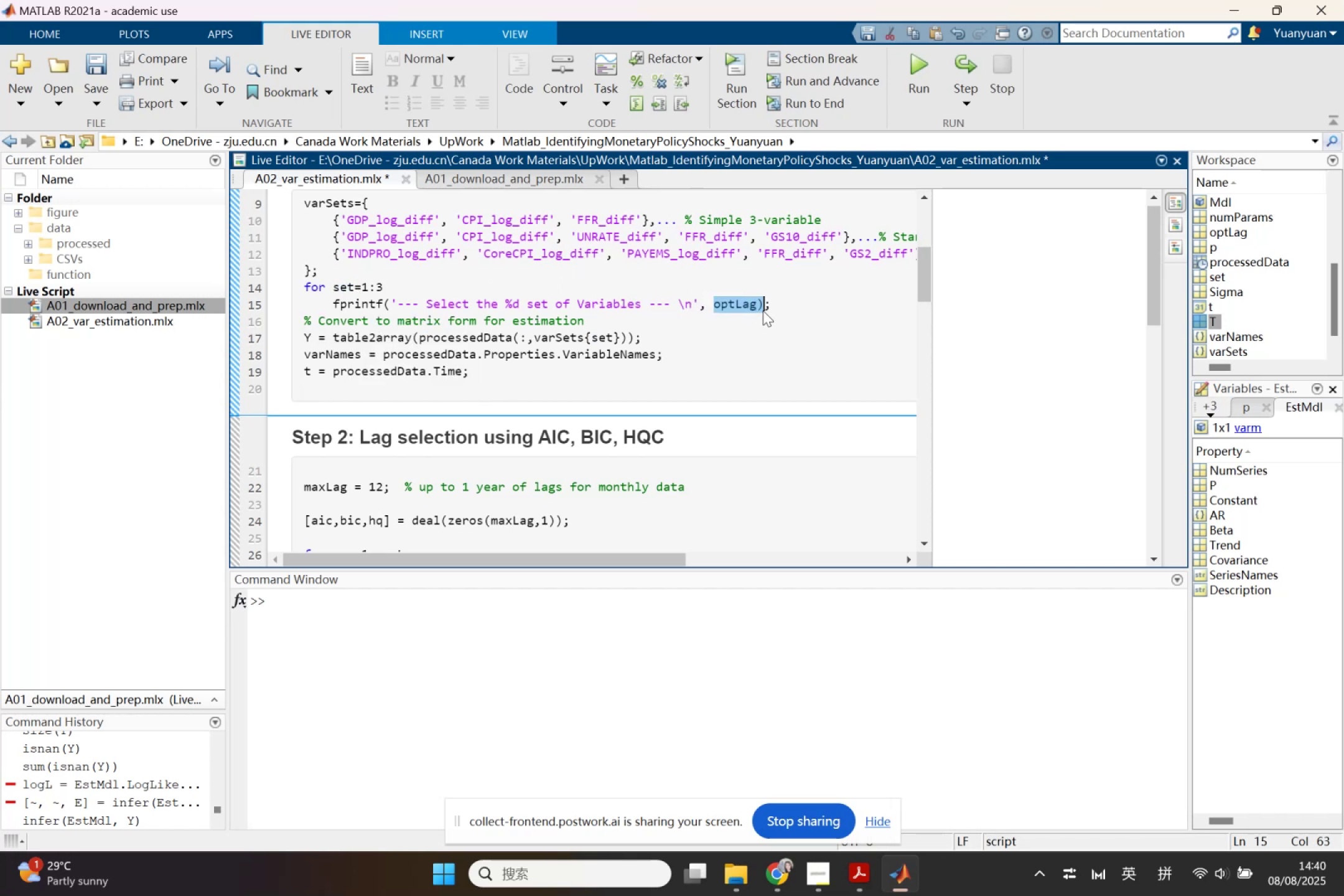 
key(Control+V)
 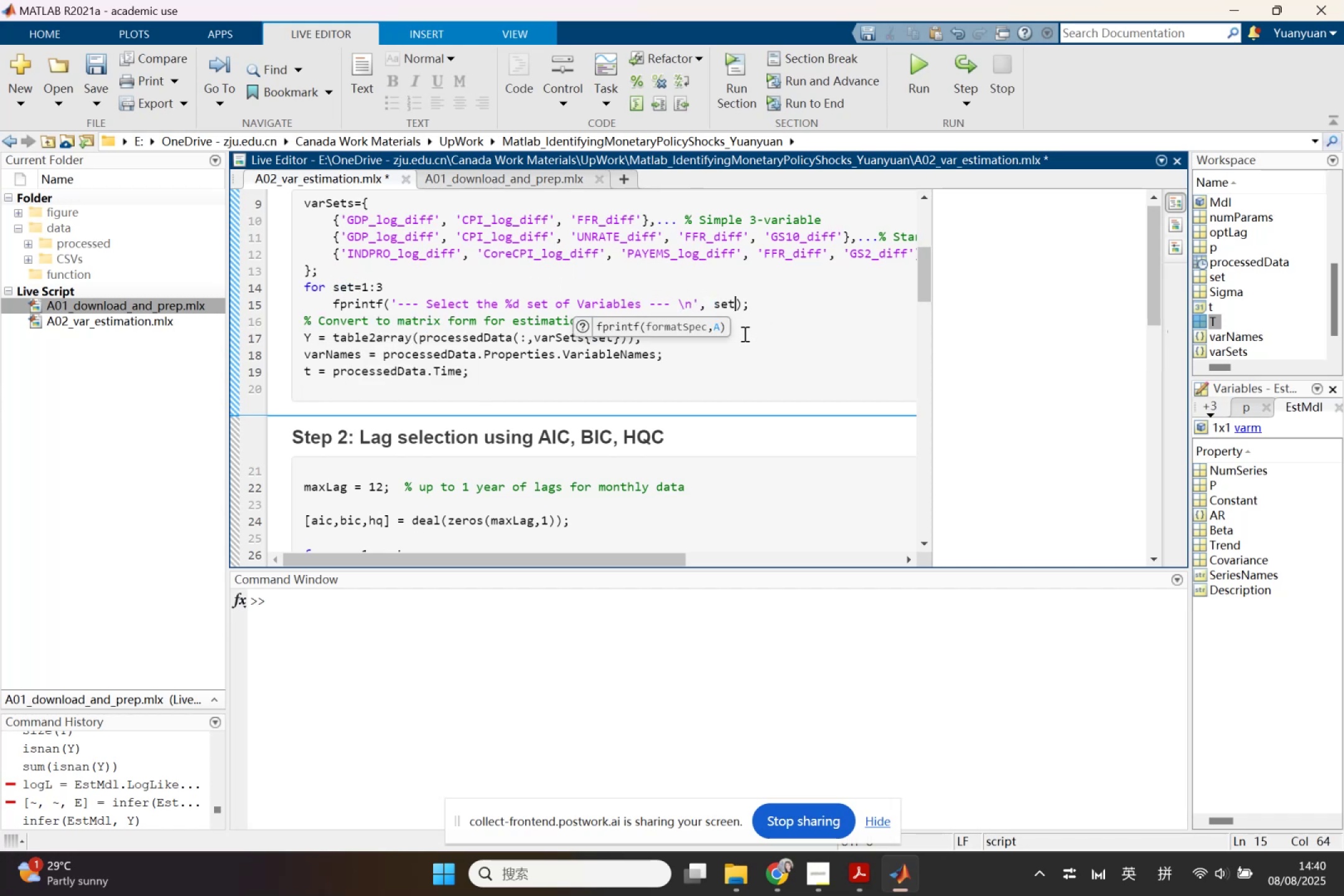 
key(Control+A)
 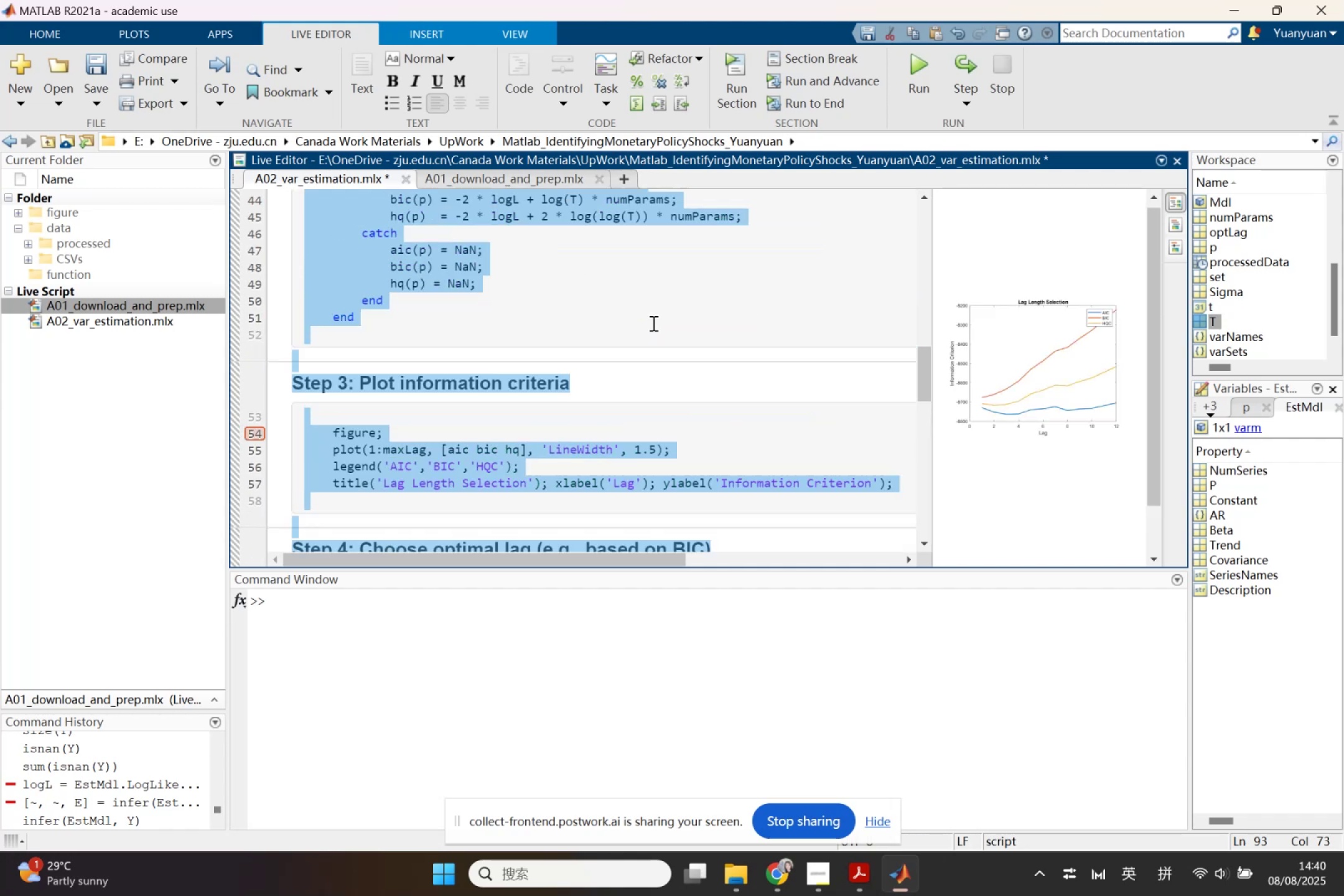 
left_click([656, 357])
 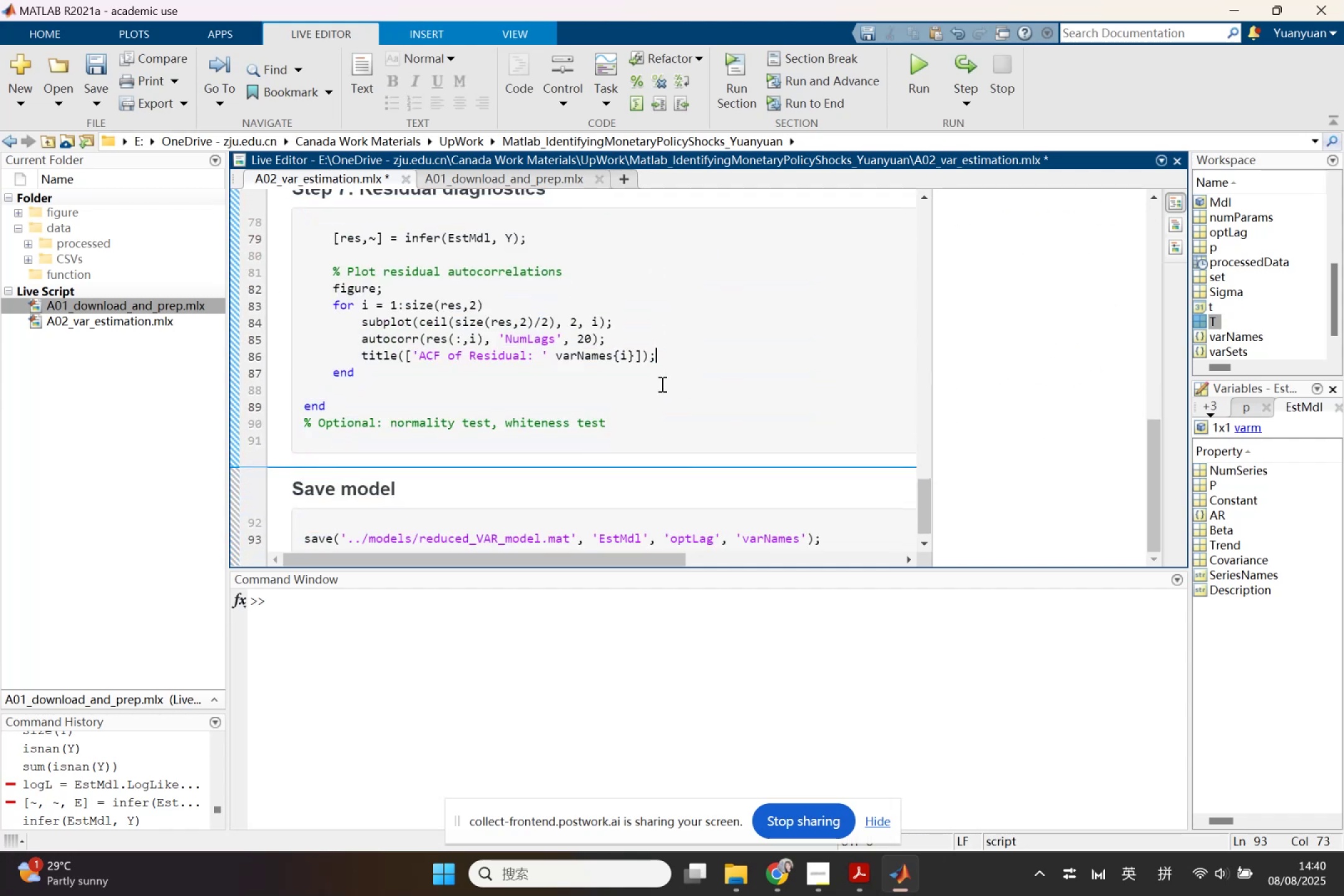 
scroll: coordinate [677, 432], scroll_direction: up, amount: 9.0
 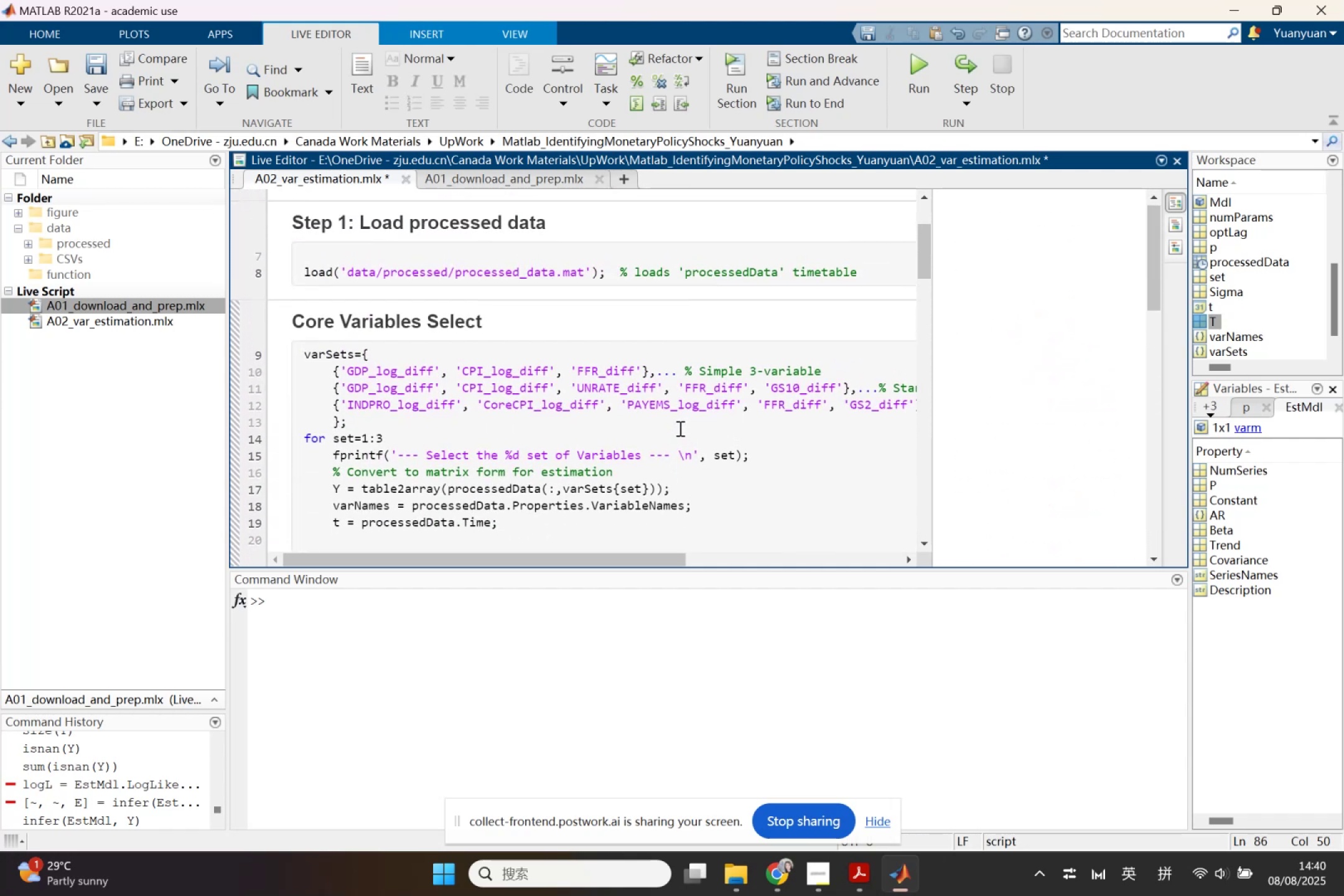 
scroll: coordinate [683, 427], scroll_direction: down, amount: 1.0
 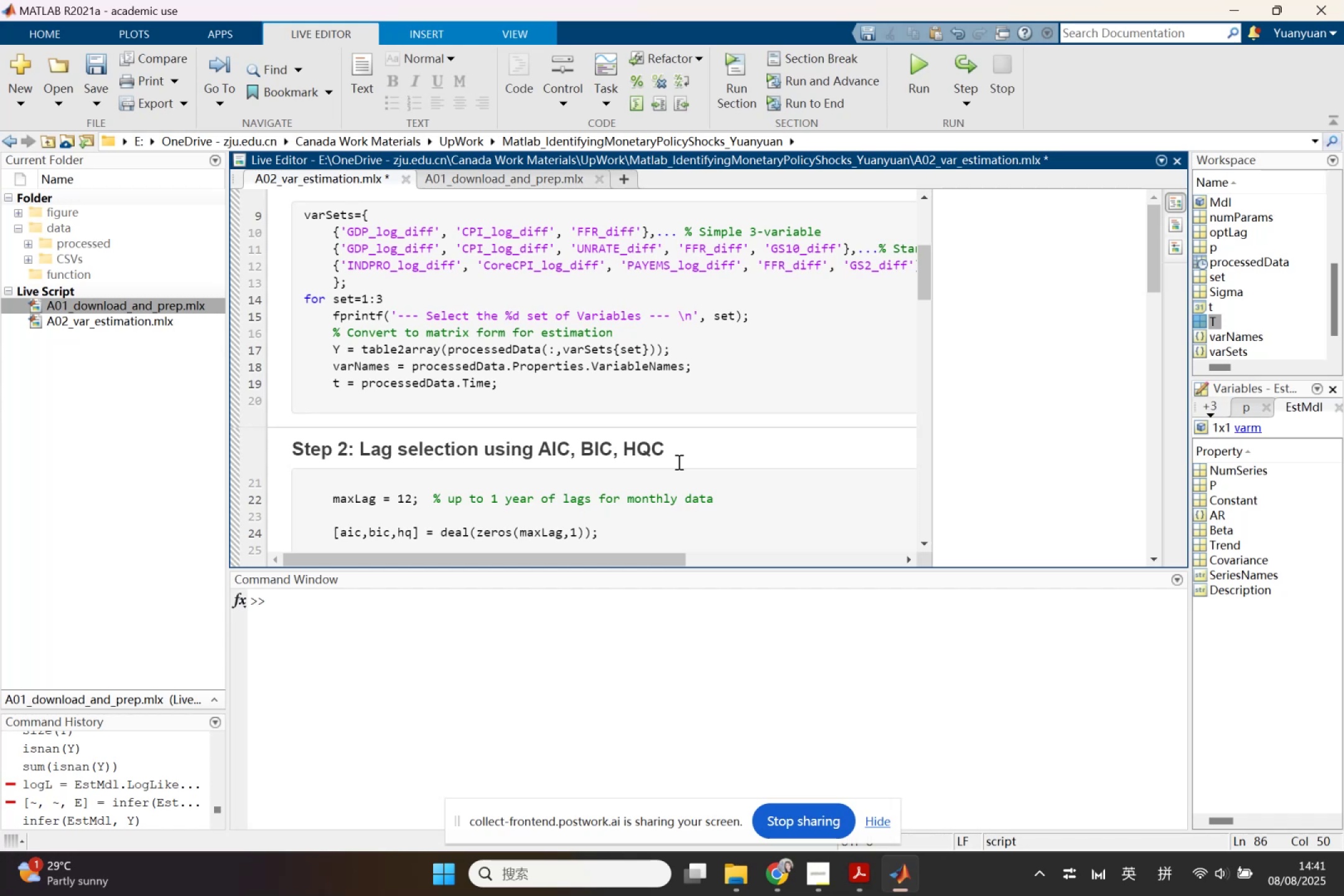 
wait(19.81)
 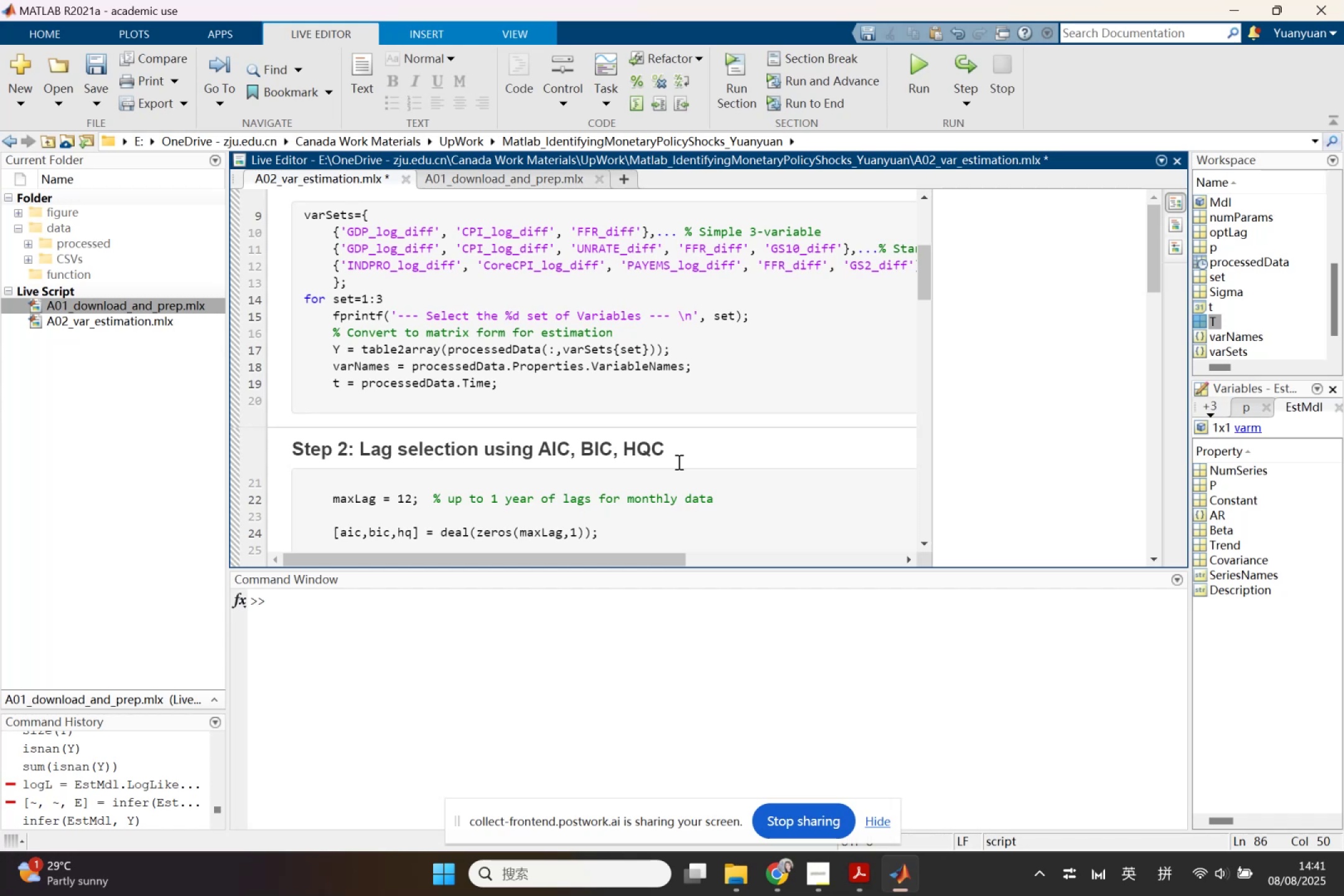 
scroll: coordinate [701, 431], scroll_direction: down, amount: 6.0
 